 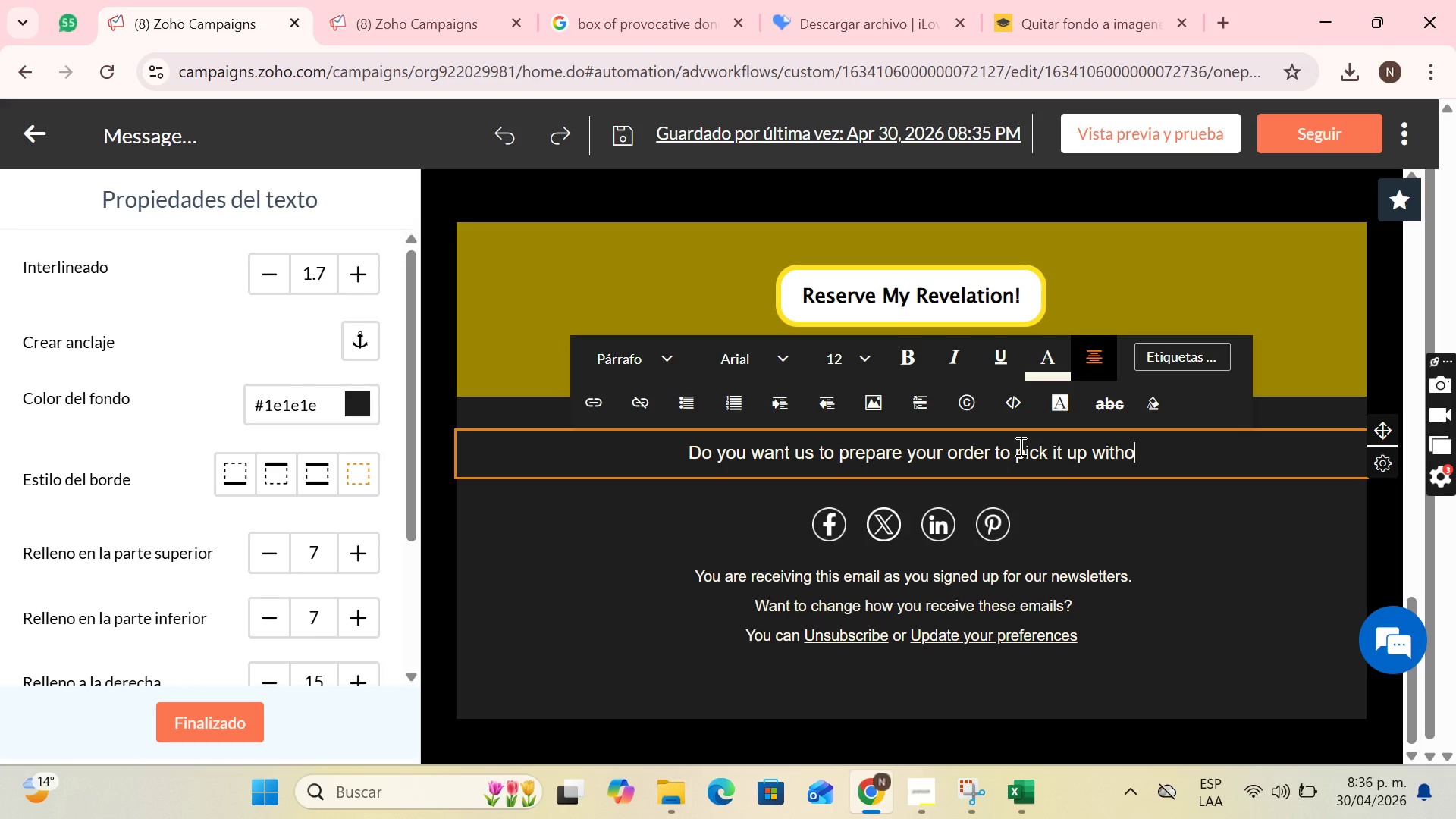 
hold_key(key=ShiftLeft, duration=0.36)
 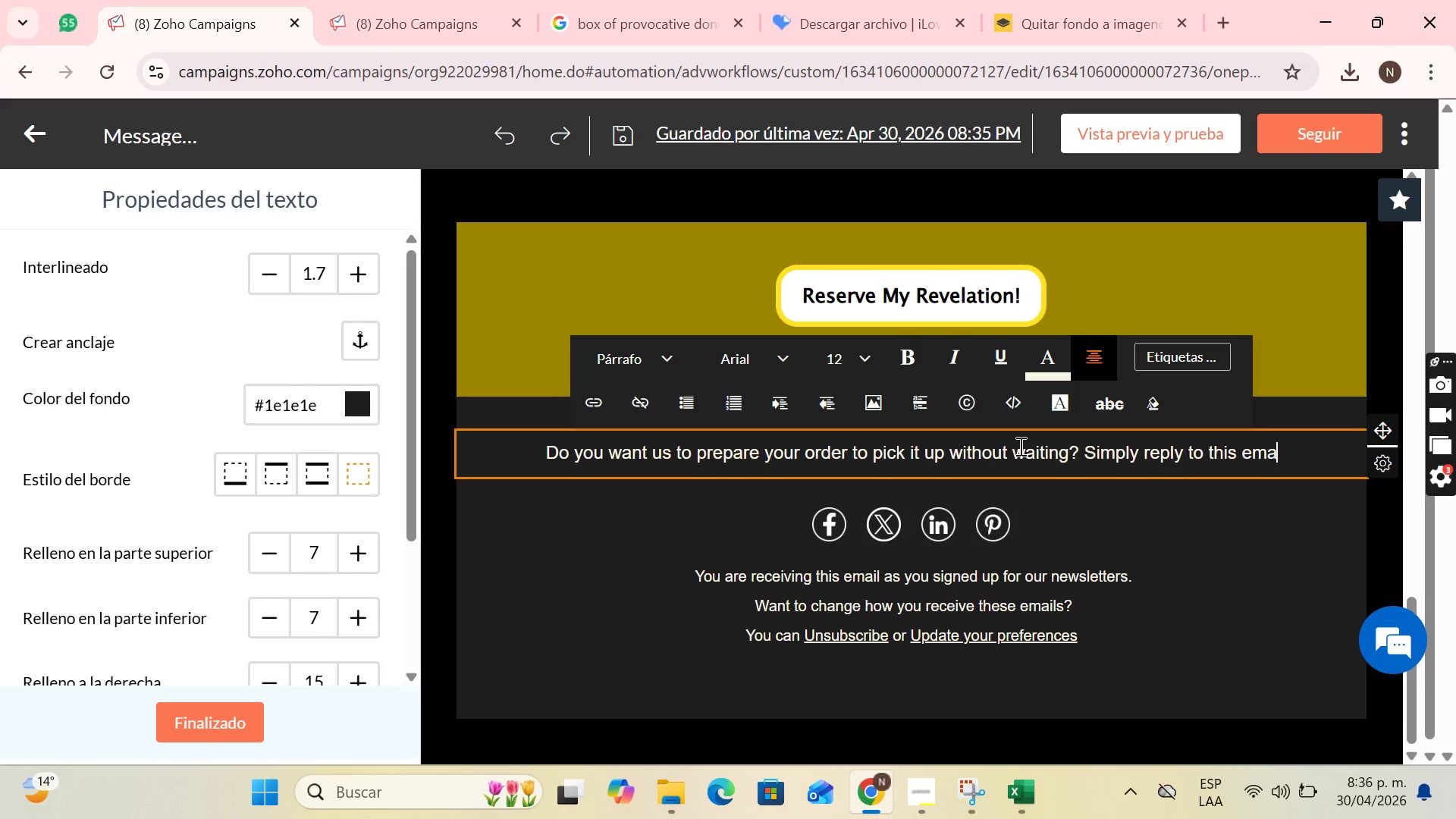 
wait(15.66)
 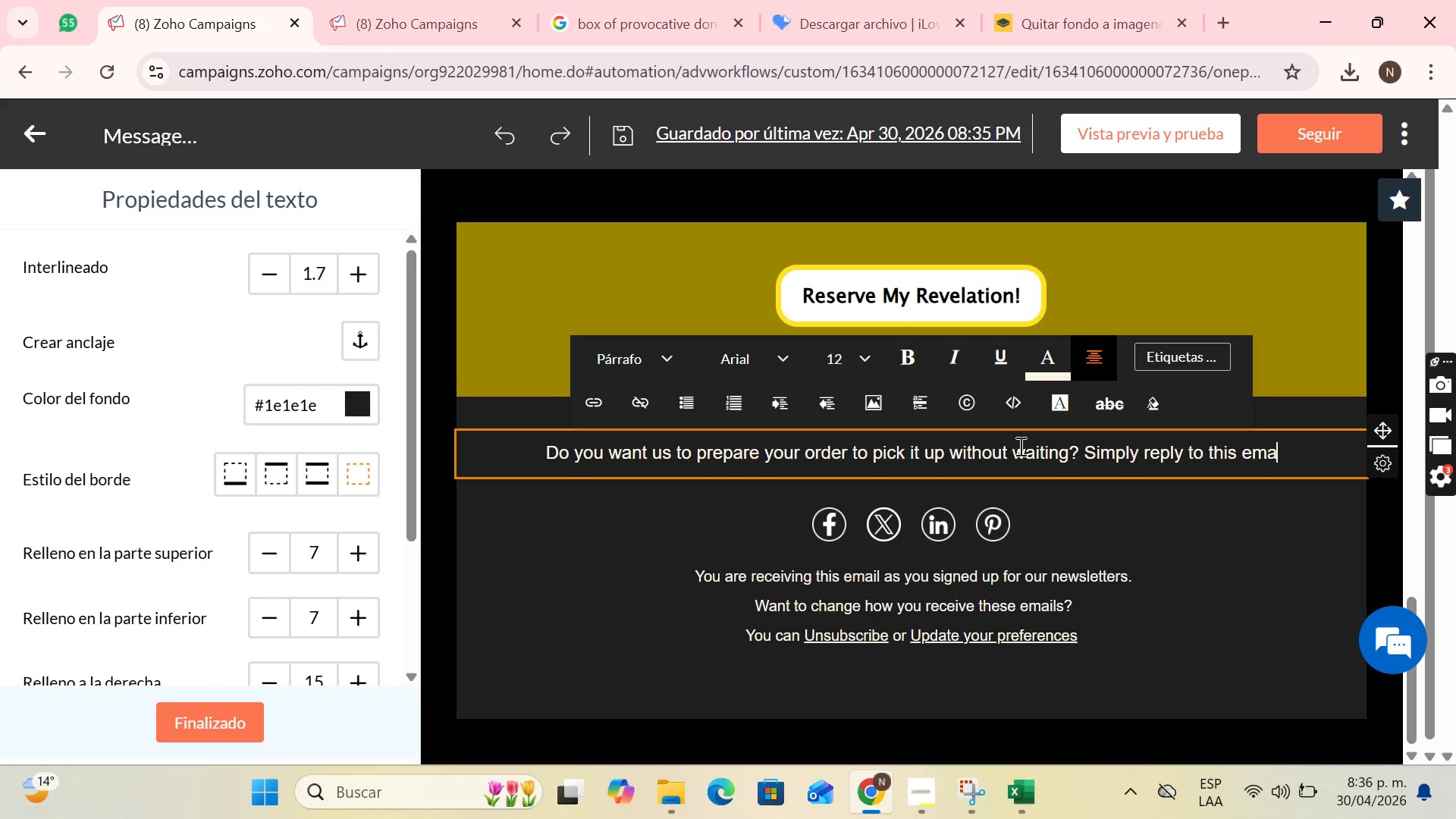 
left_click_drag(start_coordinate=[1290, 455], to_coordinate=[1138, 453])
 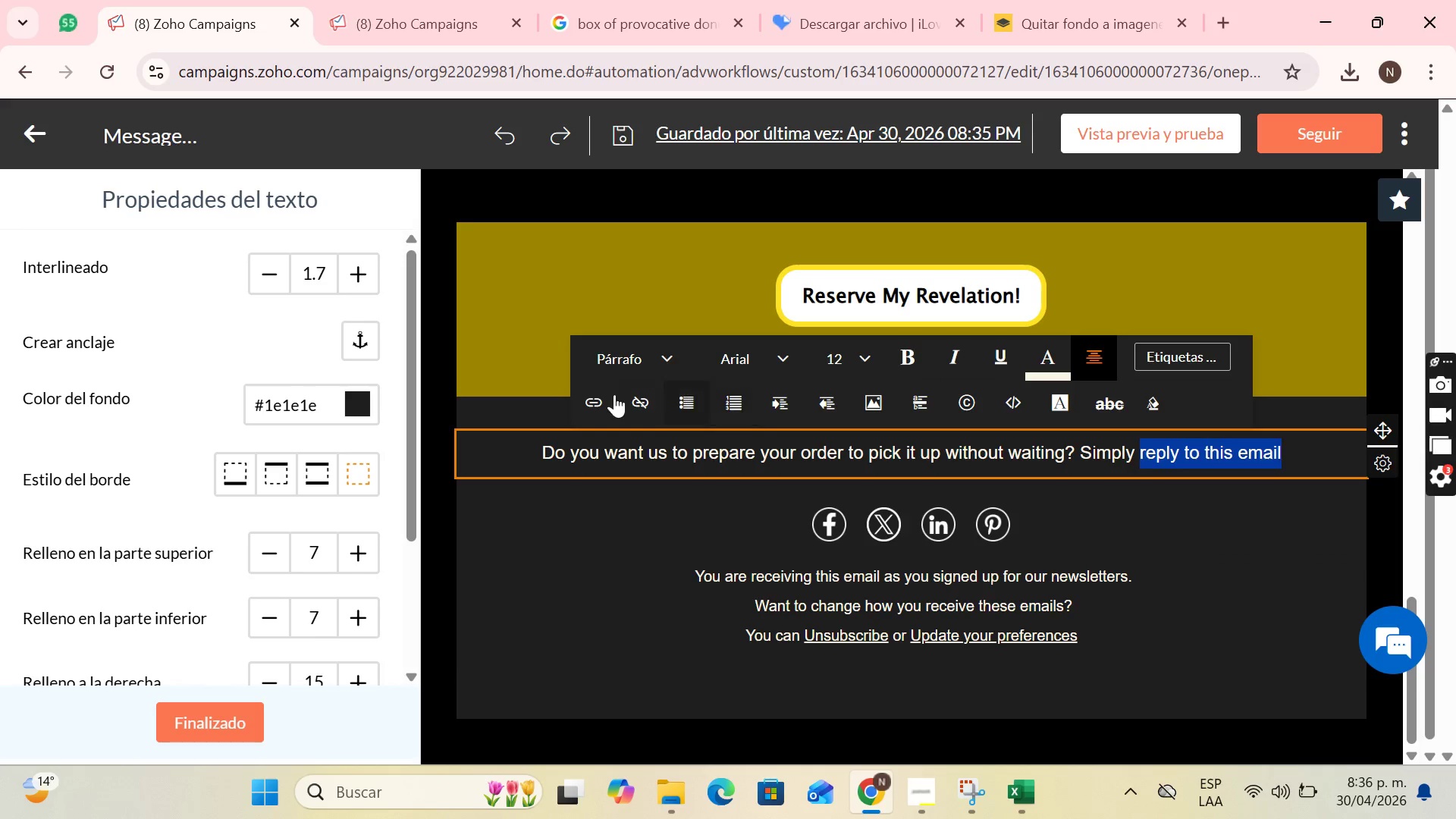 
left_click([605, 404])
 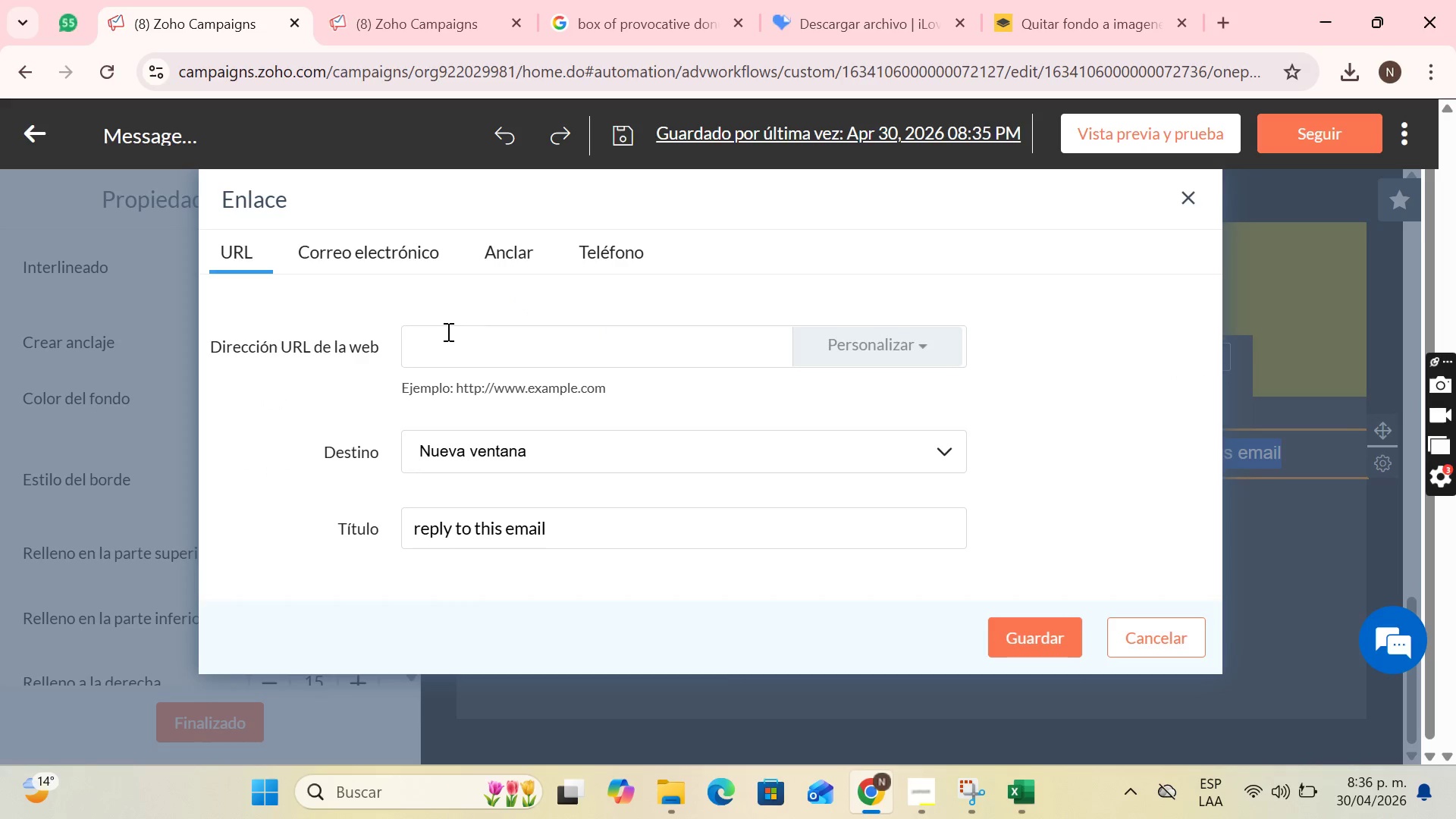 
left_click([447, 331])
 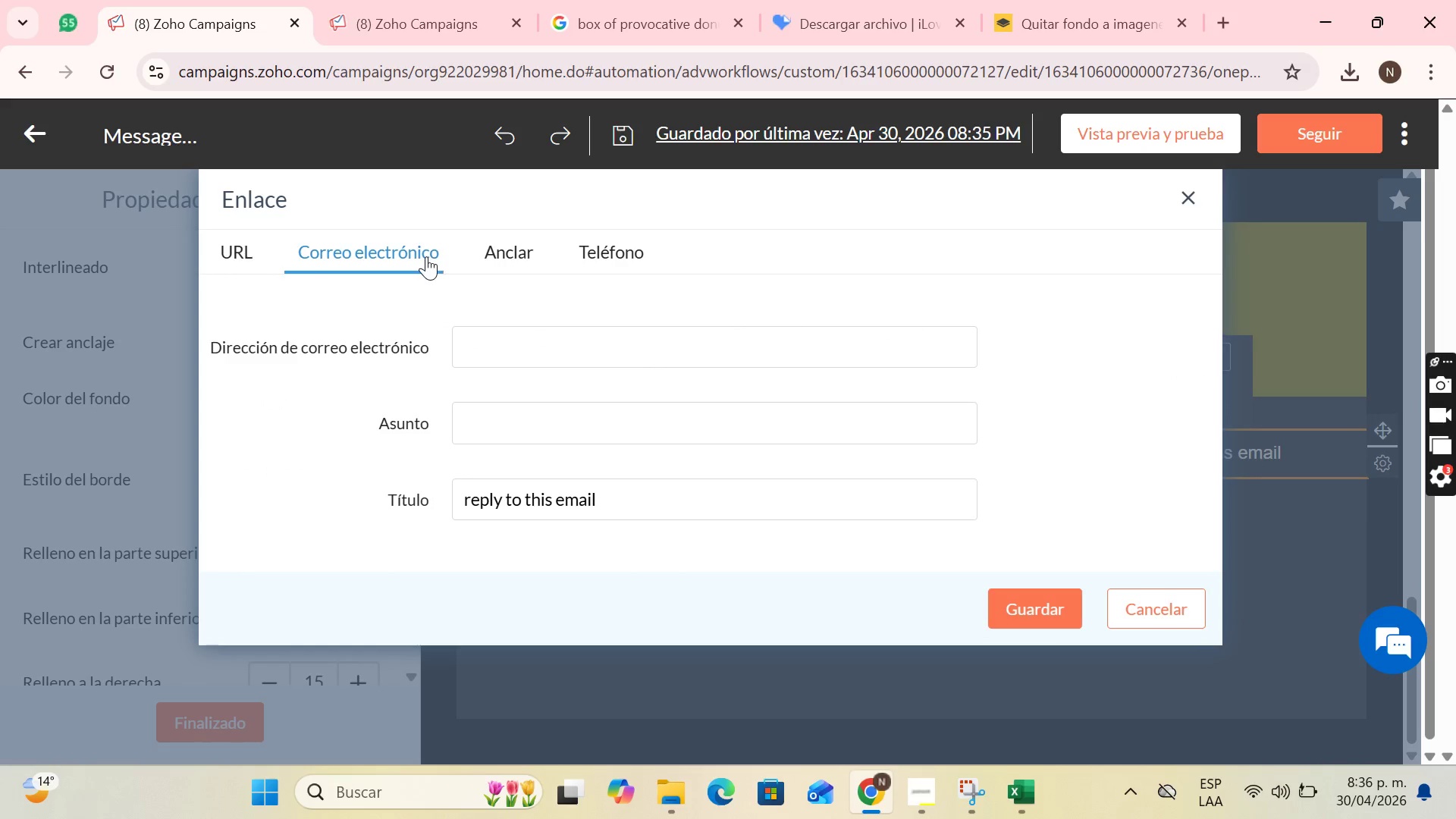 
left_click([513, 341])
 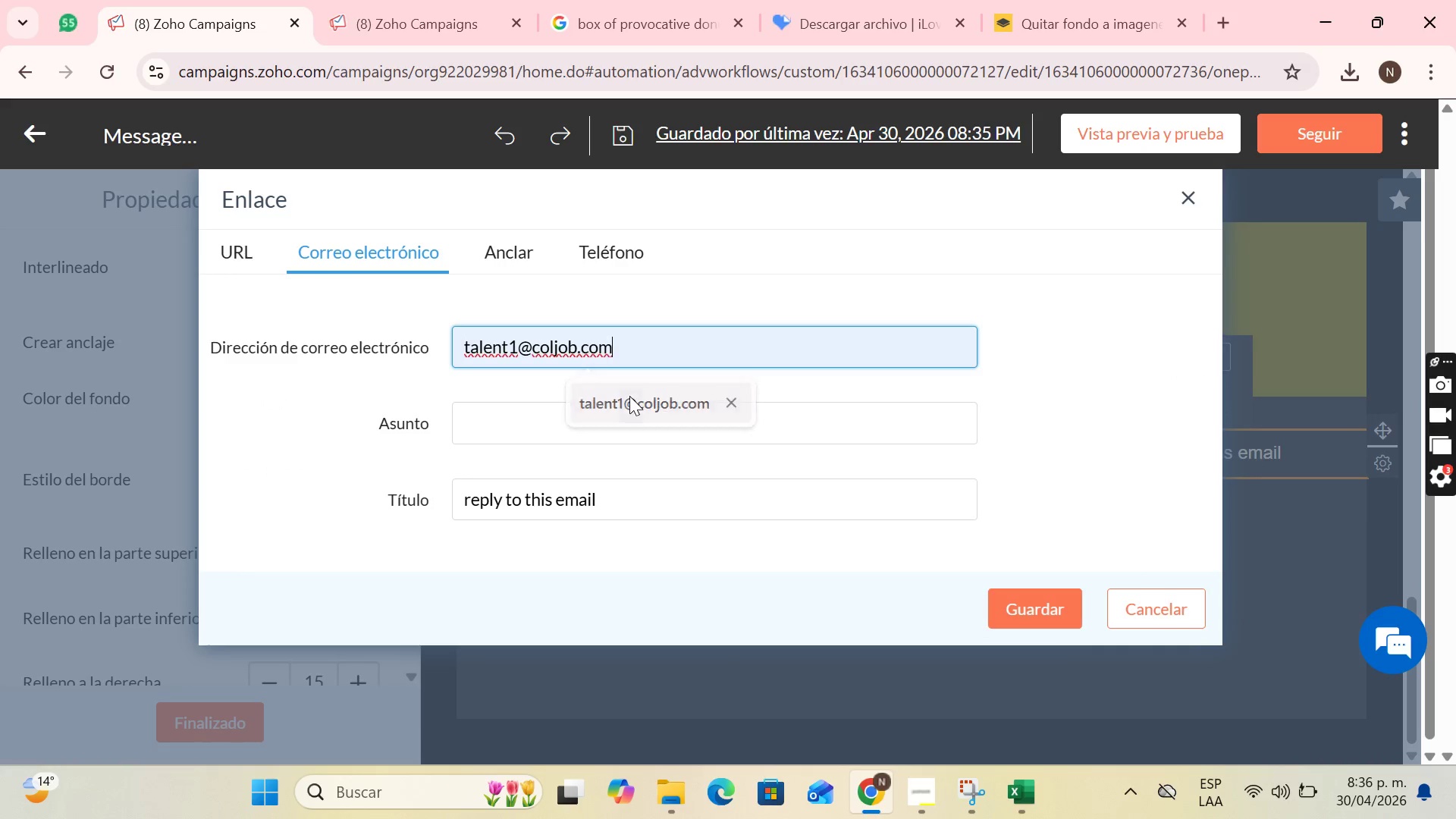 
double_click([576, 422])
 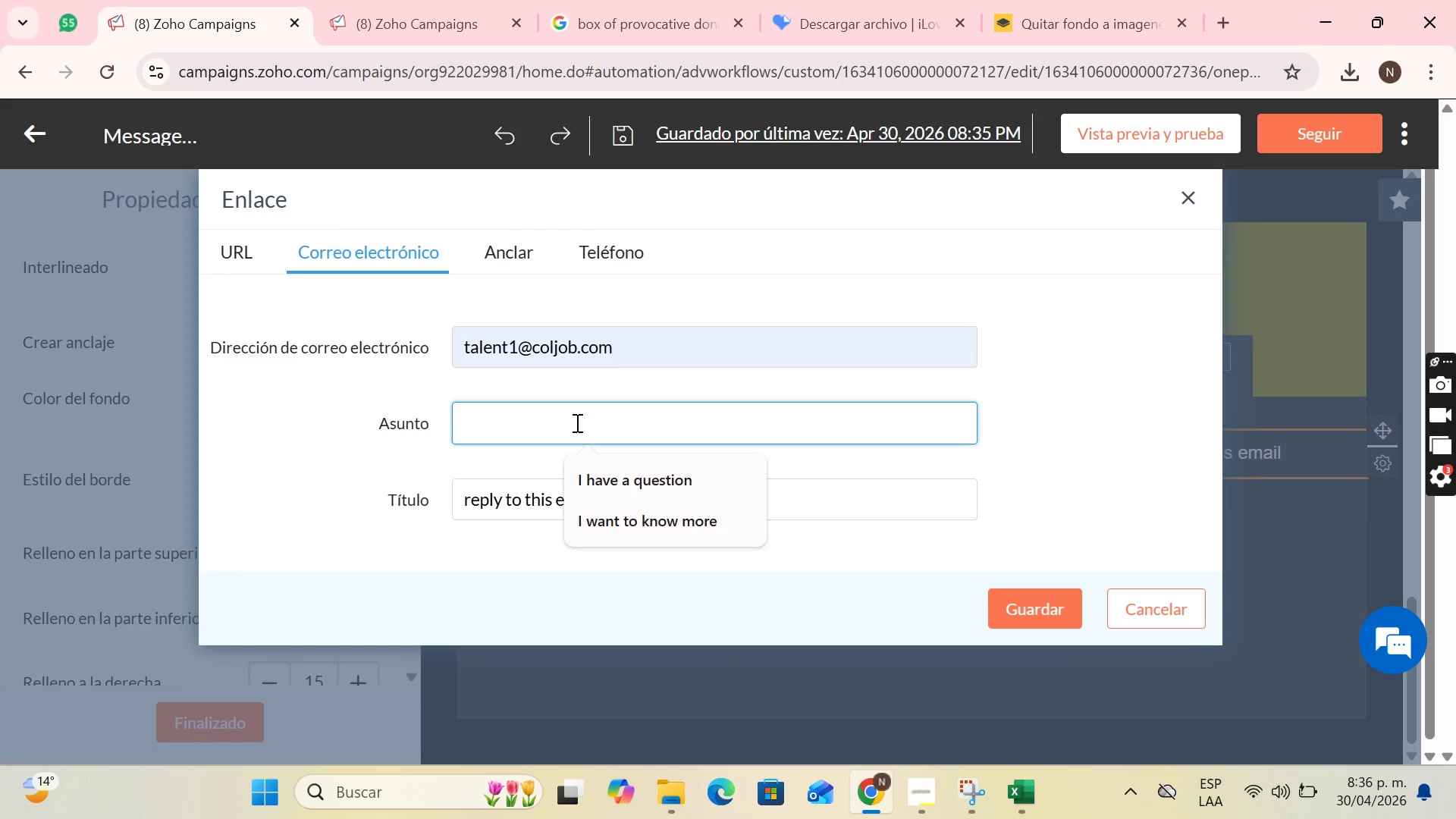 
type(Prepare my Order)
 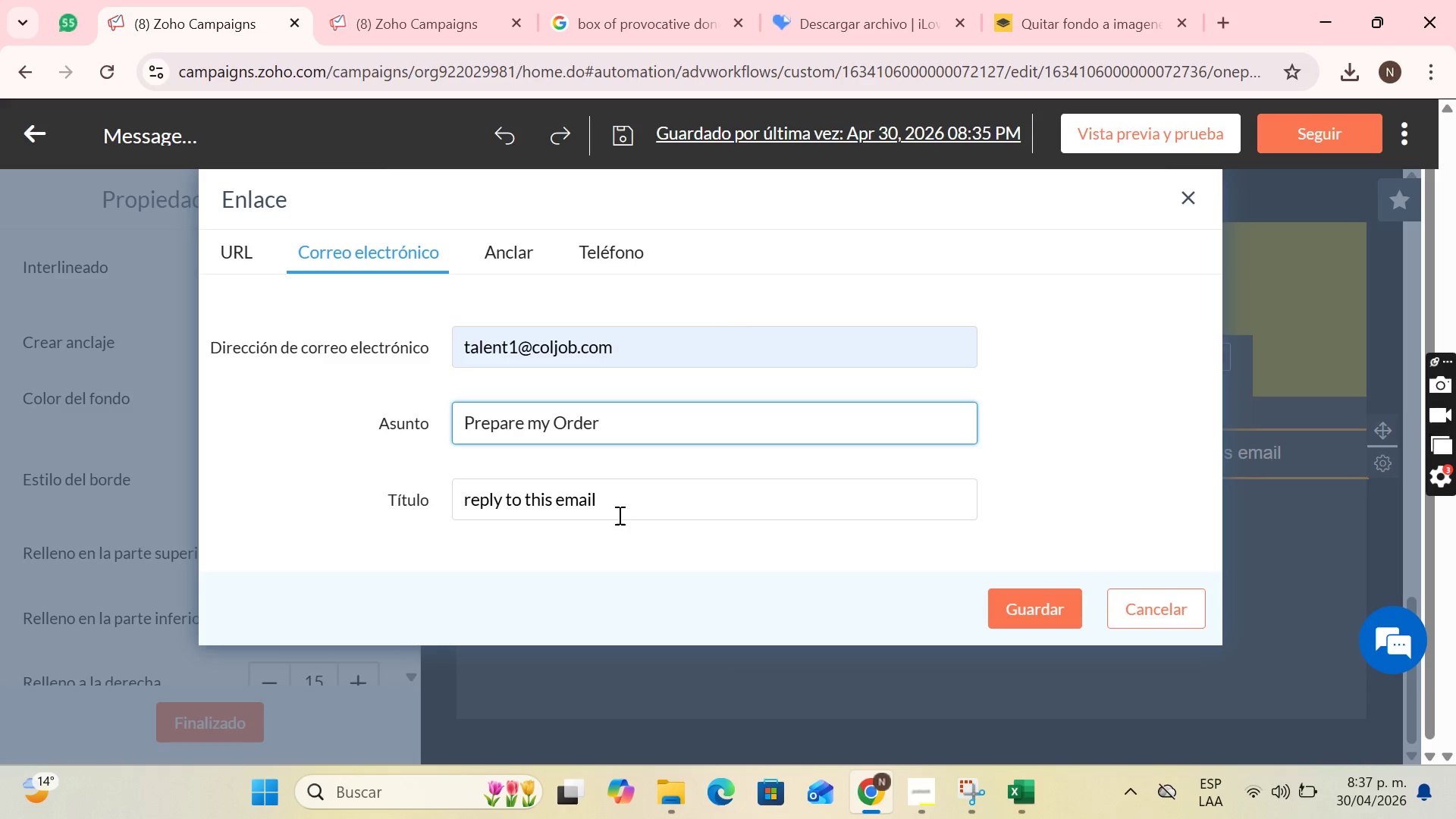 
left_click([618, 504])
 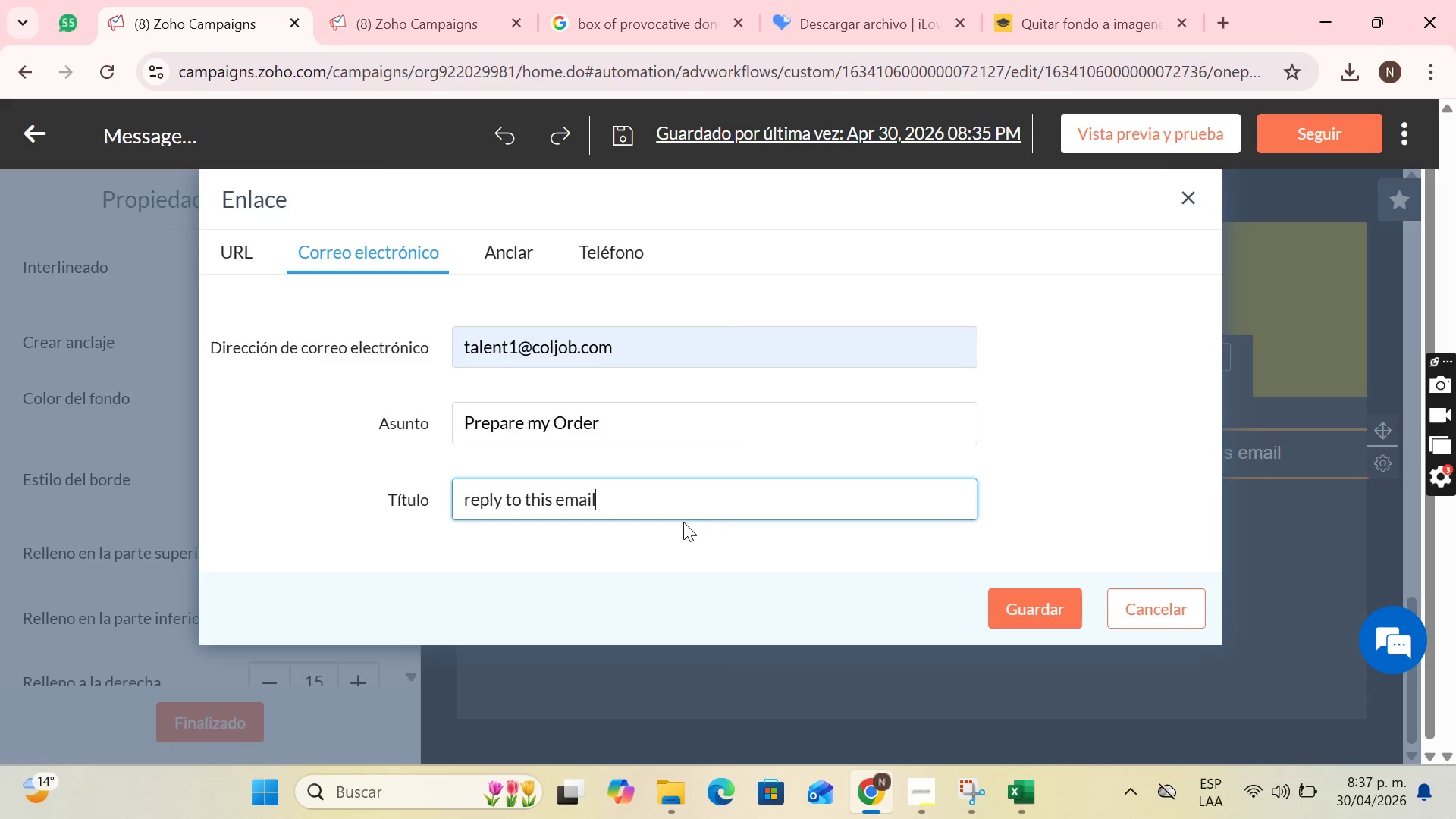 
left_click([1015, 617])
 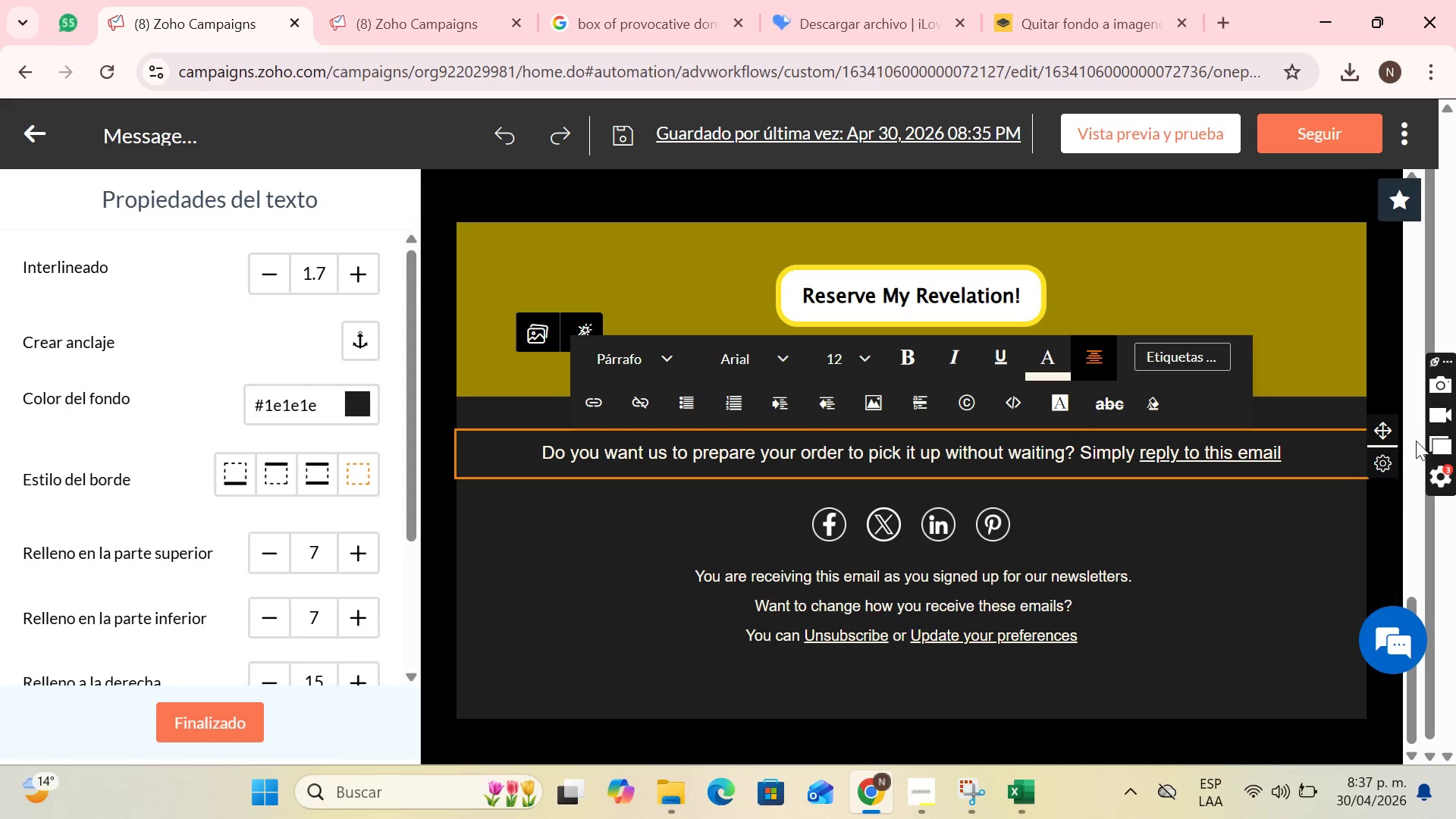 
left_click([1345, 453])
 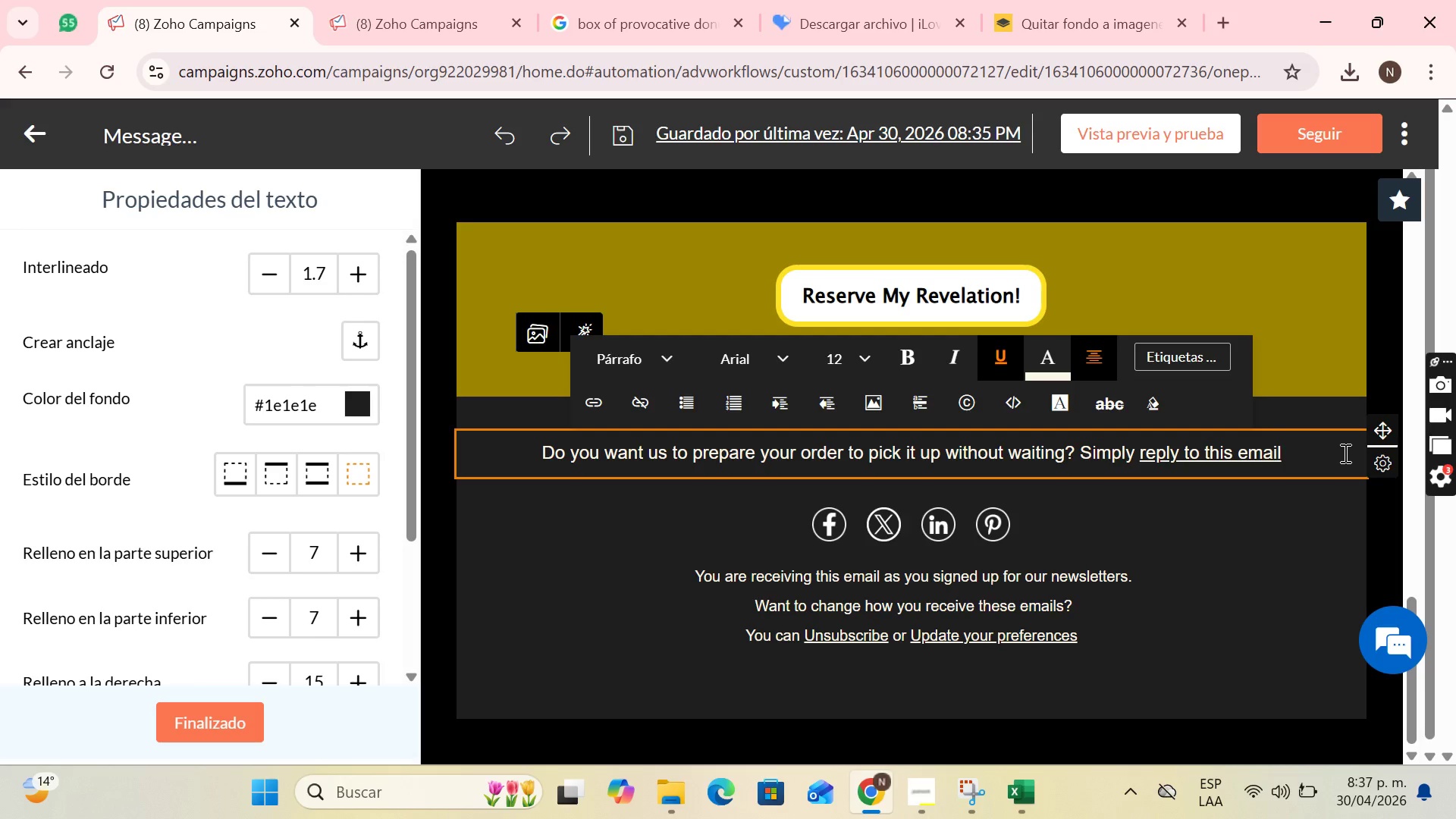 
key(Comma)
 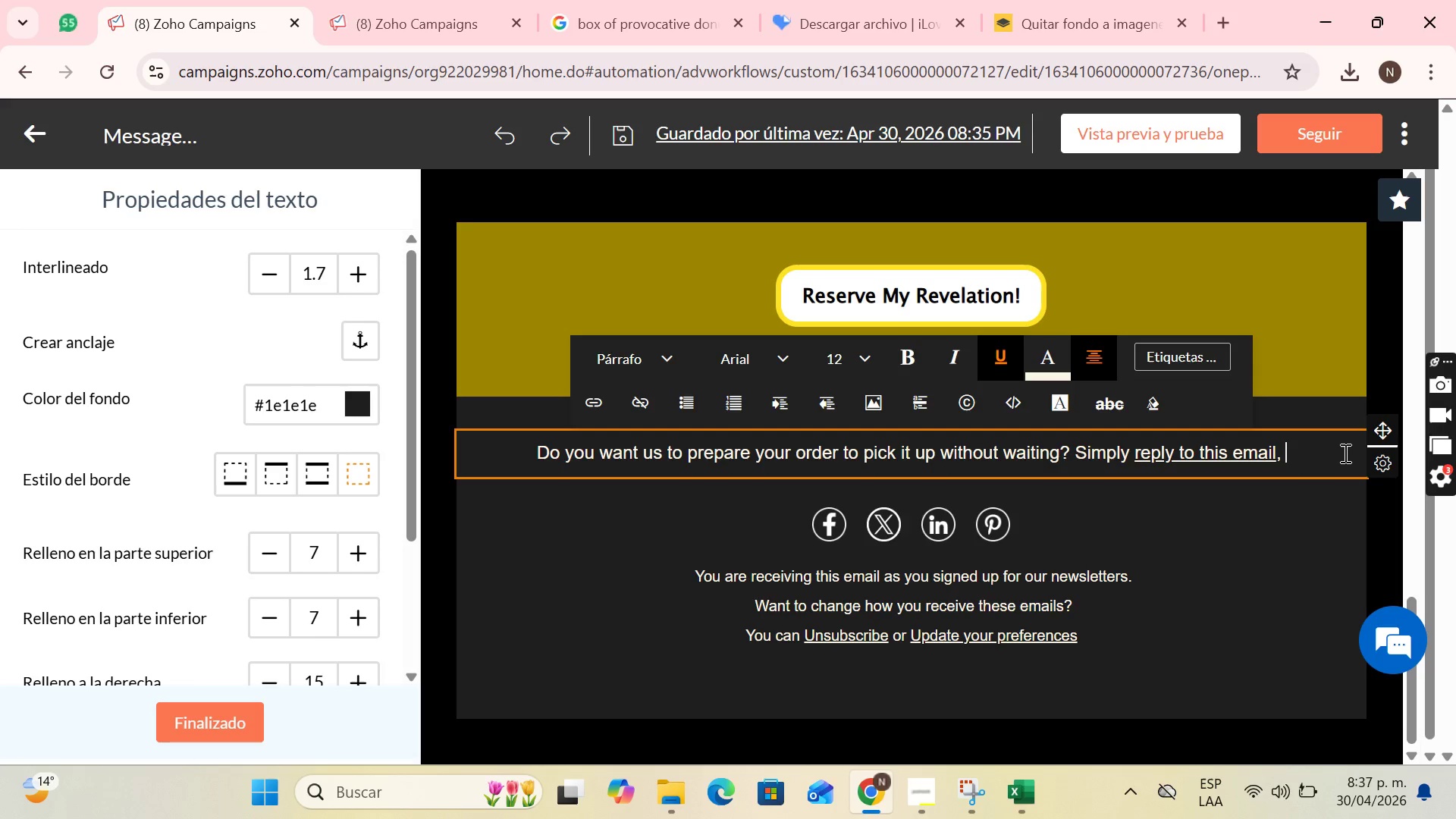 
key(Space)
 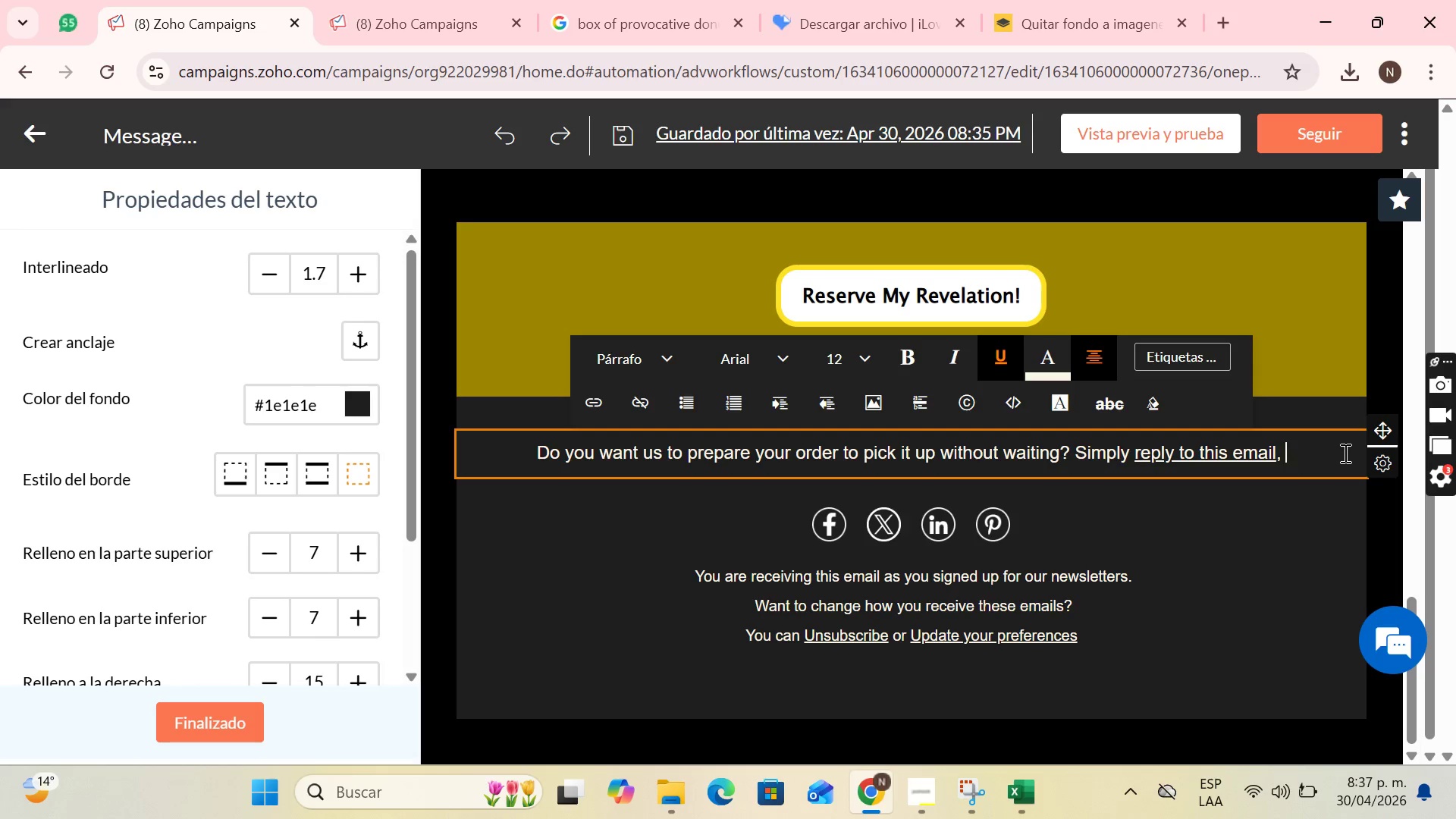 
wait(6.05)
 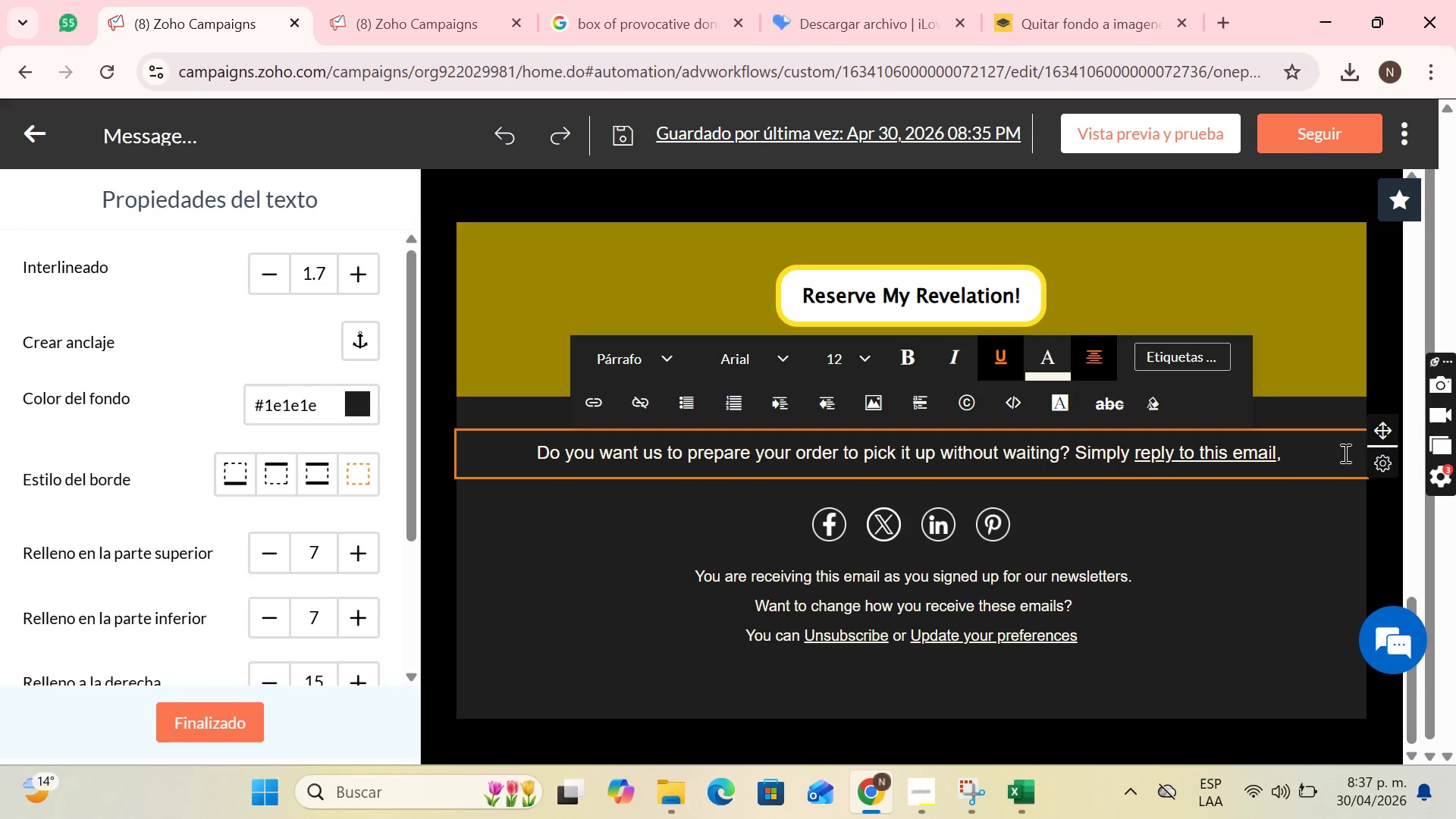 
type(or visit our preferential)
 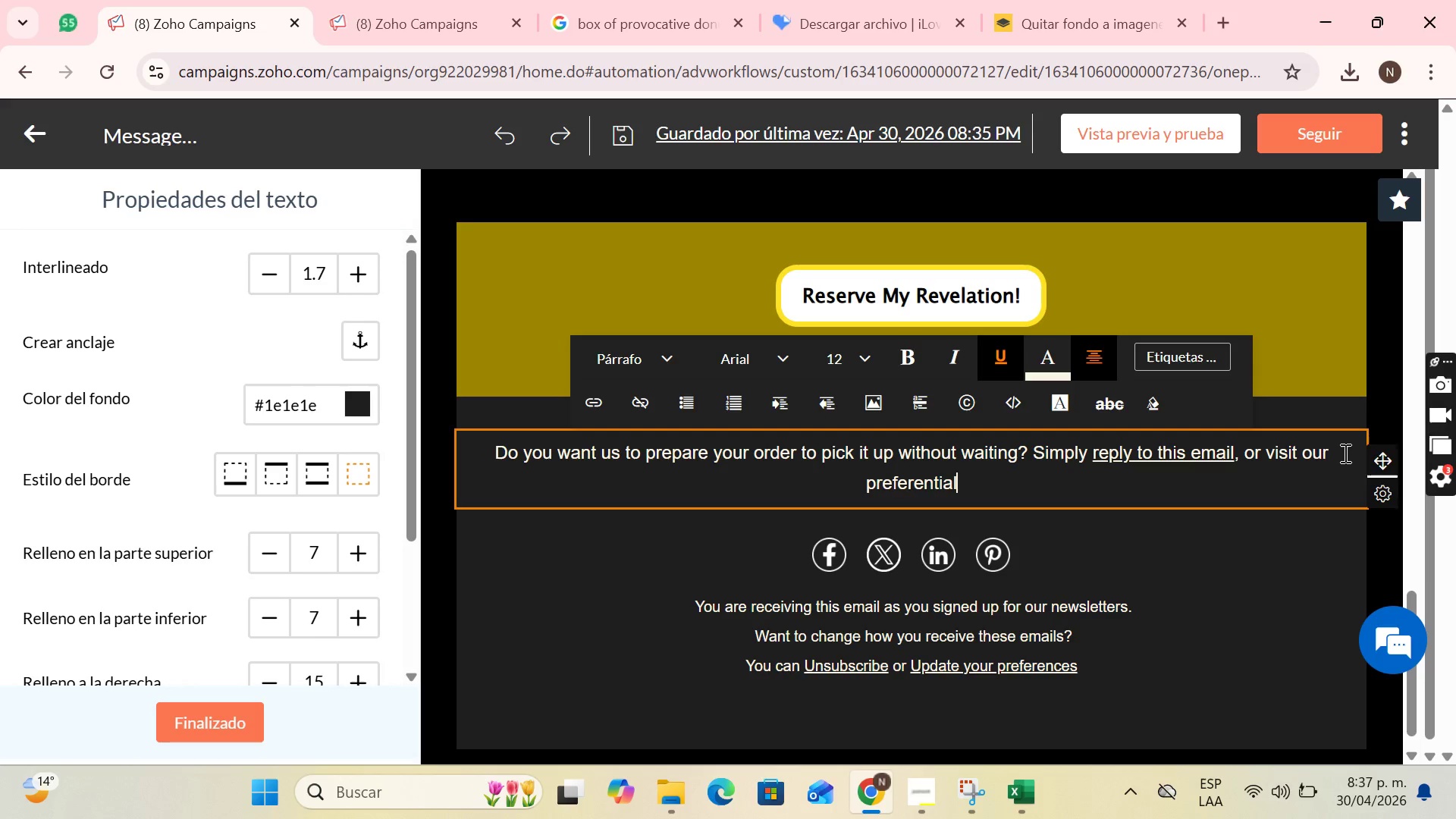 
type( atention bat)
key(Backspace)
type(r)
 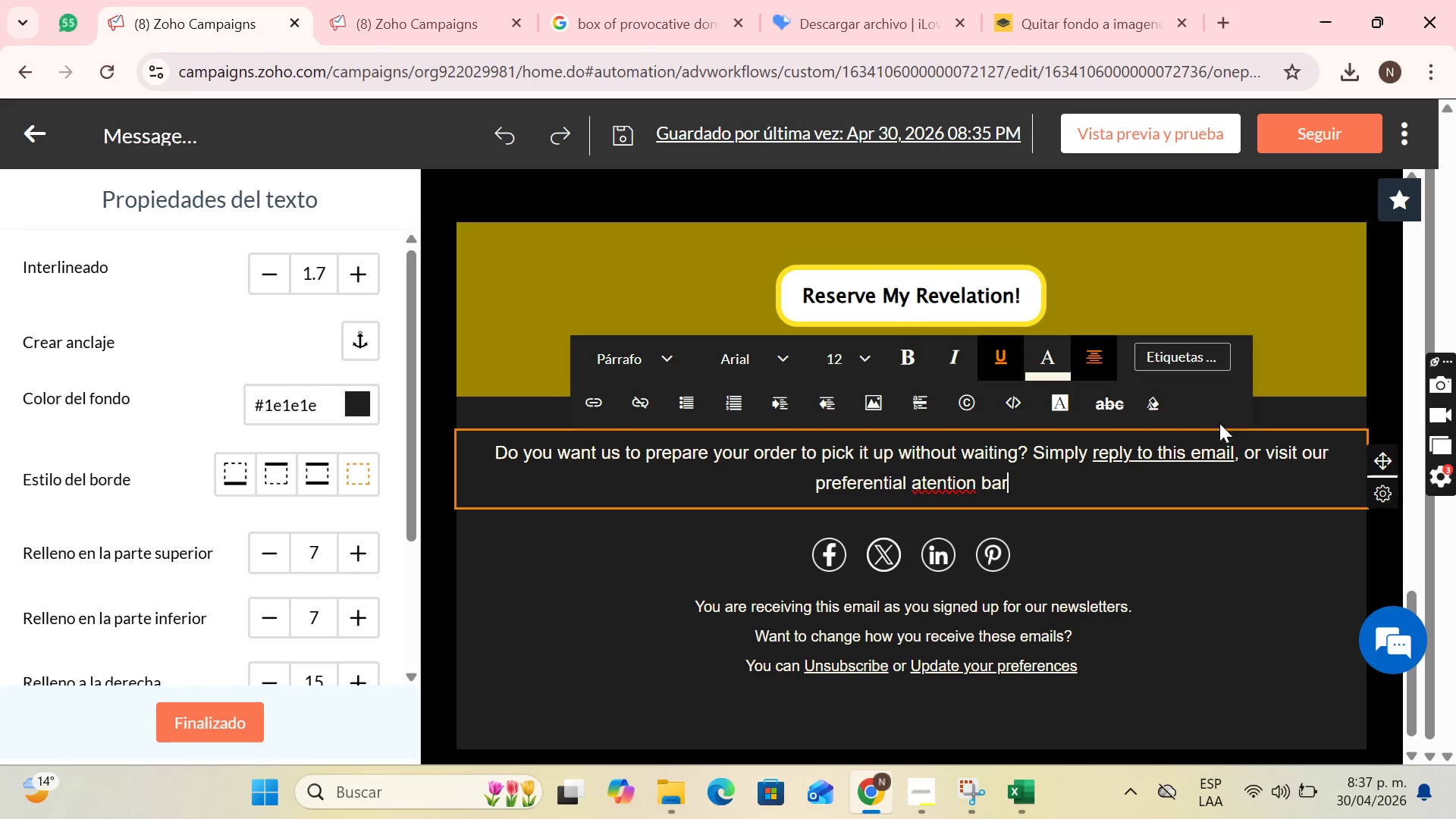 
right_click([949, 481])
 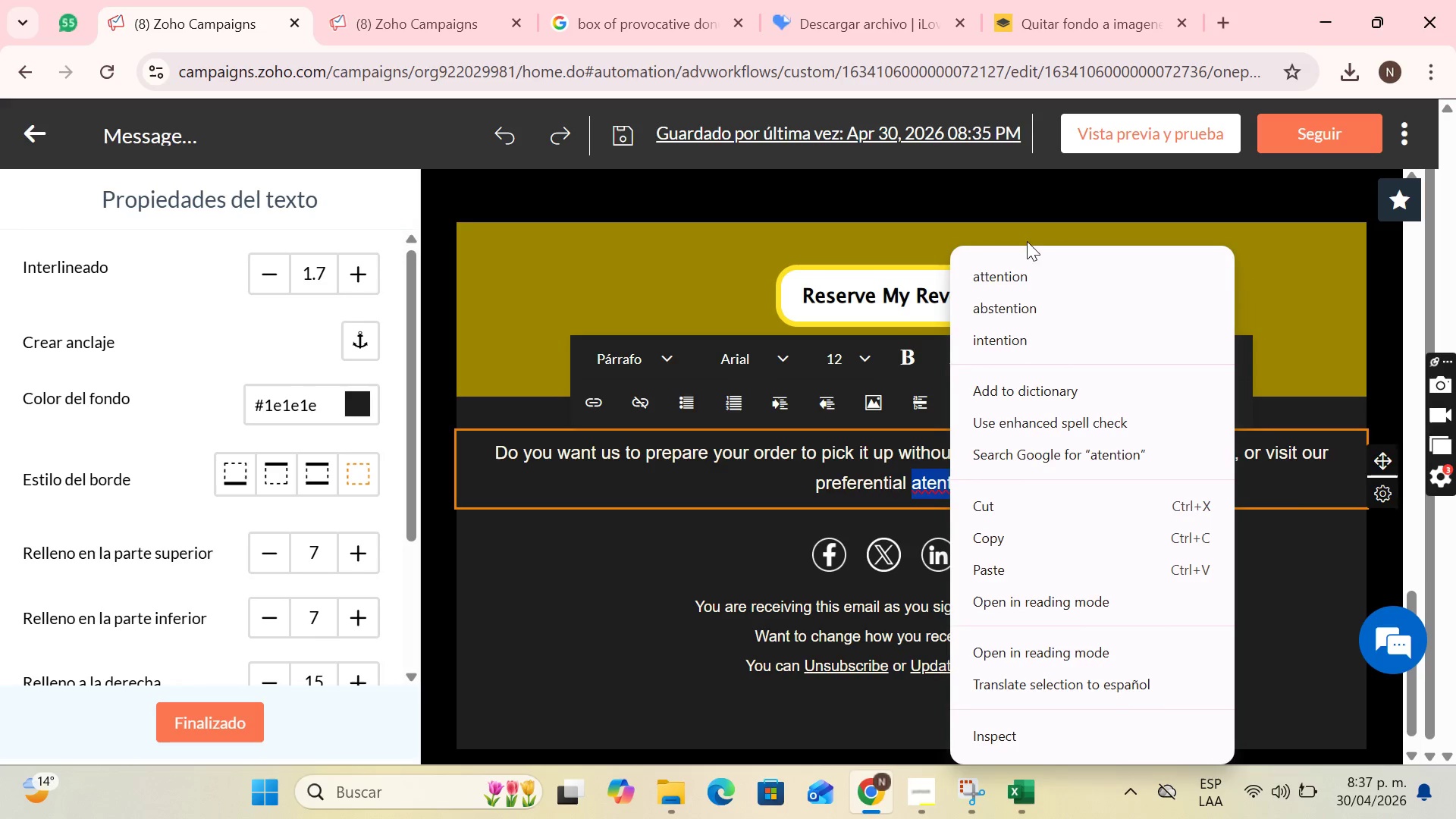 
left_click([1027, 269])
 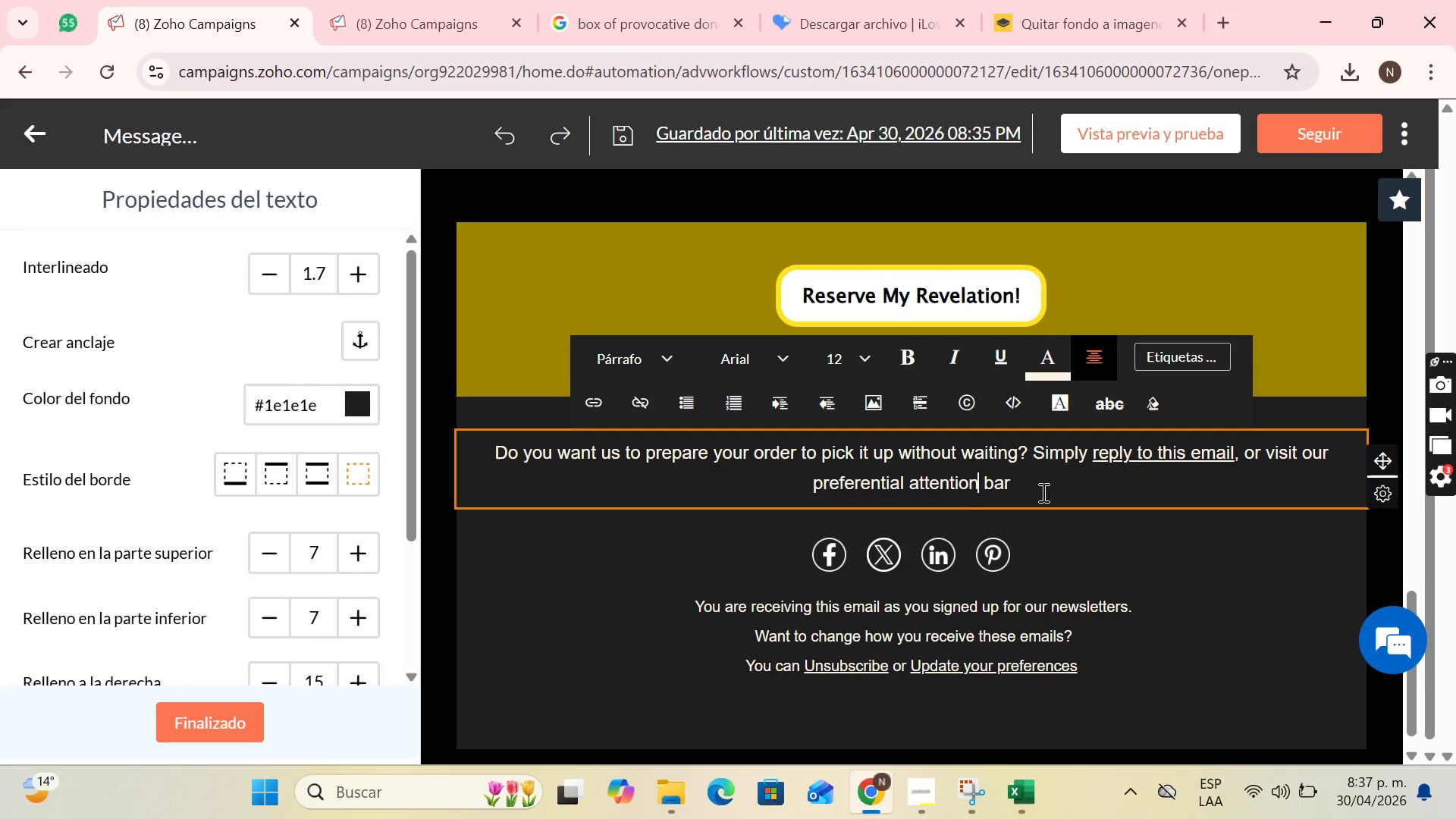 
left_click([1042, 491])
 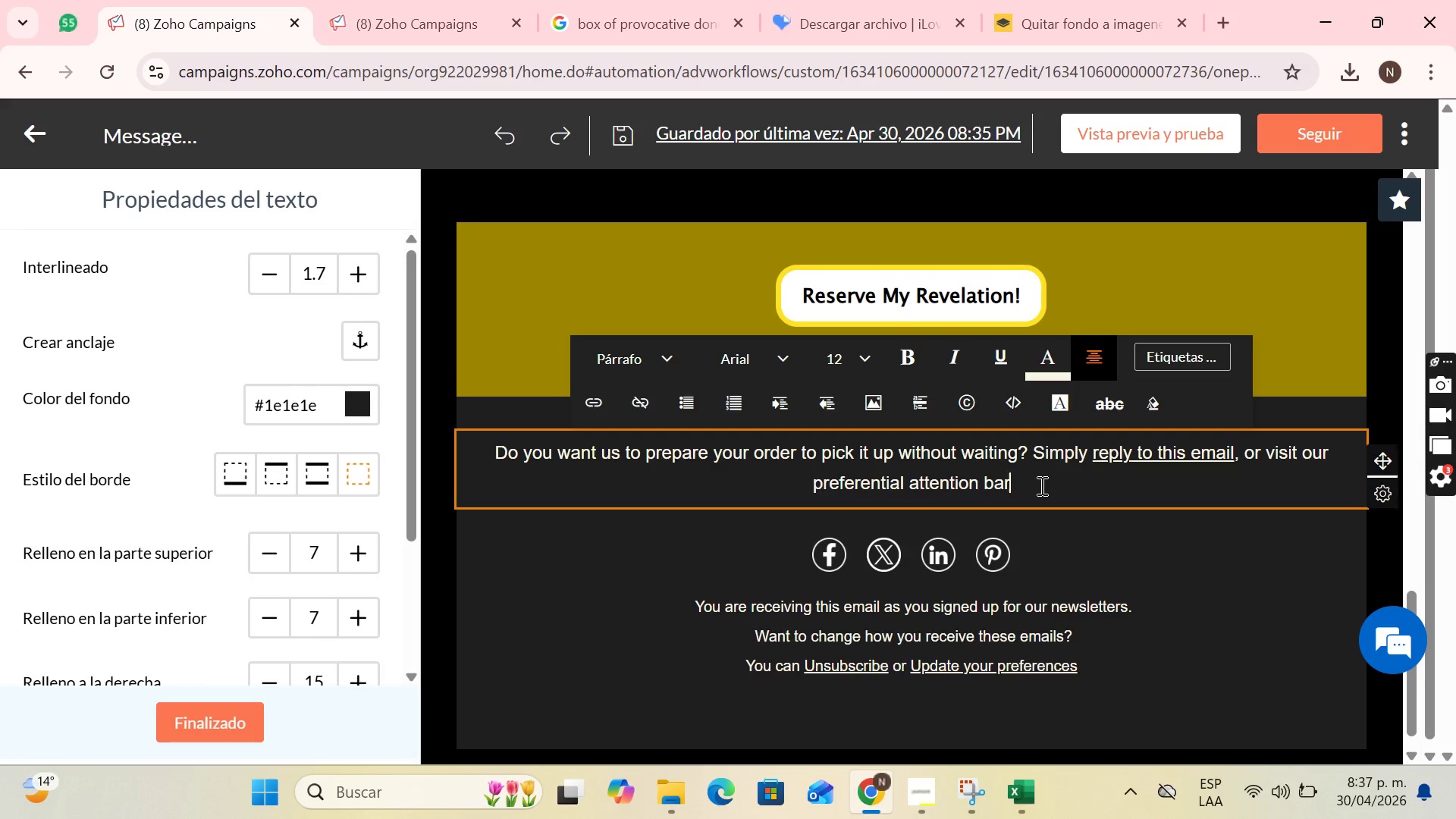 
type( for members of the Society )
 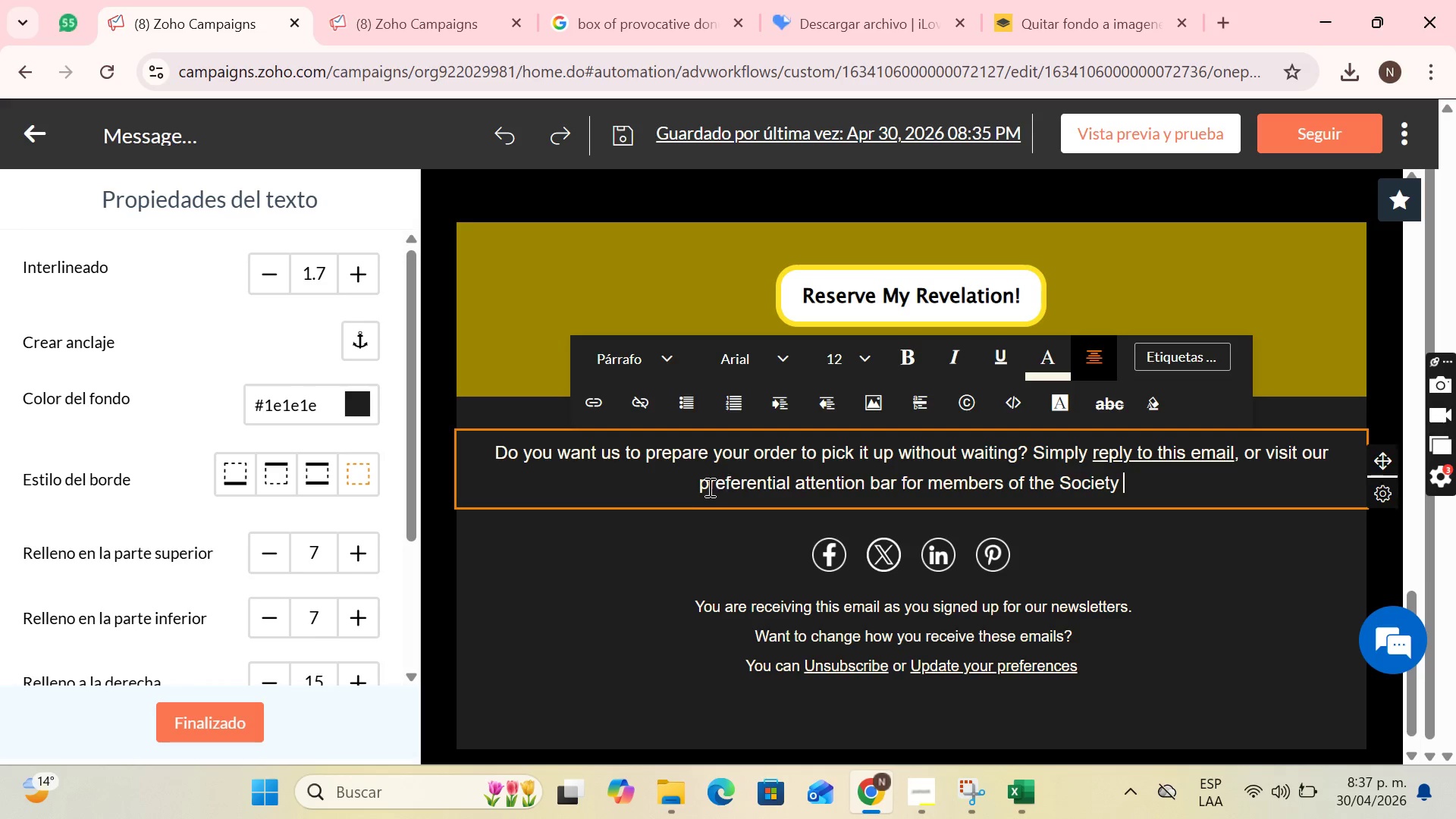 
left_click_drag(start_coordinate=[692, 485], to_coordinate=[896, 479])
 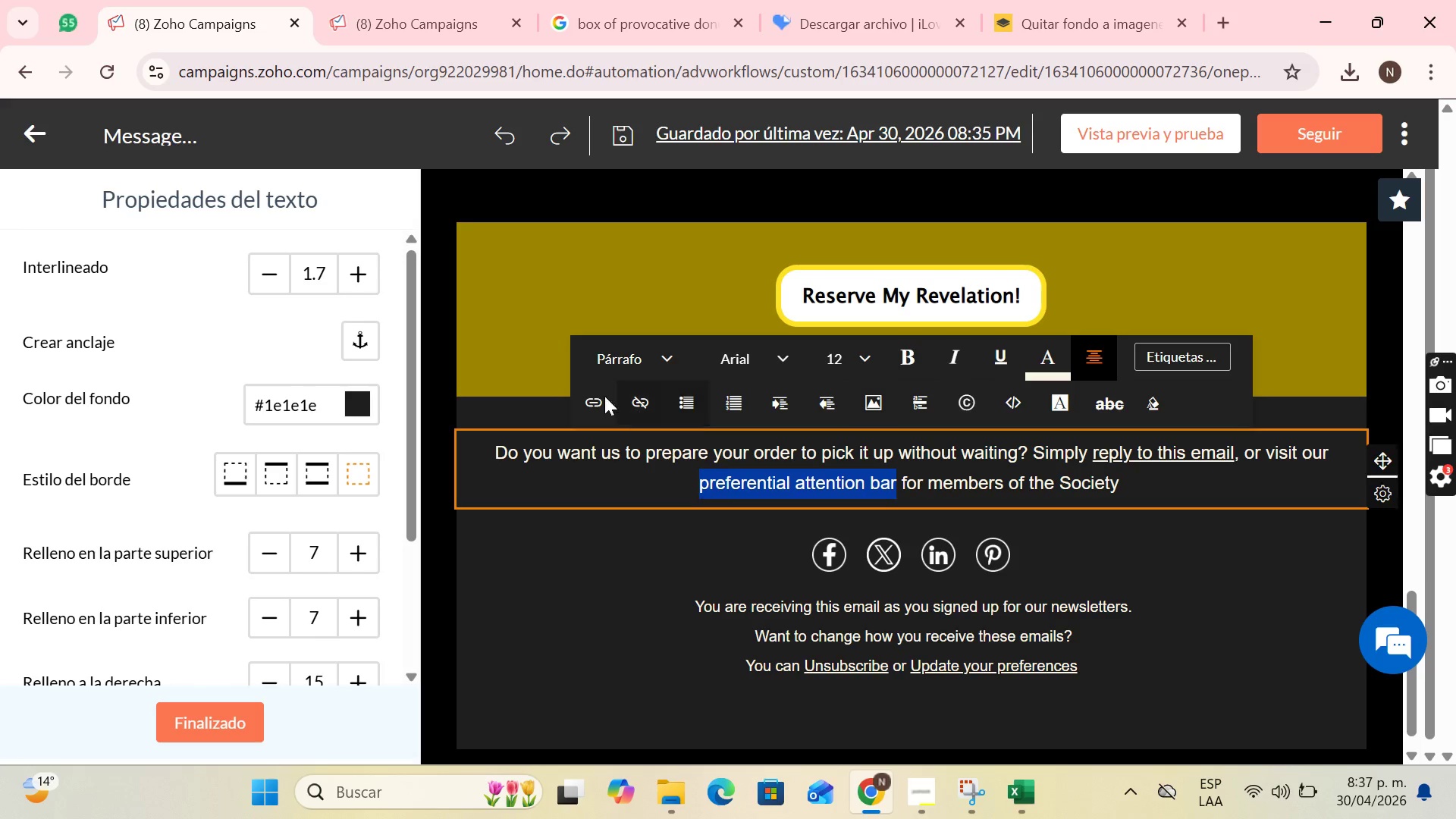 
left_click([592, 396])
 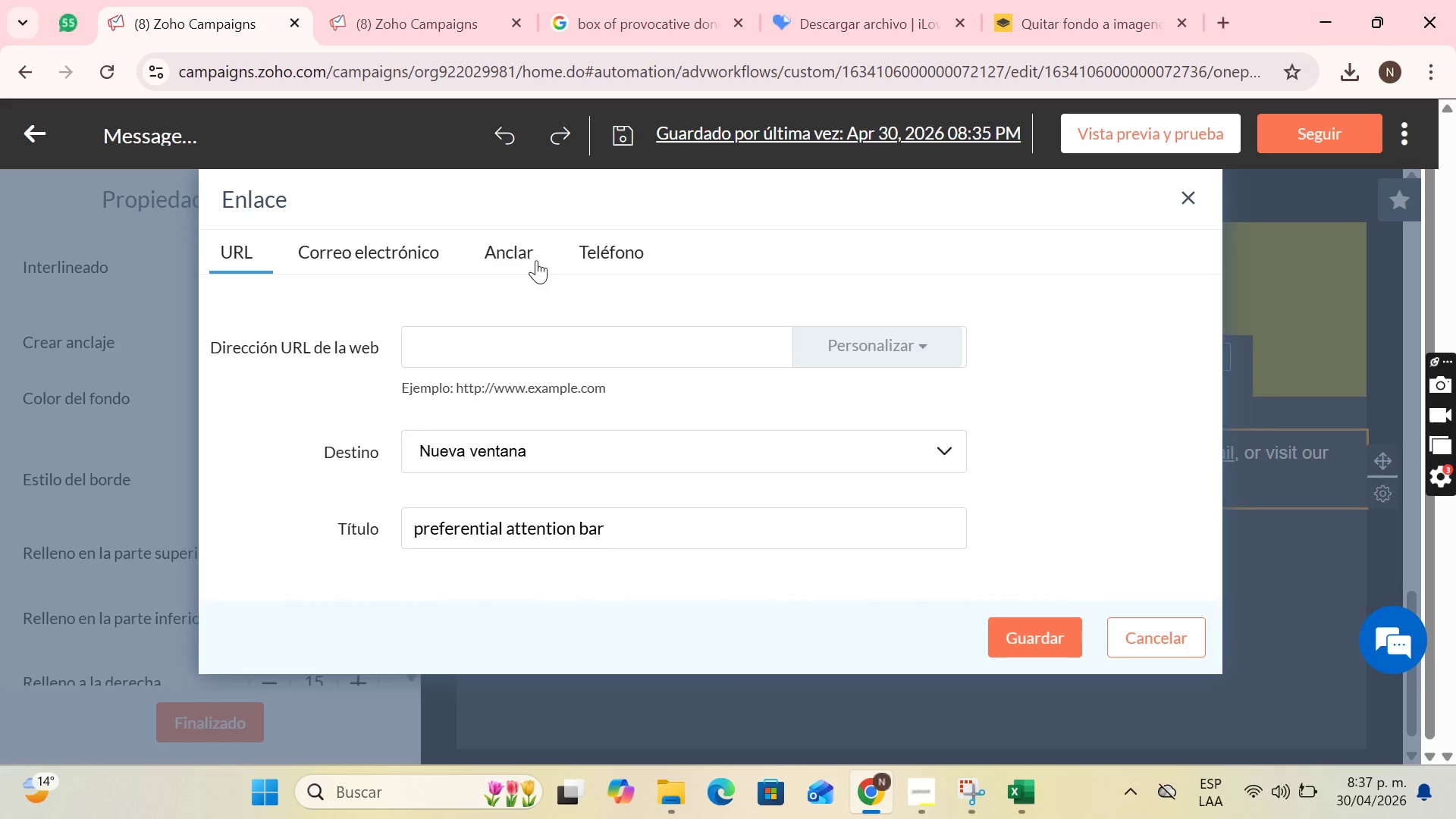 
left_click([475, 350])
 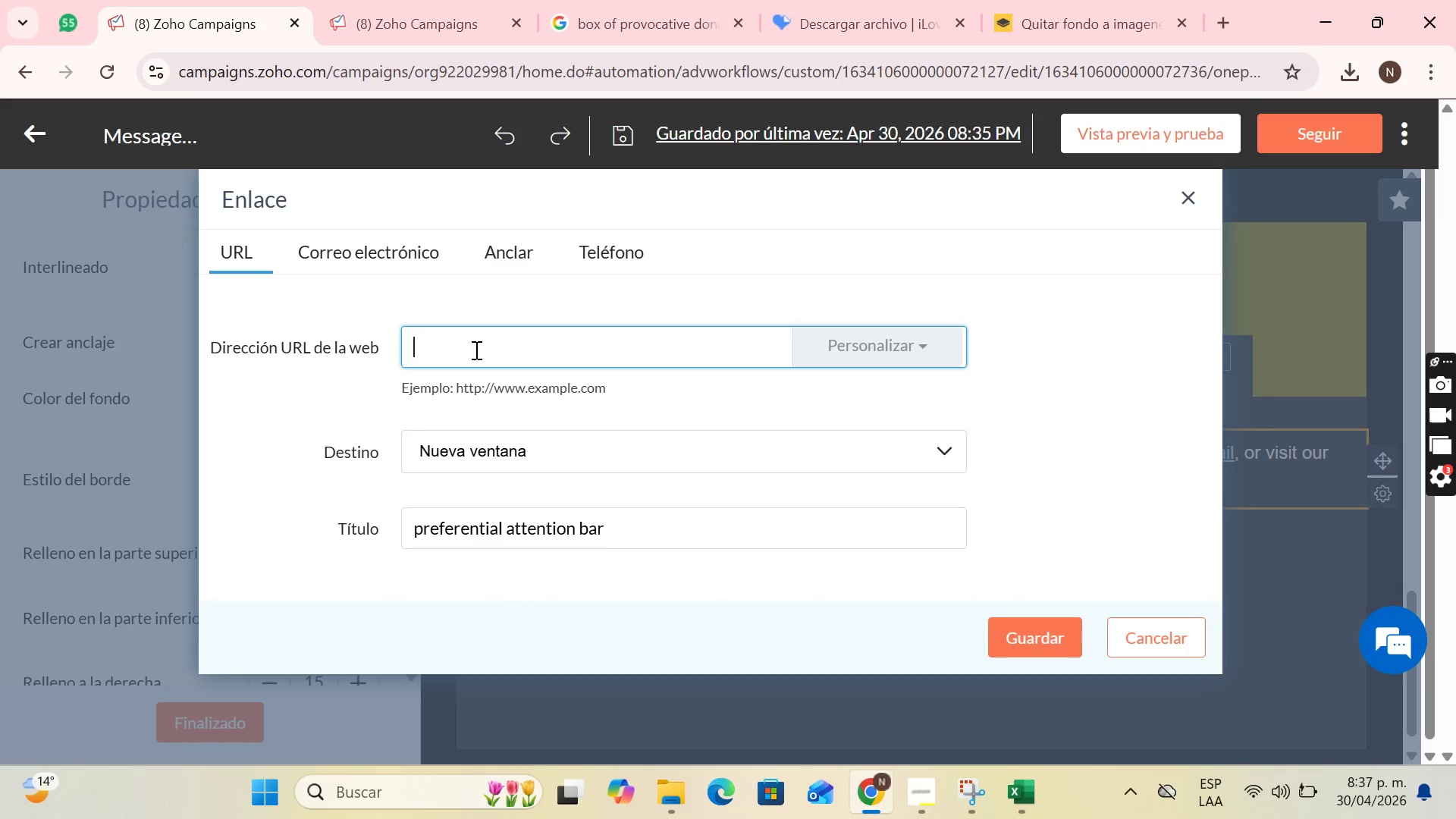 
type(www.whtaspp.)
key(Backspace)
type(&atention bar)
key(Backspace)
key(Backspace)
key(Backspace)
key(Backspace)
type(bar.vcom)
key(Backspace)
key(Backspace)
key(Backspace)
key(Backspace)
type(com)
 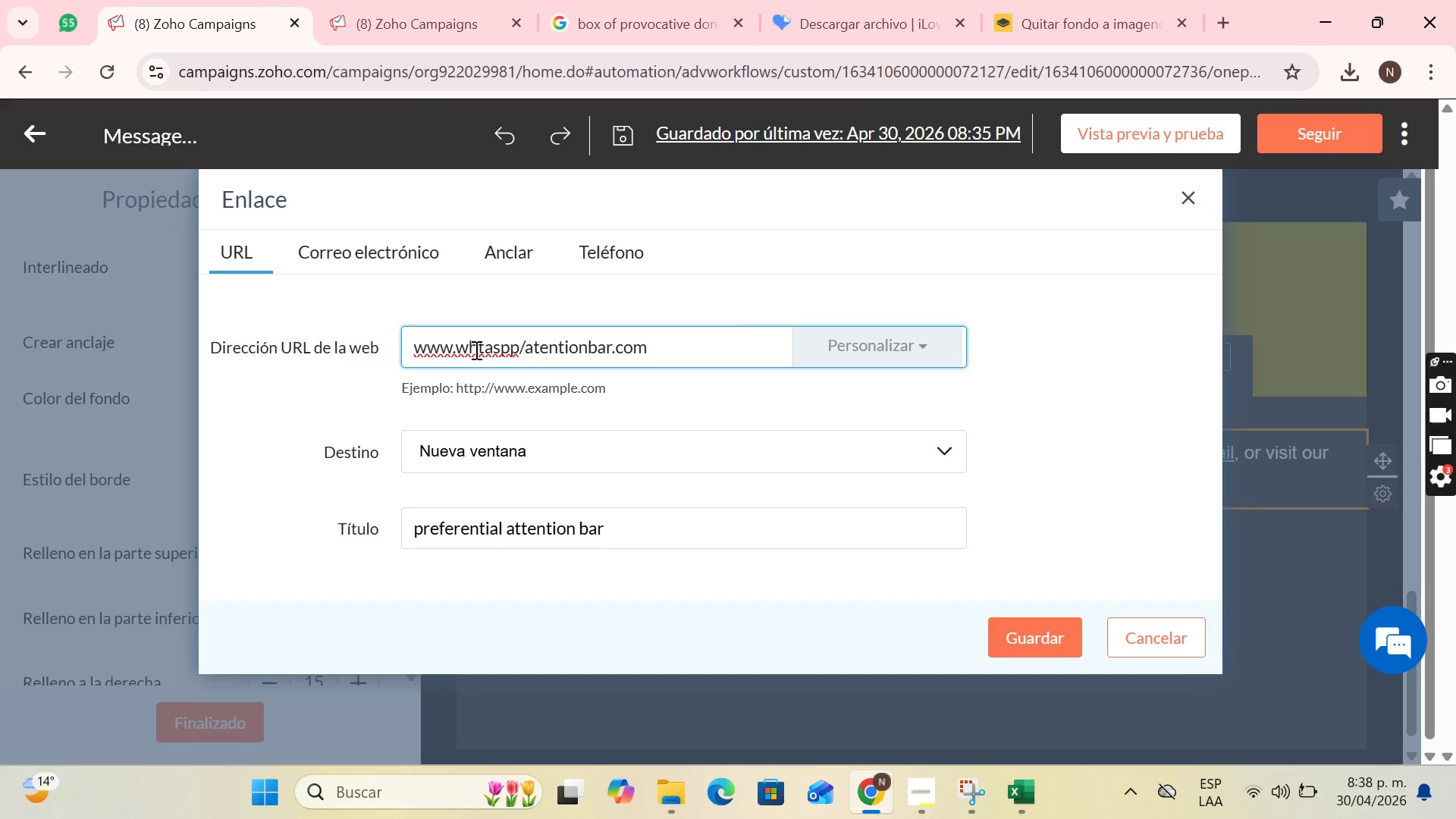 
left_click([530, 470])
 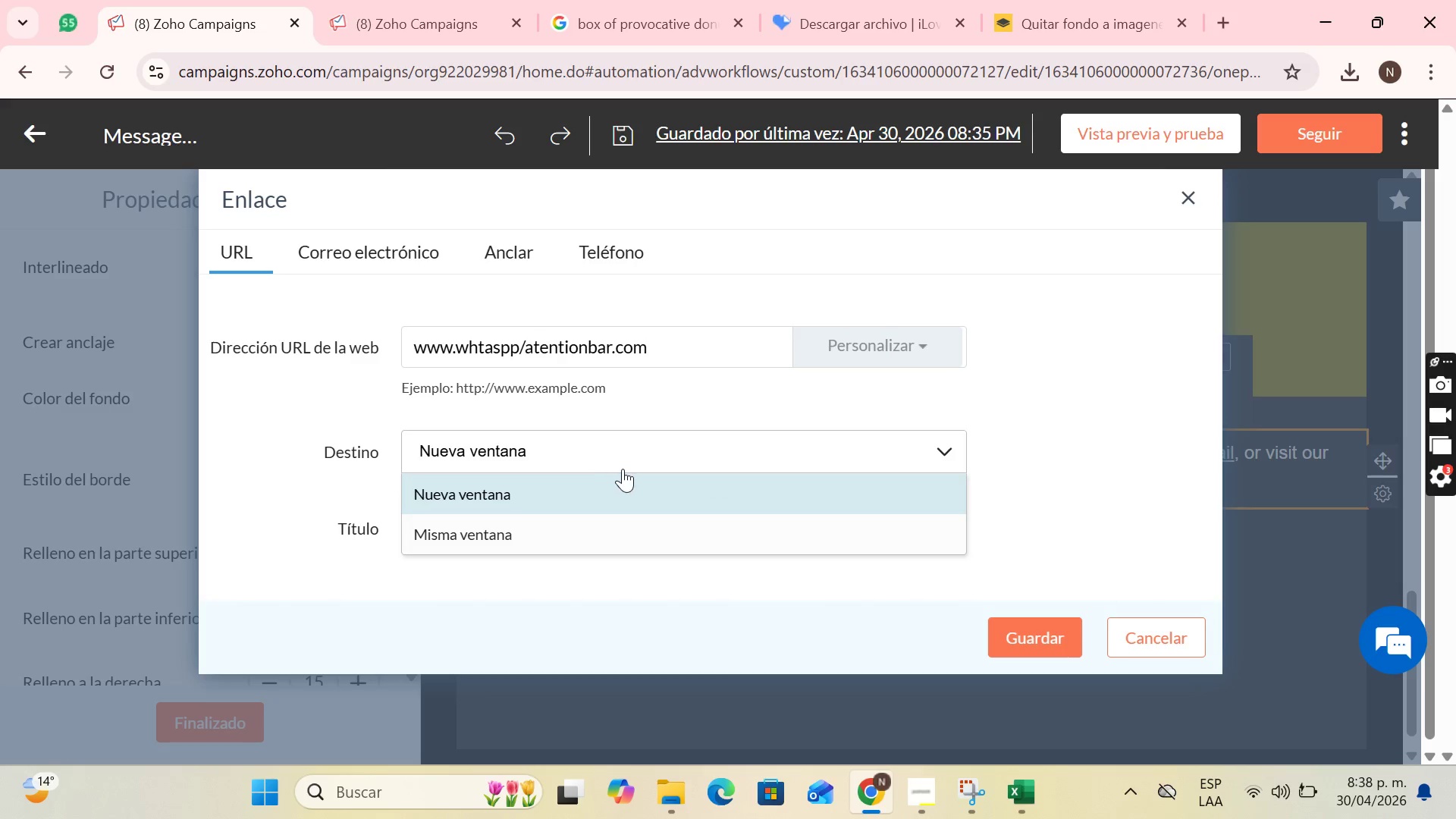 
left_click([624, 469])
 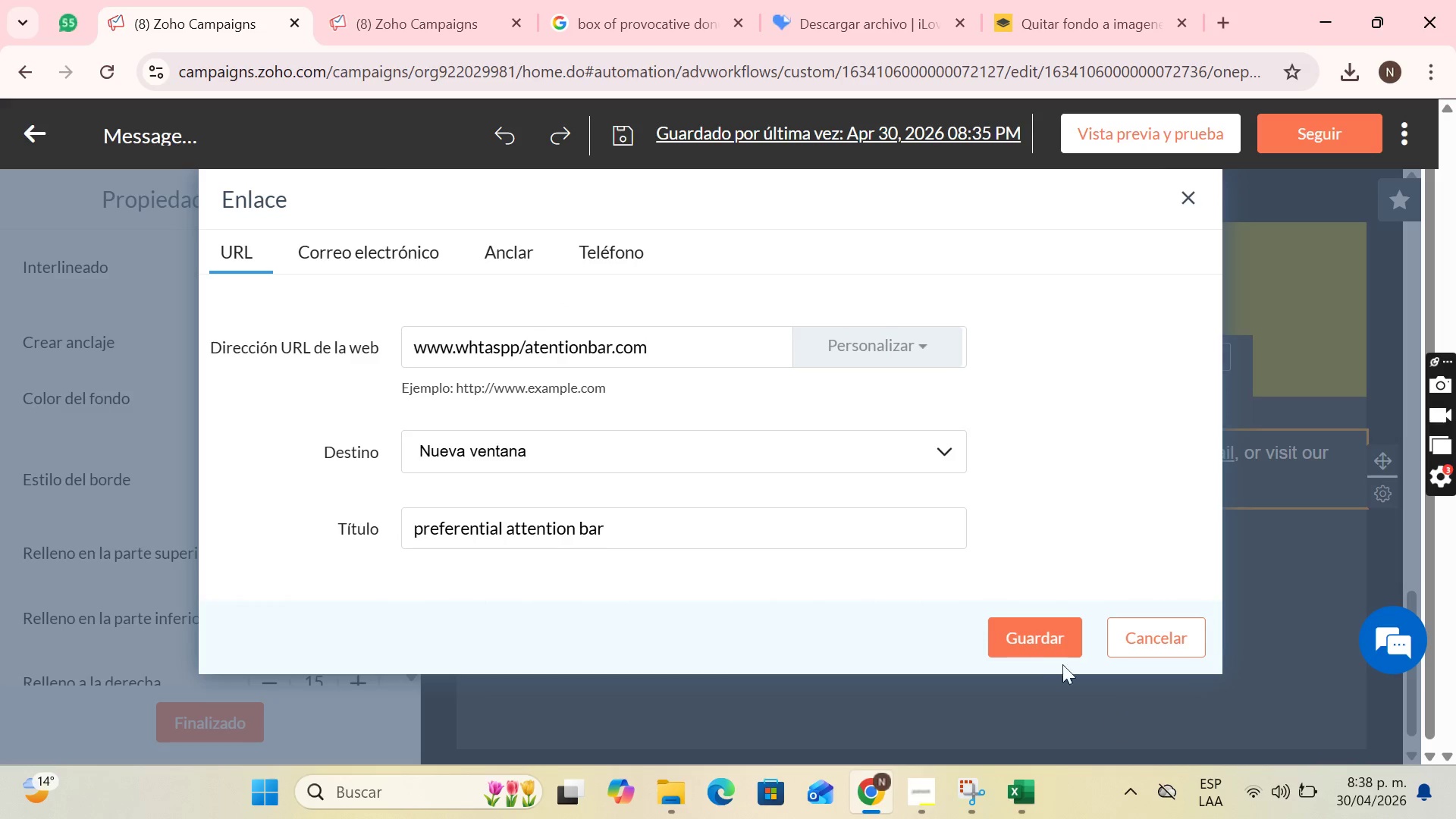 
left_click([1034, 644])
 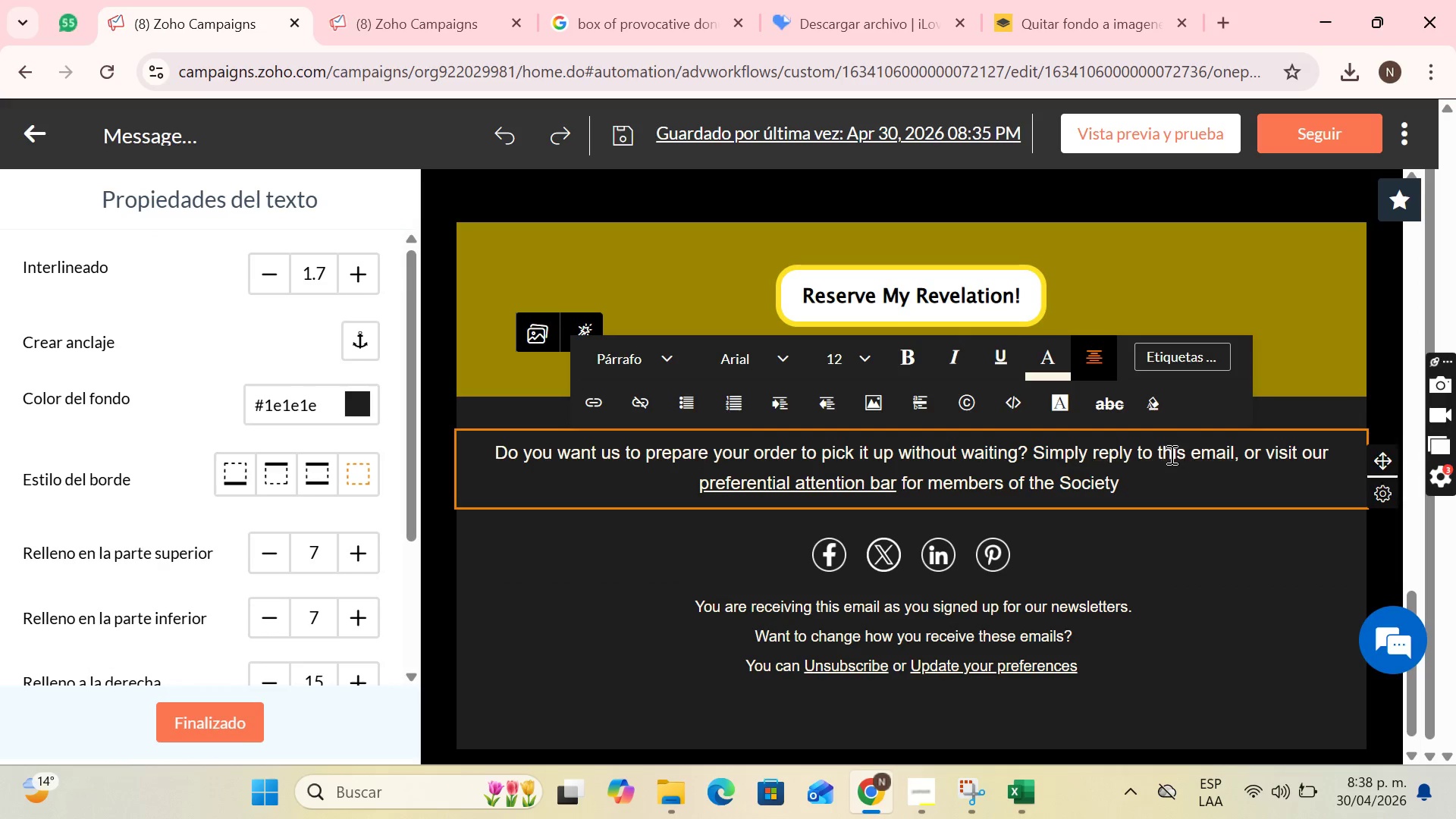 
wait(7.06)
 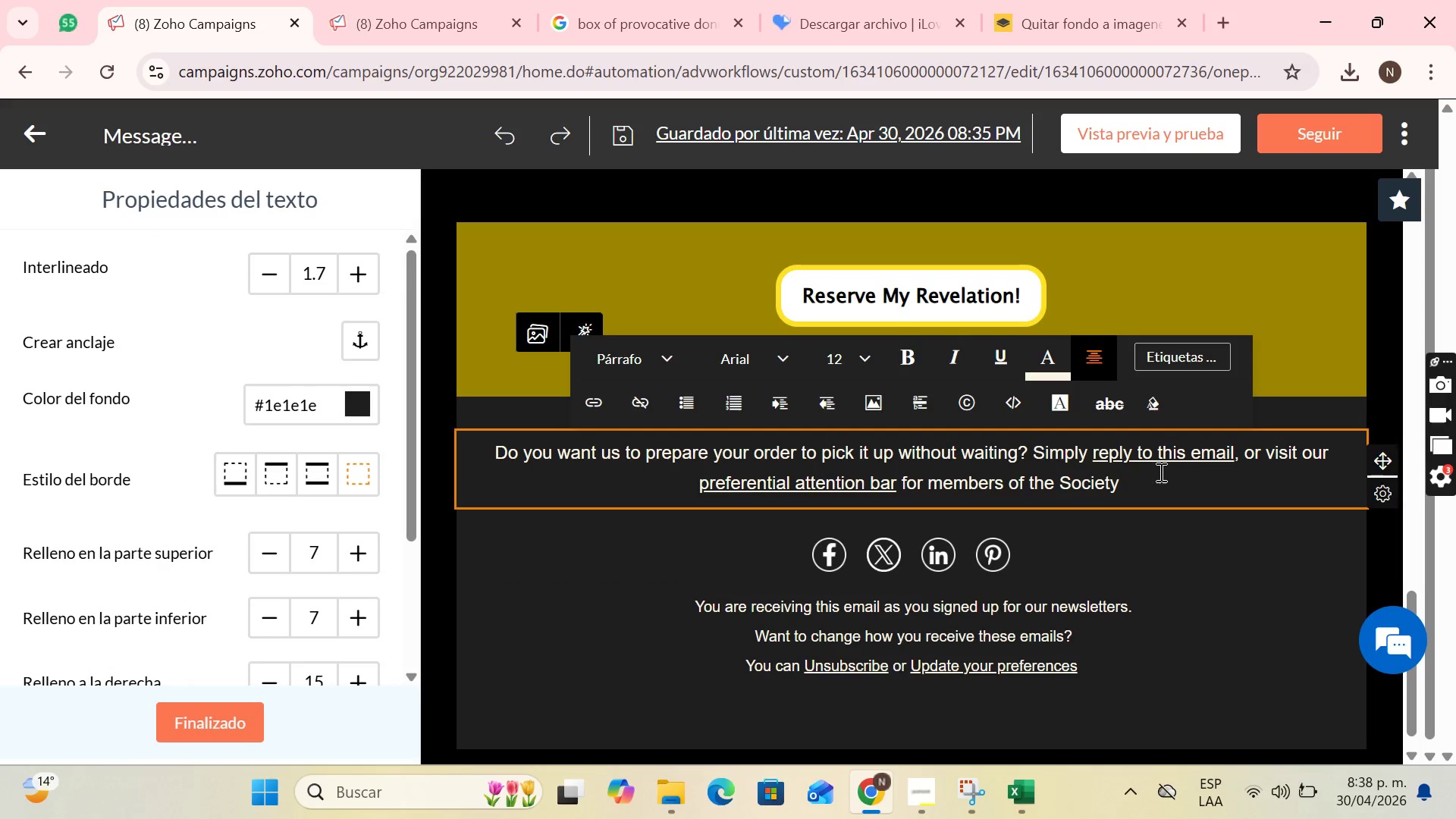 
left_click([1130, 479])
 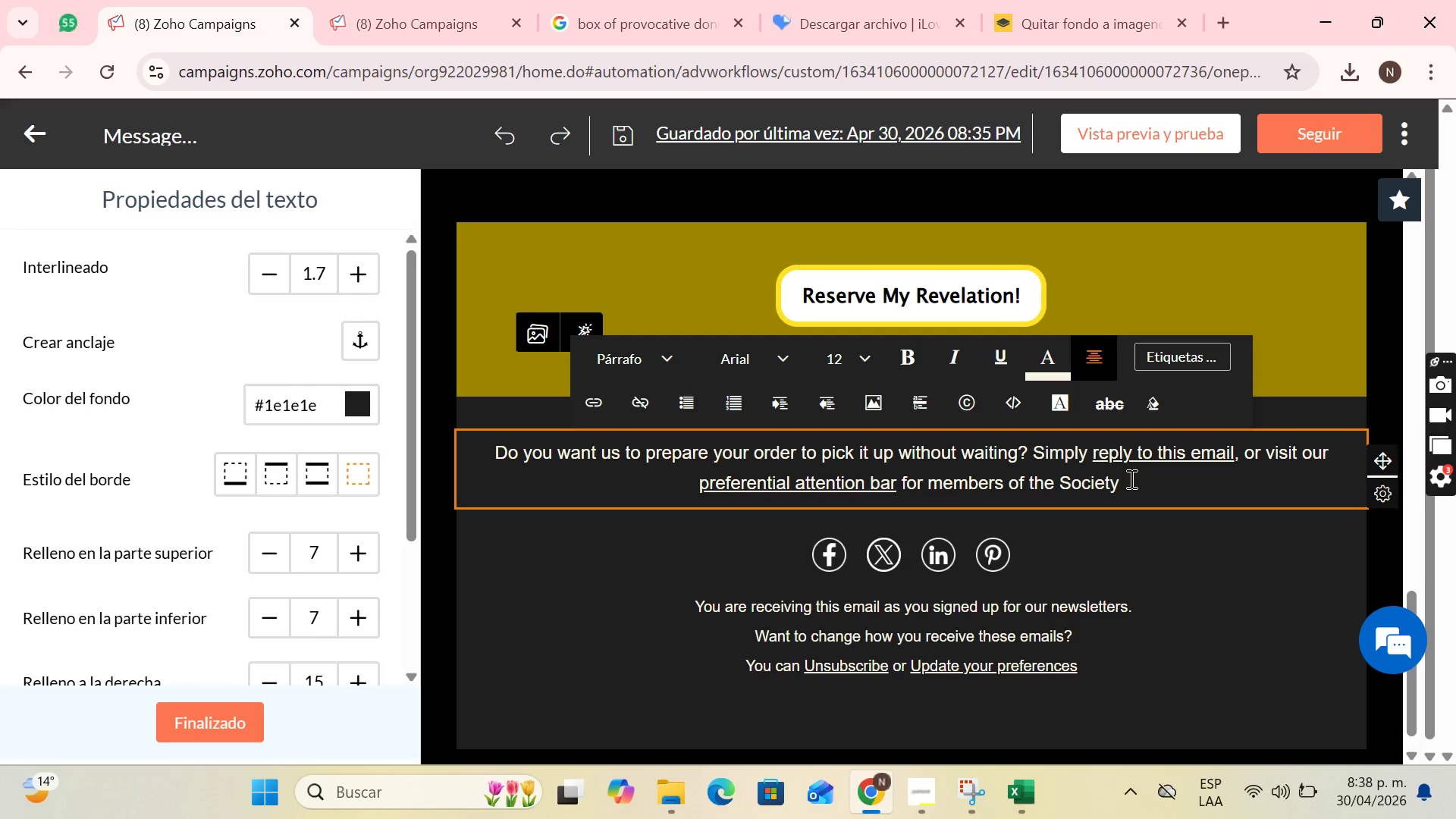 
key(Period)
 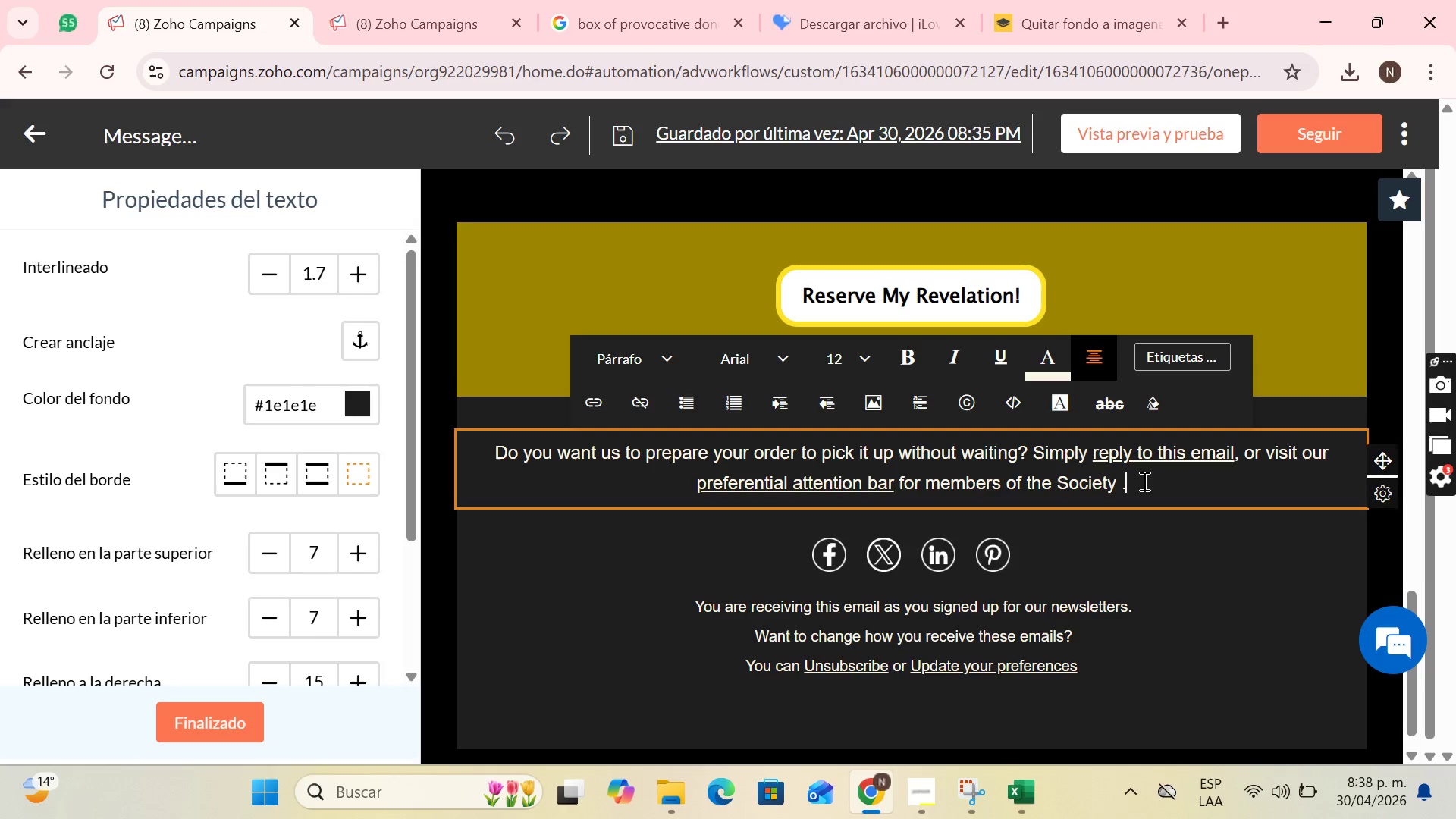 
key(Backspace)
 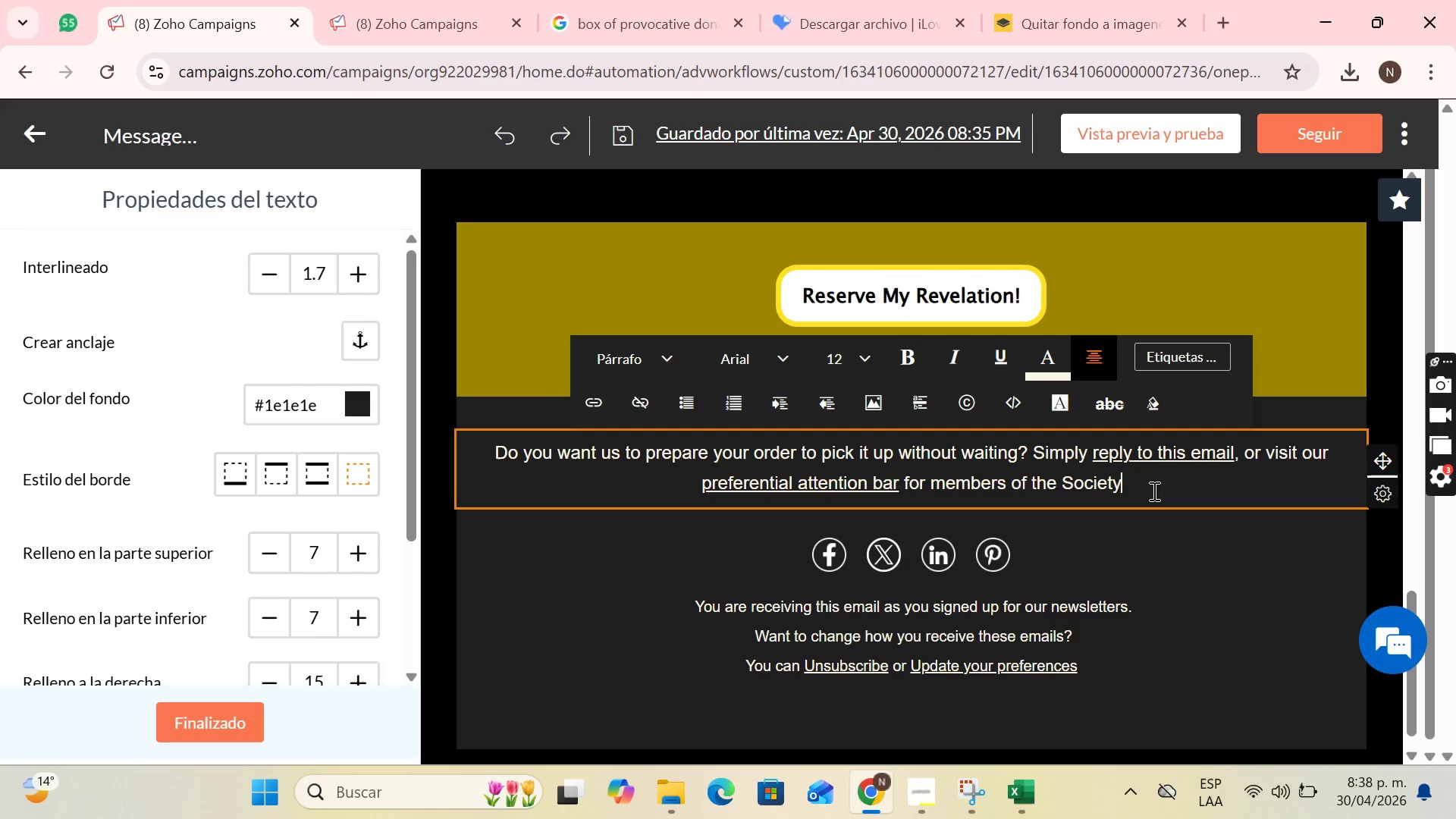 
key(Backspace)
 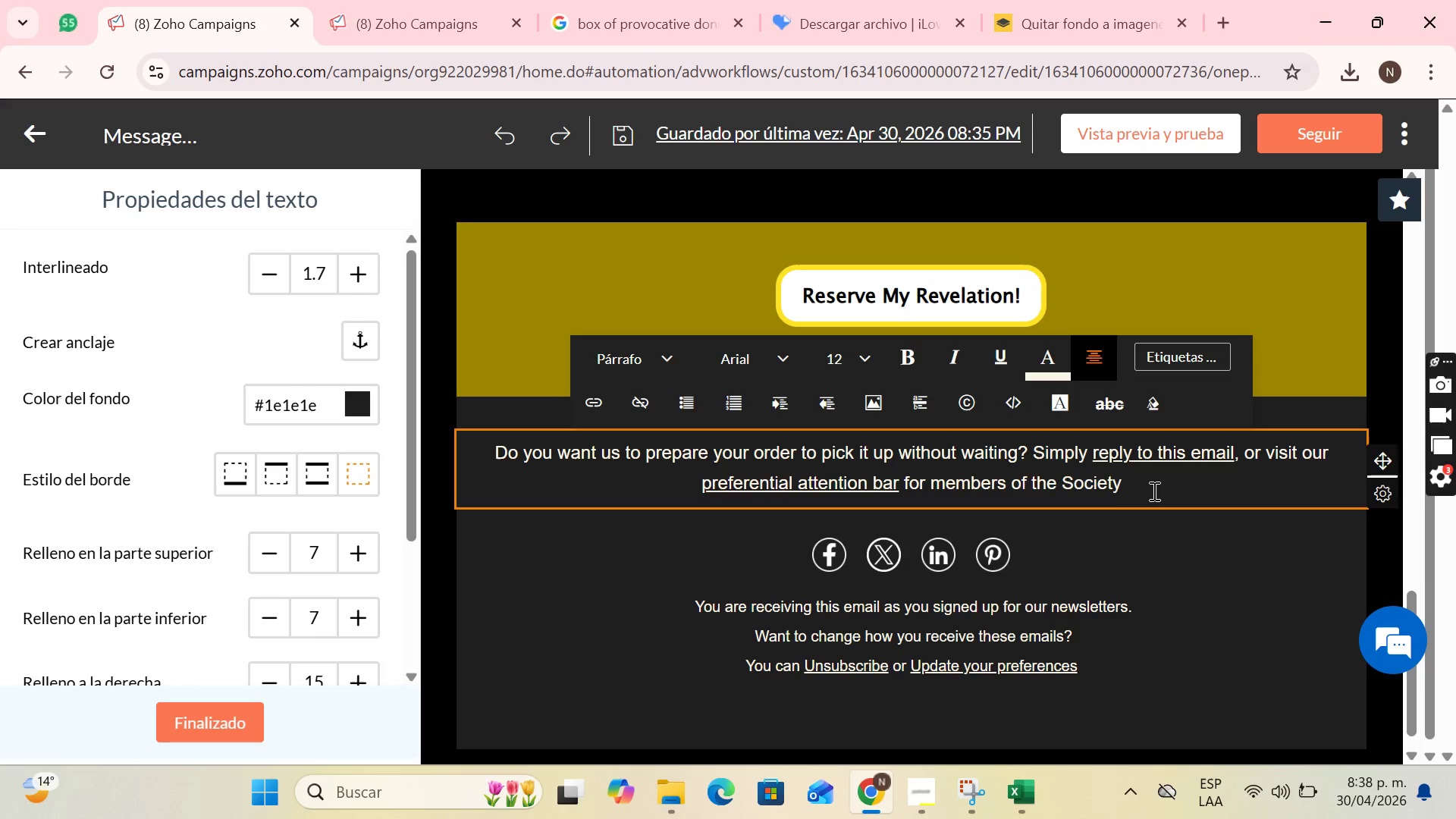 
key(Period)
 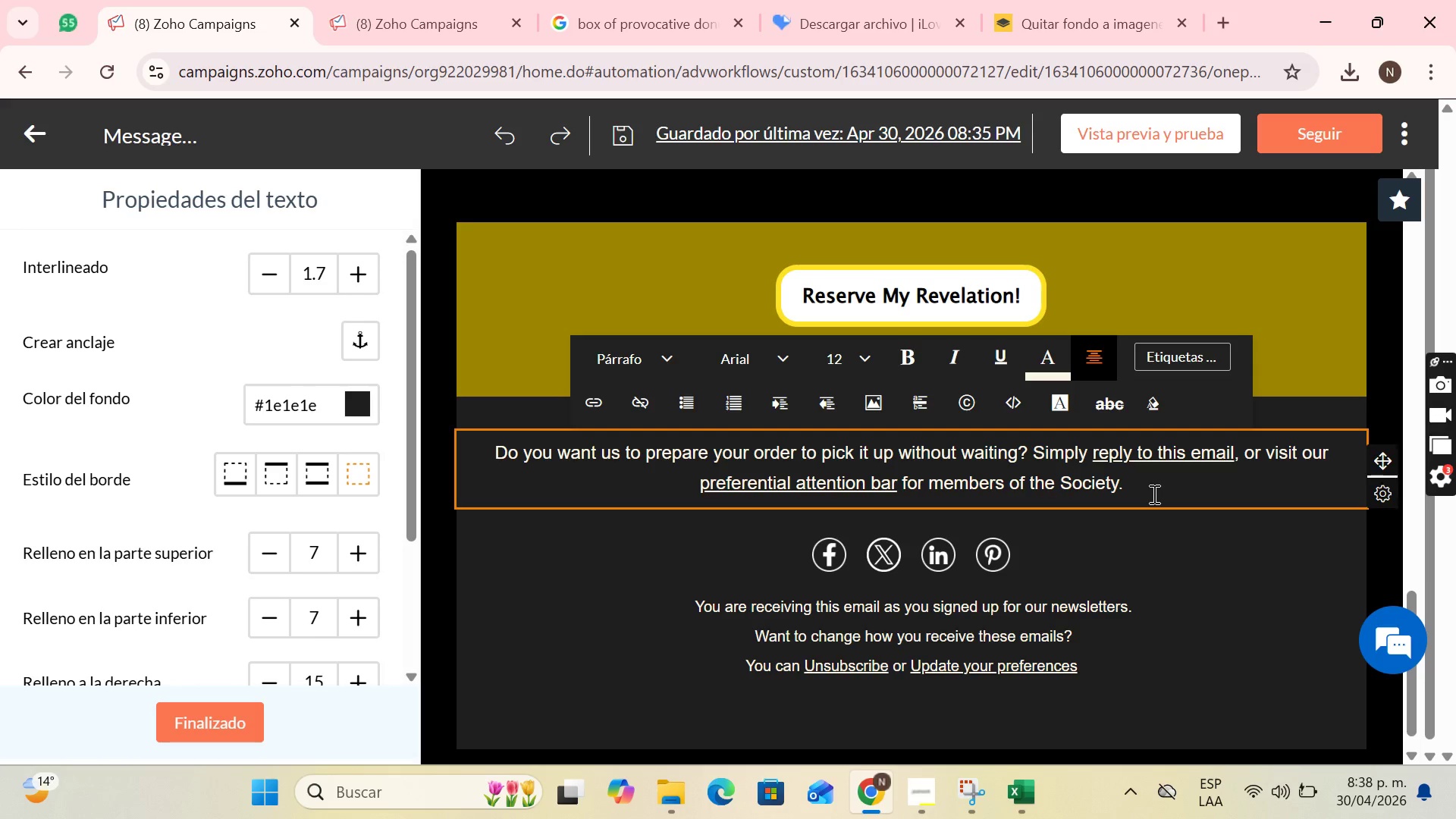 
left_click_drag(start_coordinate=[1153, 494], to_coordinate=[486, 400])
 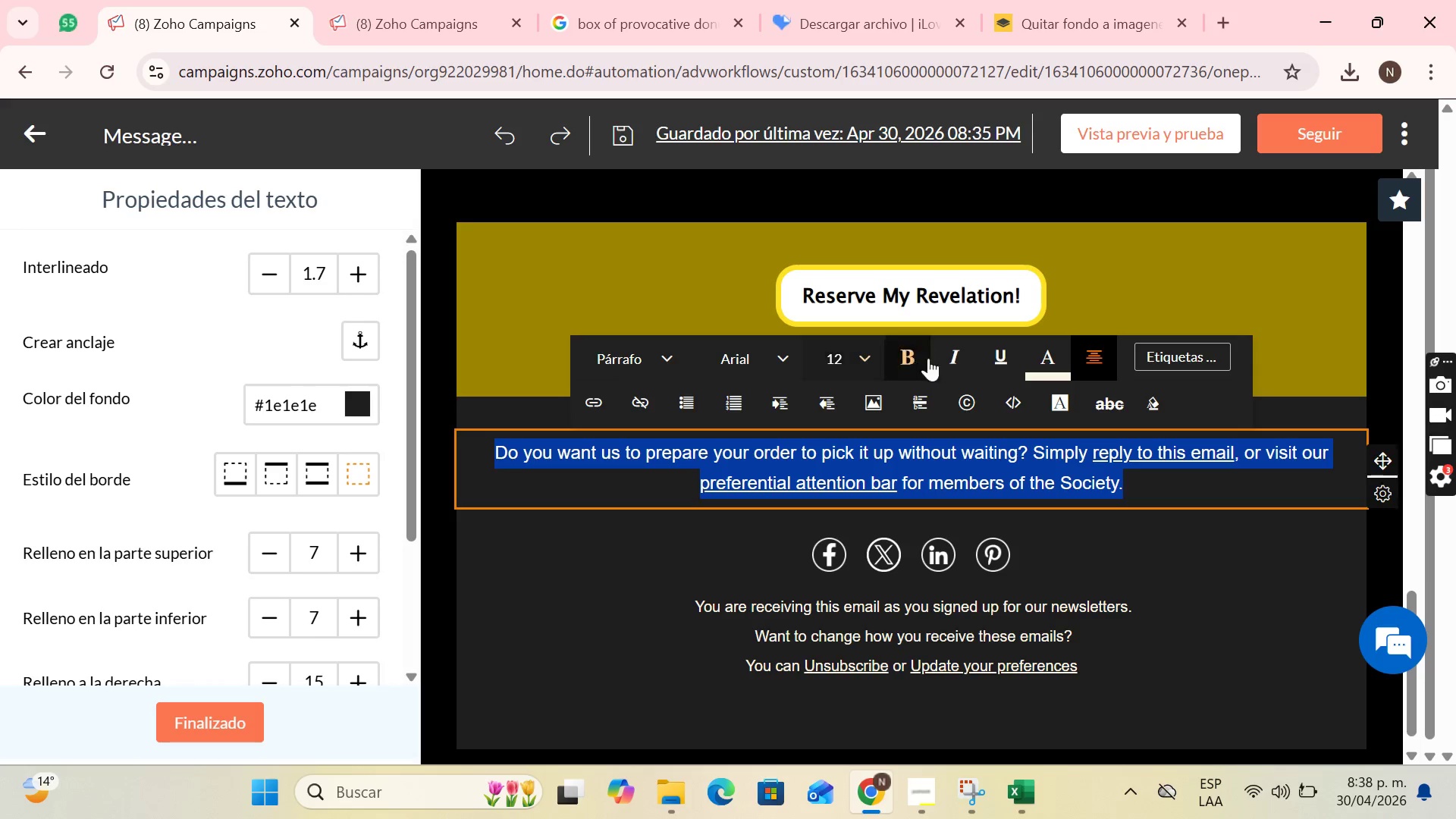 
left_click([949, 359])
 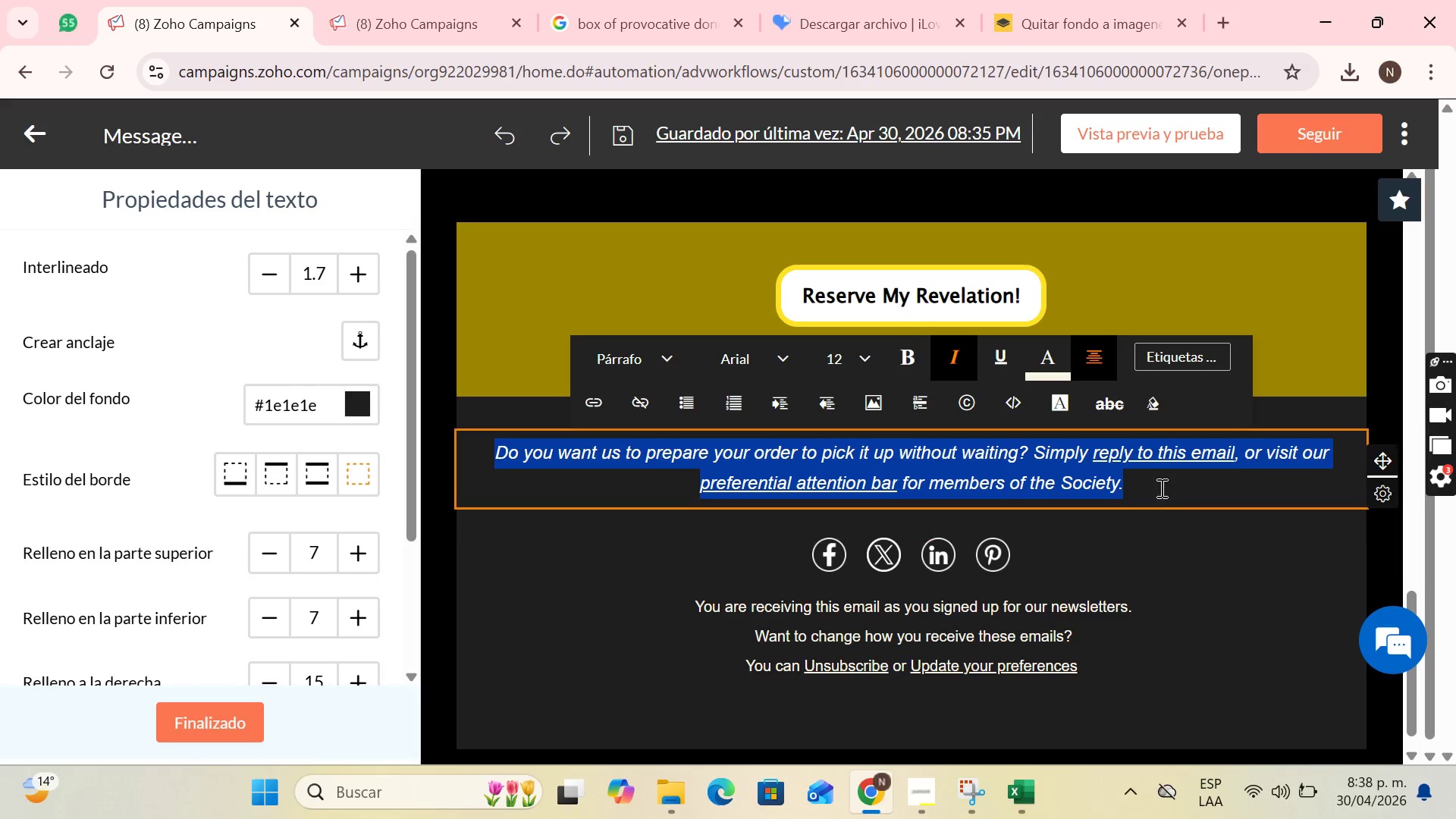 
left_click([1148, 473])
 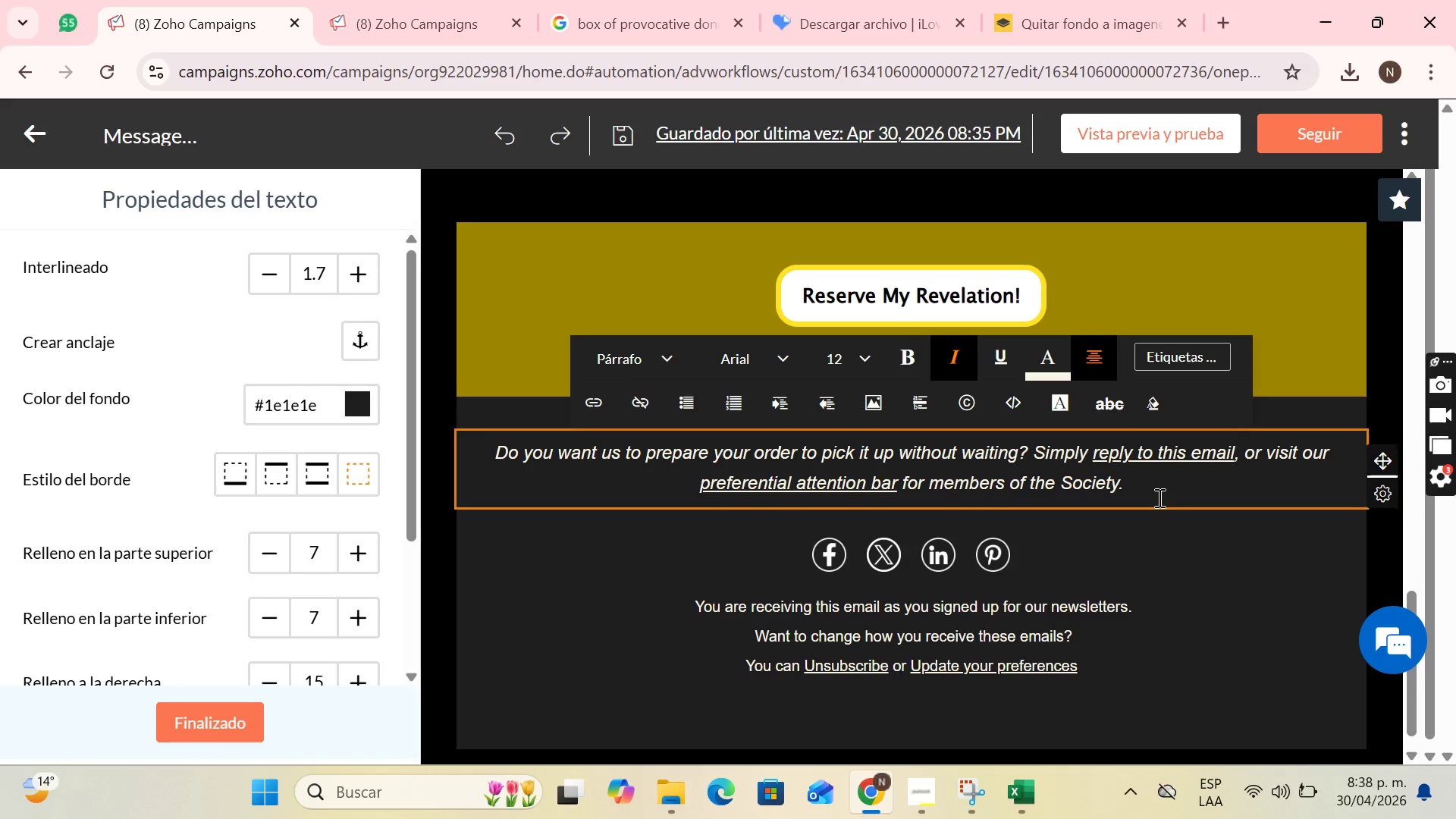 
left_click_drag(start_coordinate=[1145, 487], to_coordinate=[464, 449])
 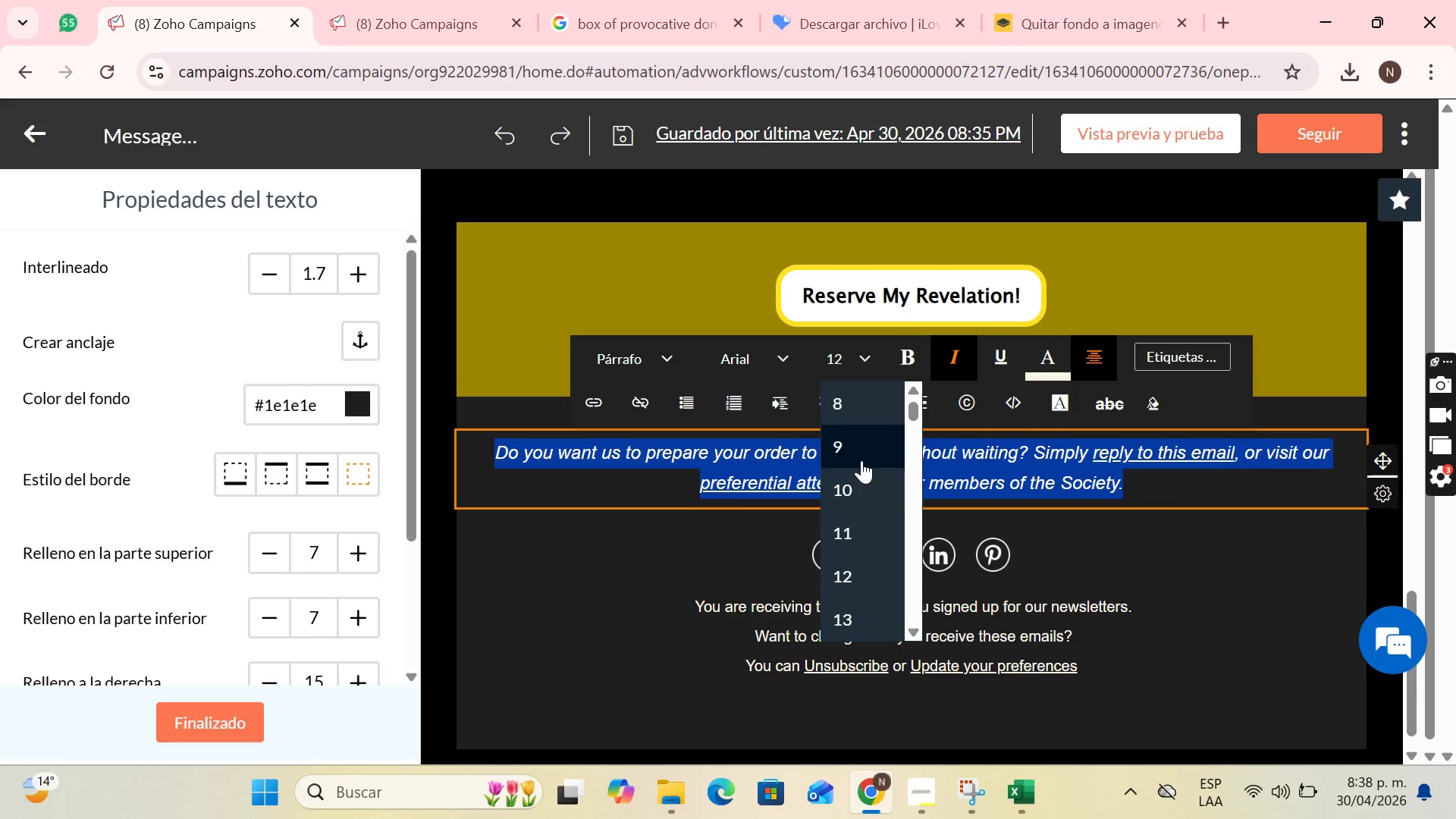 
left_click([858, 531])
 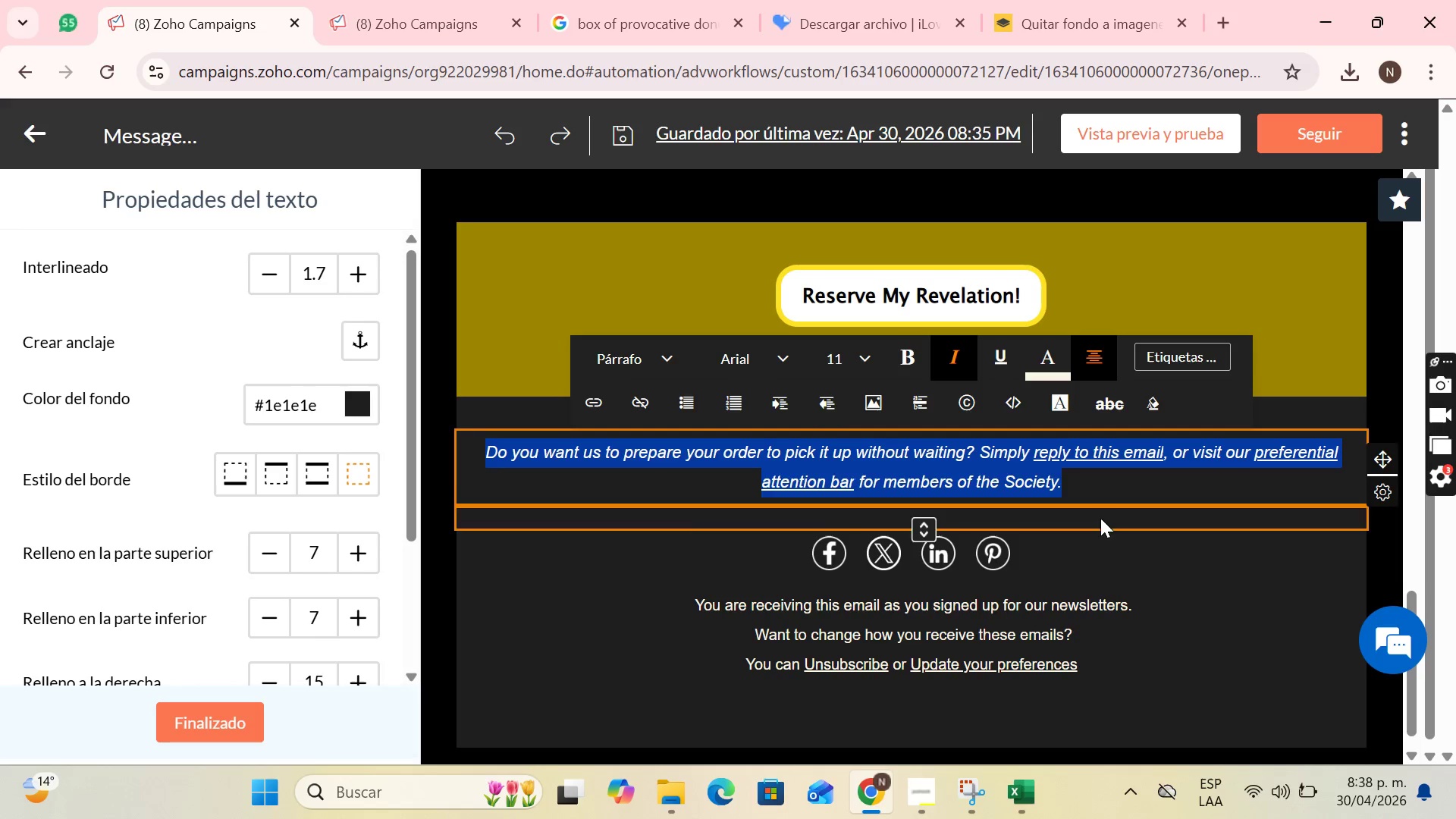 
left_click([1122, 573])
 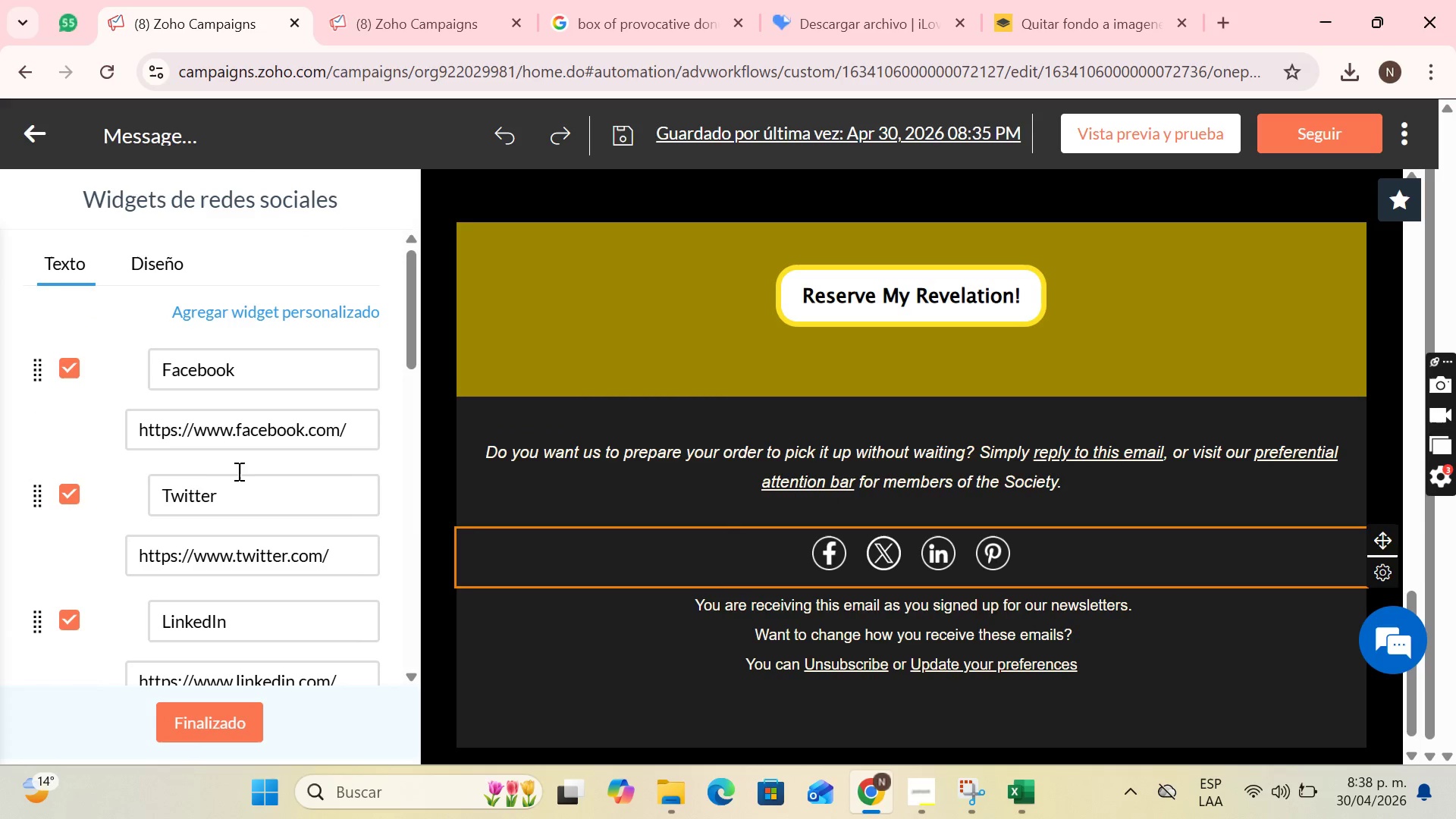 
scroll: coordinate [74, 525], scroll_direction: down, amount: 2.0
 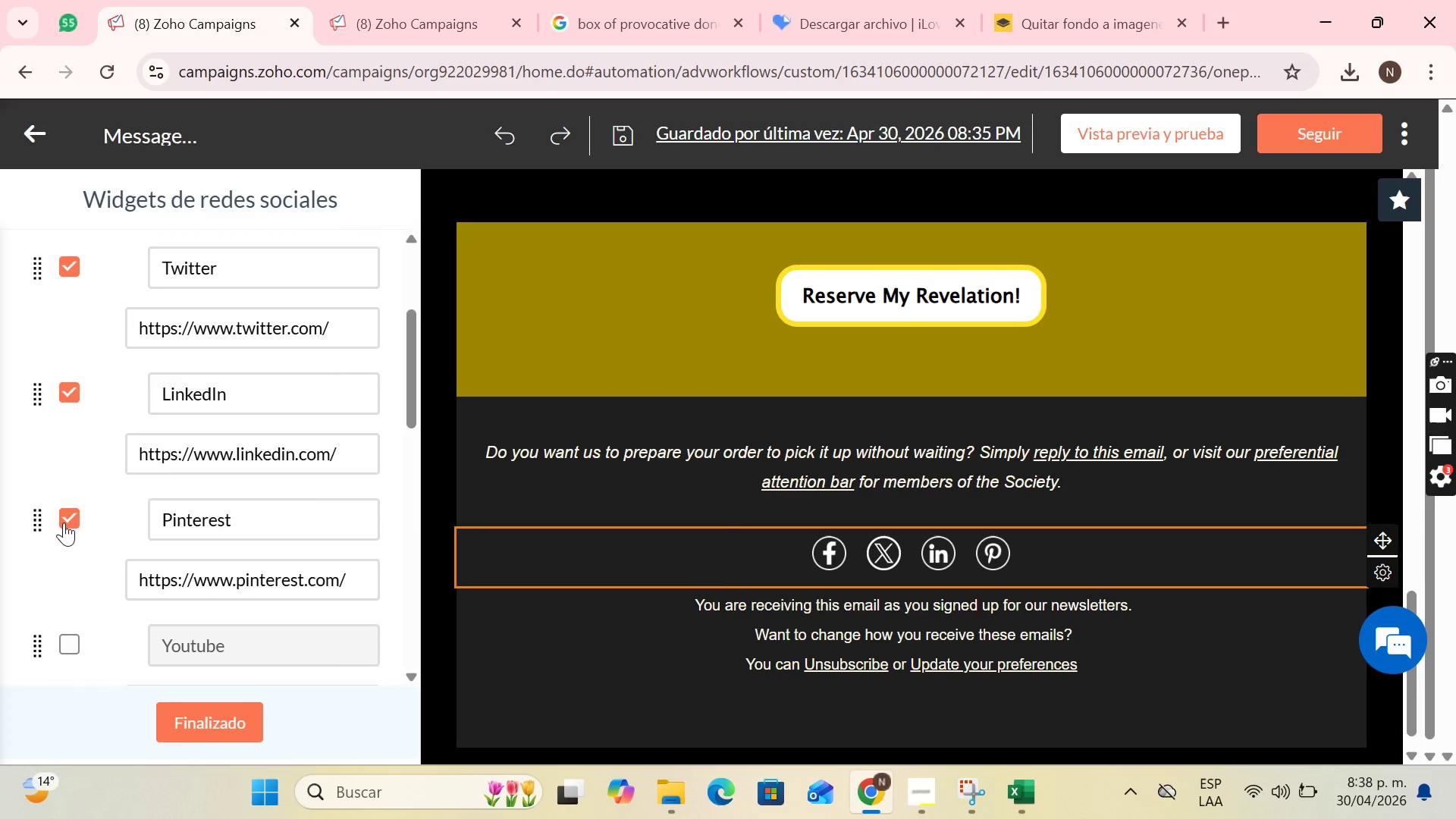 
left_click([64, 522])
 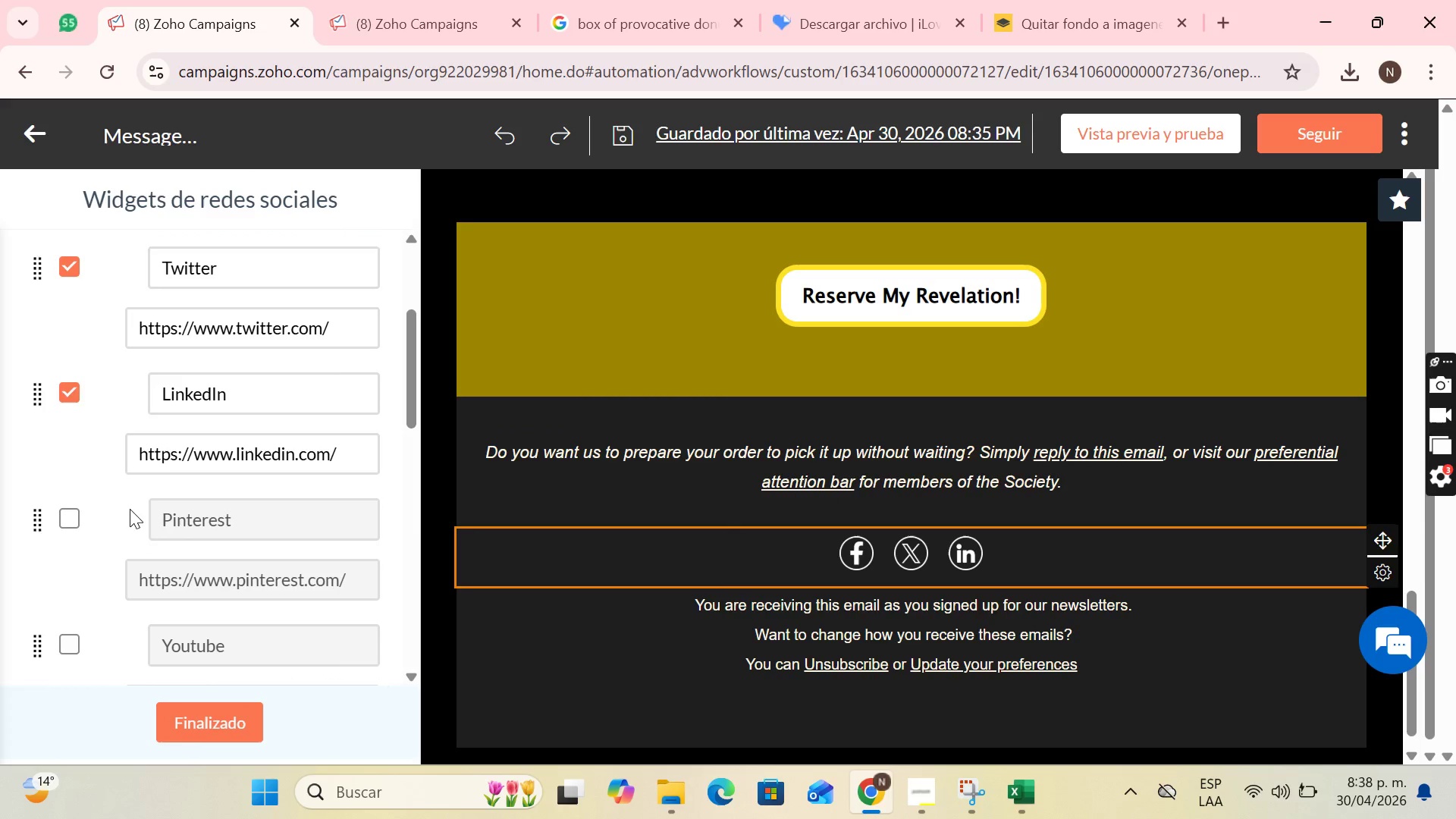 
scroll: coordinate [112, 419], scroll_direction: down, amount: 6.0
 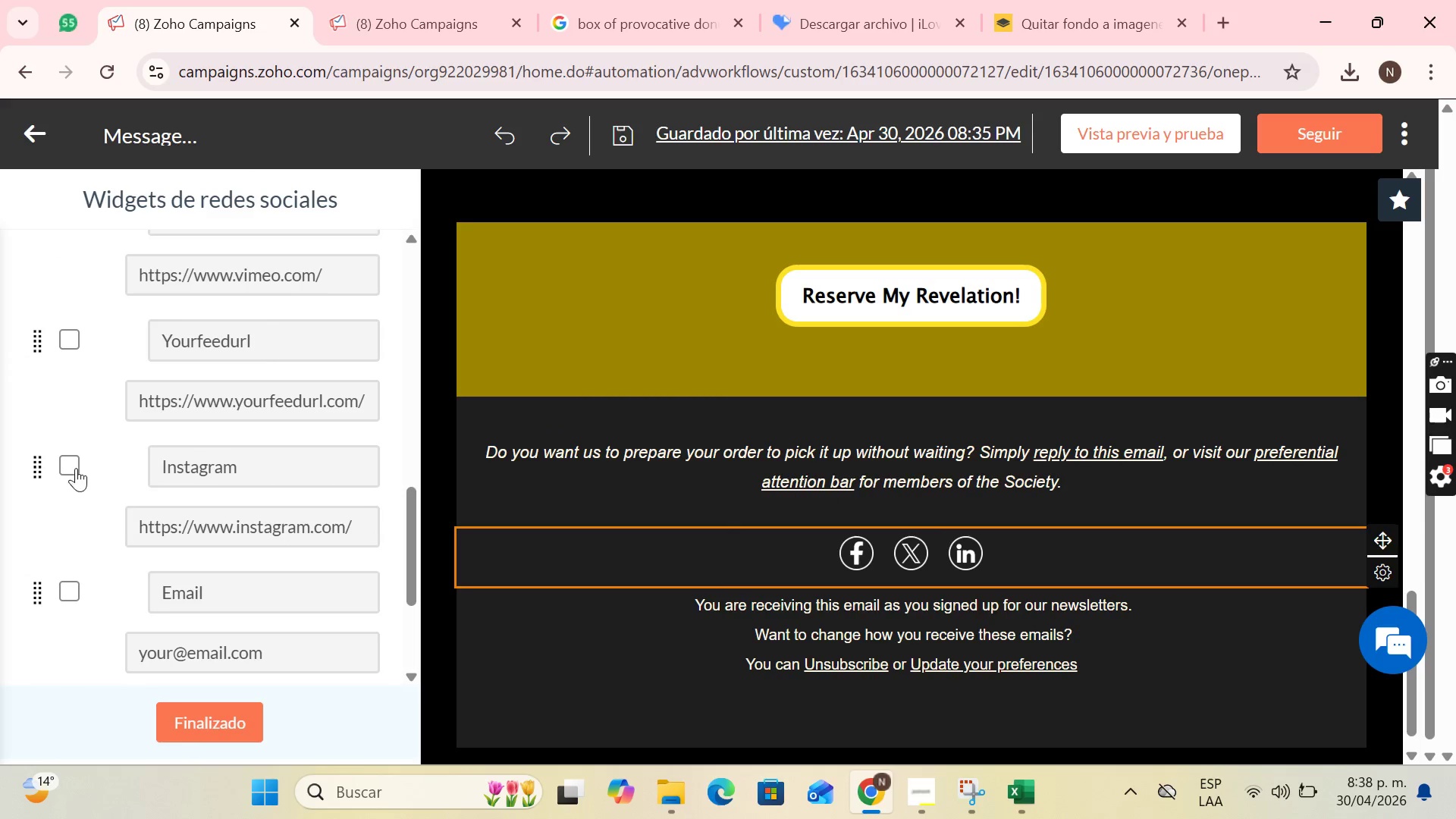 
left_click([78, 470])
 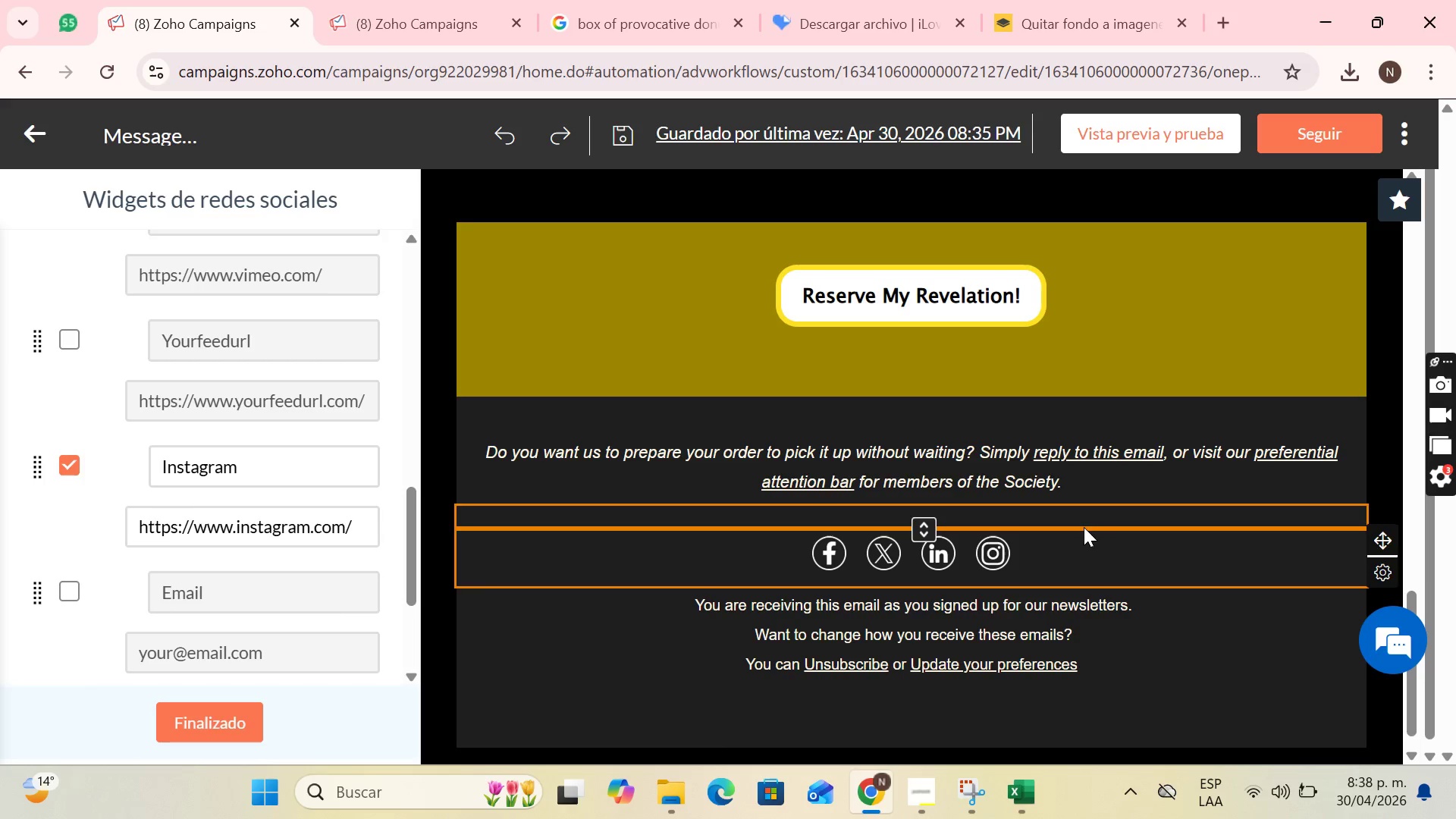 
scroll: coordinate [1042, 592], scroll_direction: down, amount: 1.0
 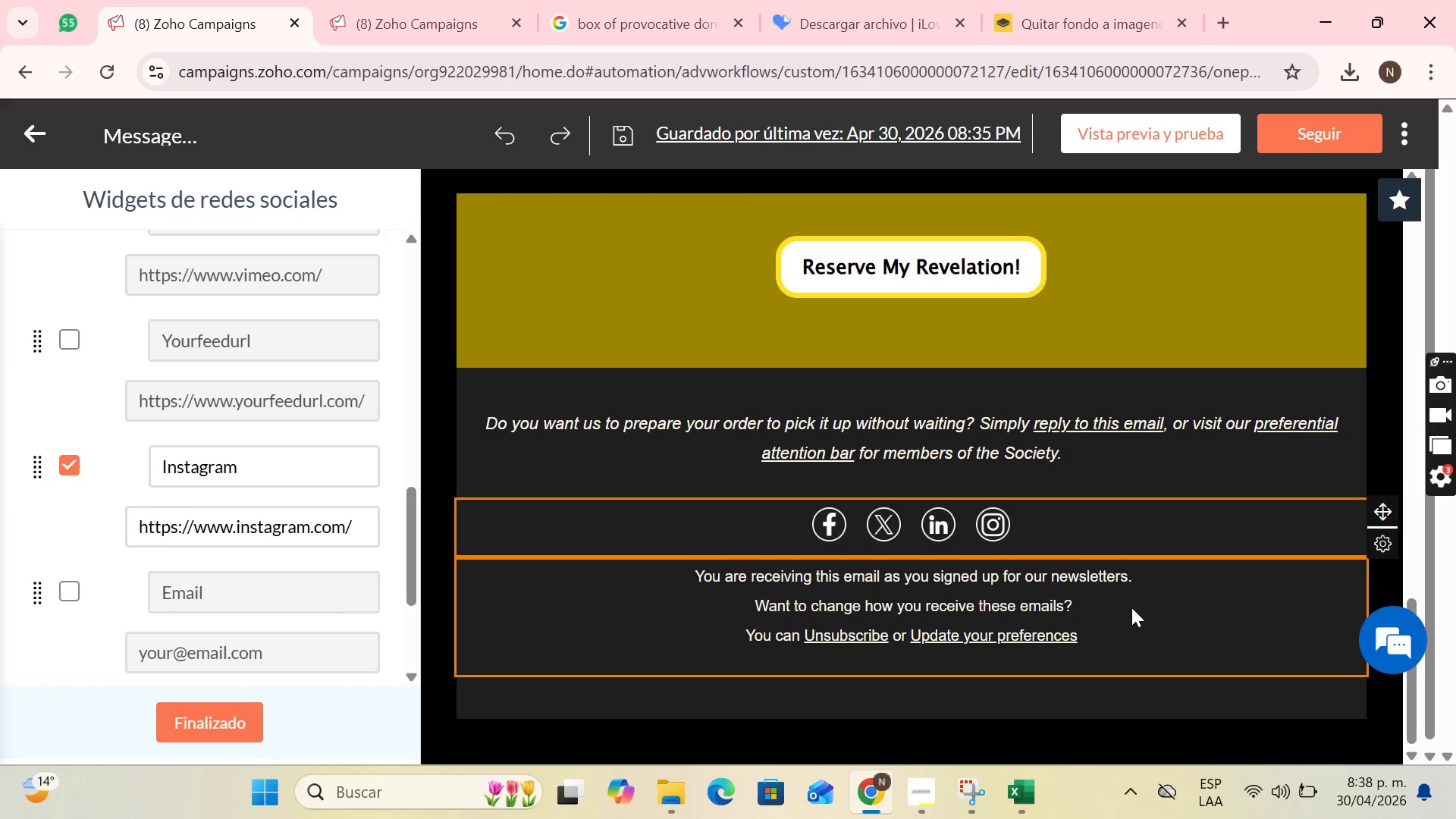 
scroll: coordinate [1138, 593], scroll_direction: up, amount: 19.0
 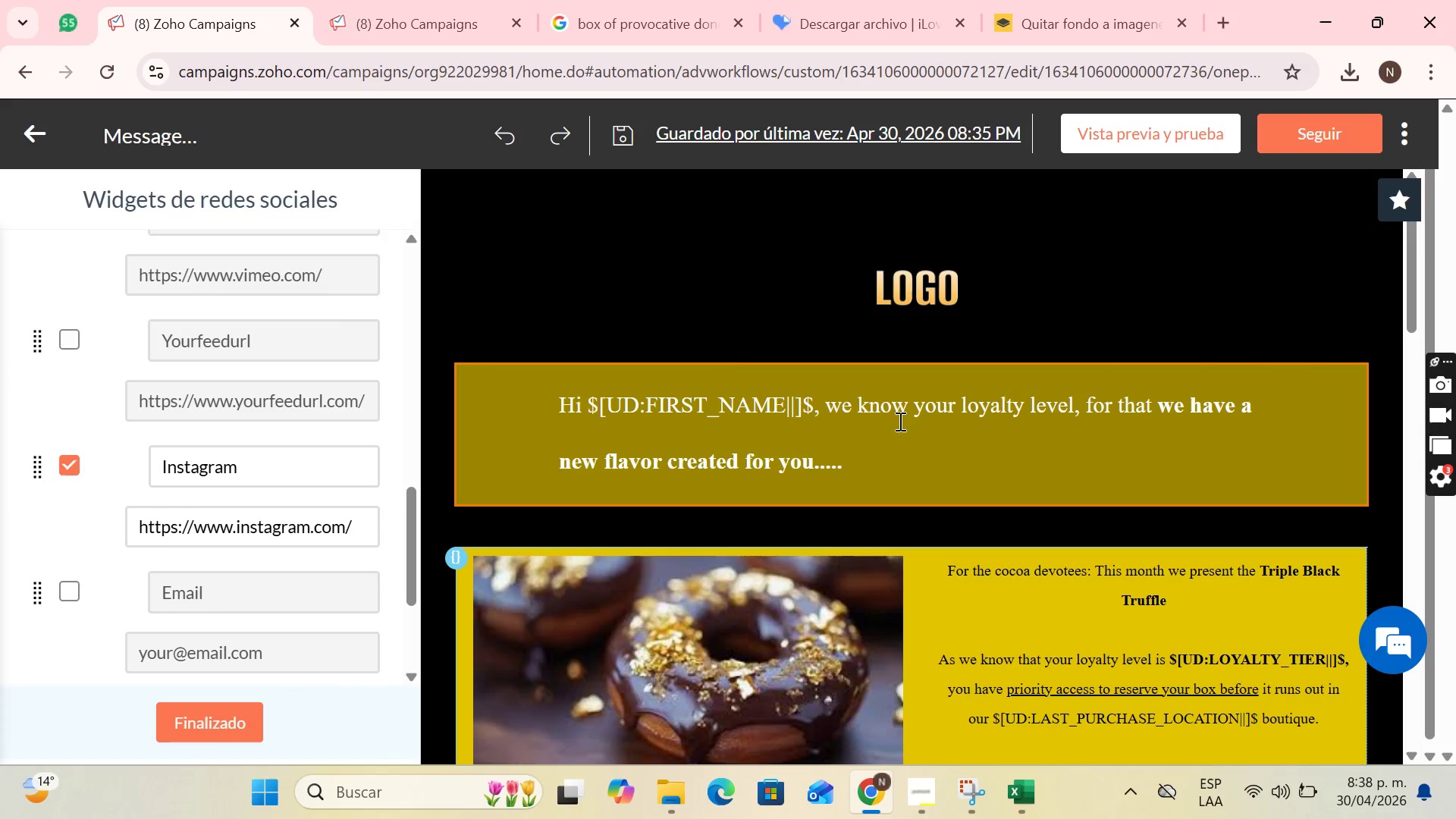 
scroll: coordinate [1198, 422], scroll_direction: down, amount: 14.0
 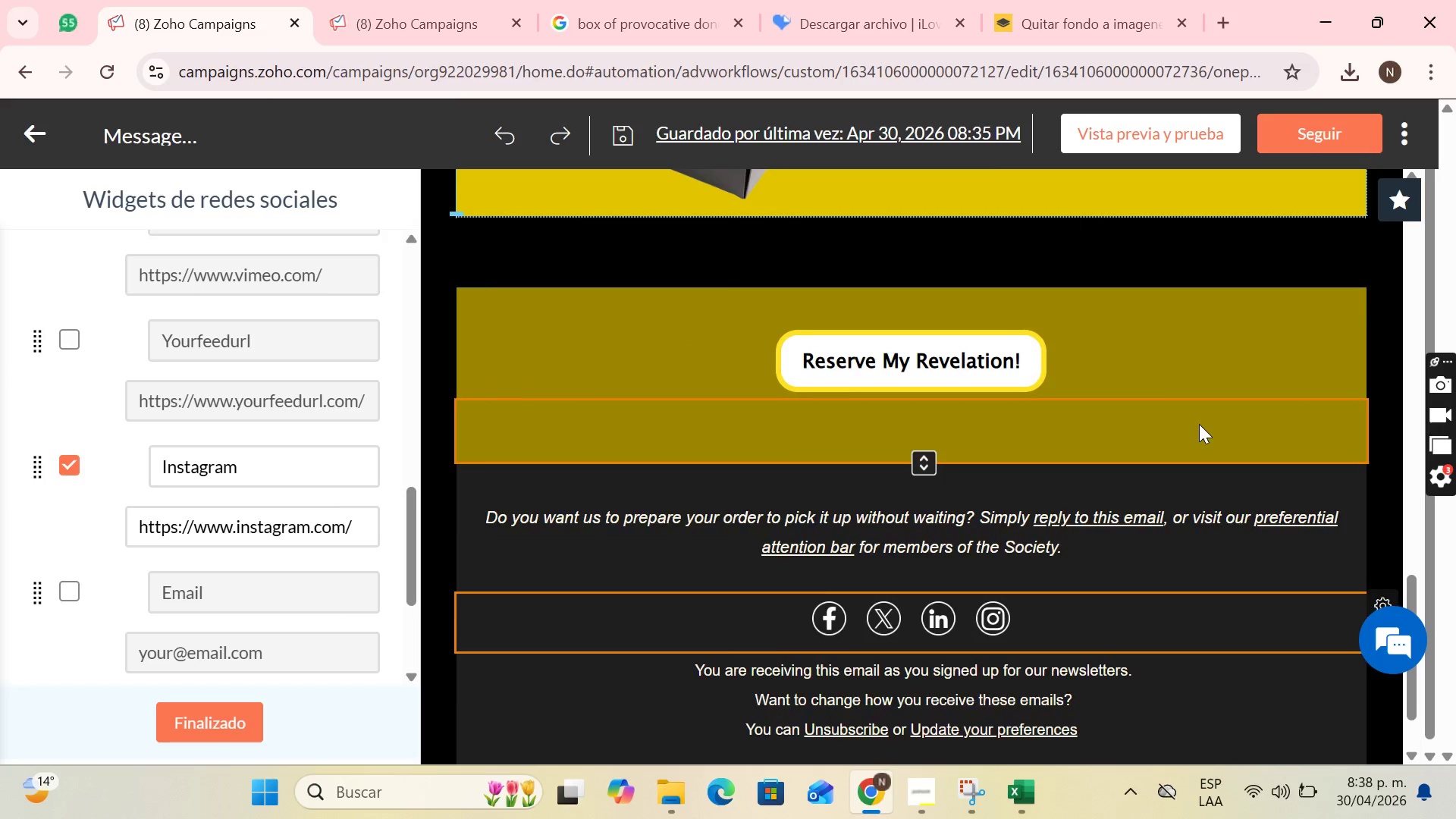 
scroll: coordinate [1216, 435], scroll_direction: up, amount: 15.0
 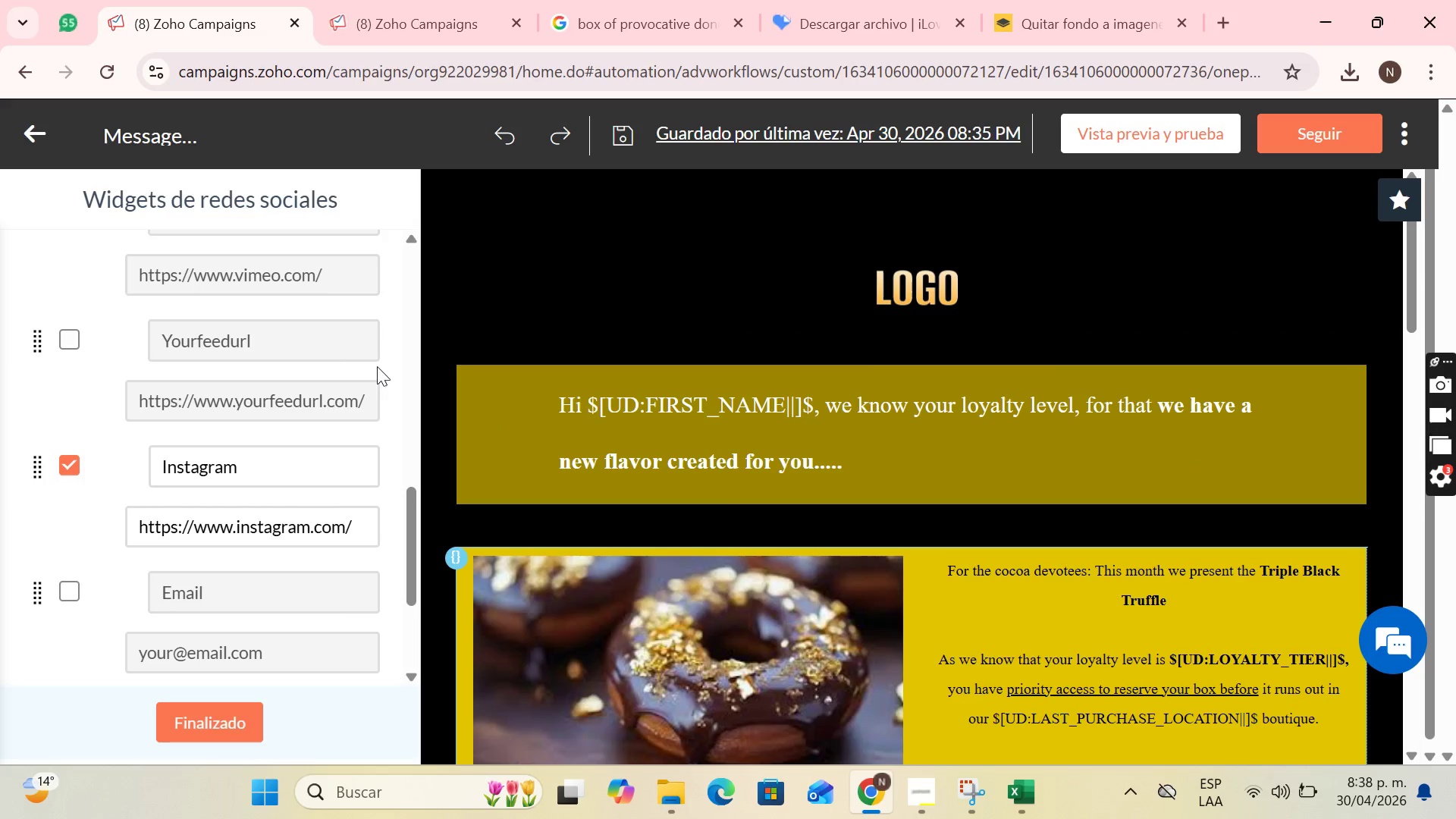 
left_click([216, 729])
 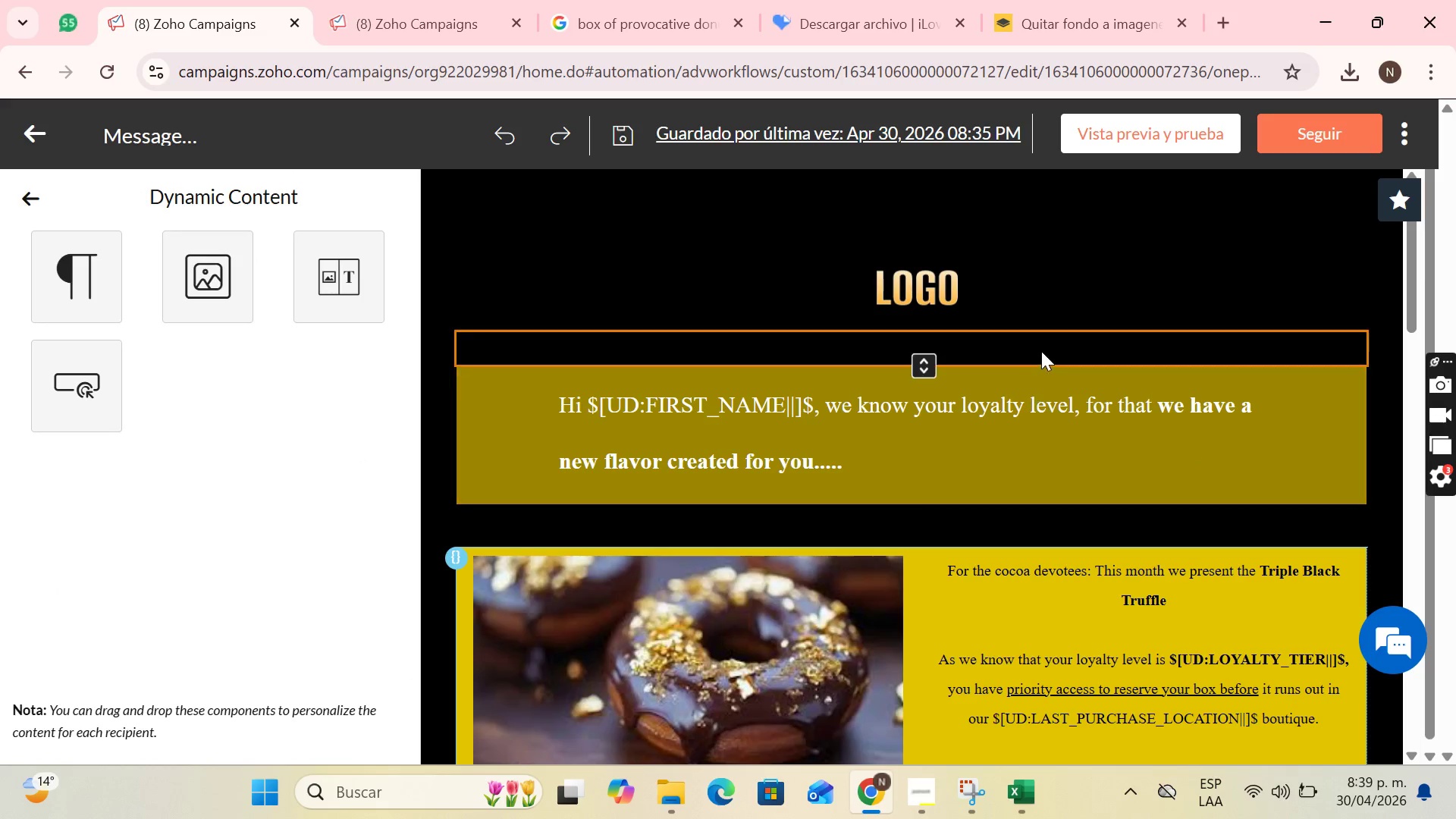 
scroll: coordinate [1090, 362], scroll_direction: down, amount: 21.0
 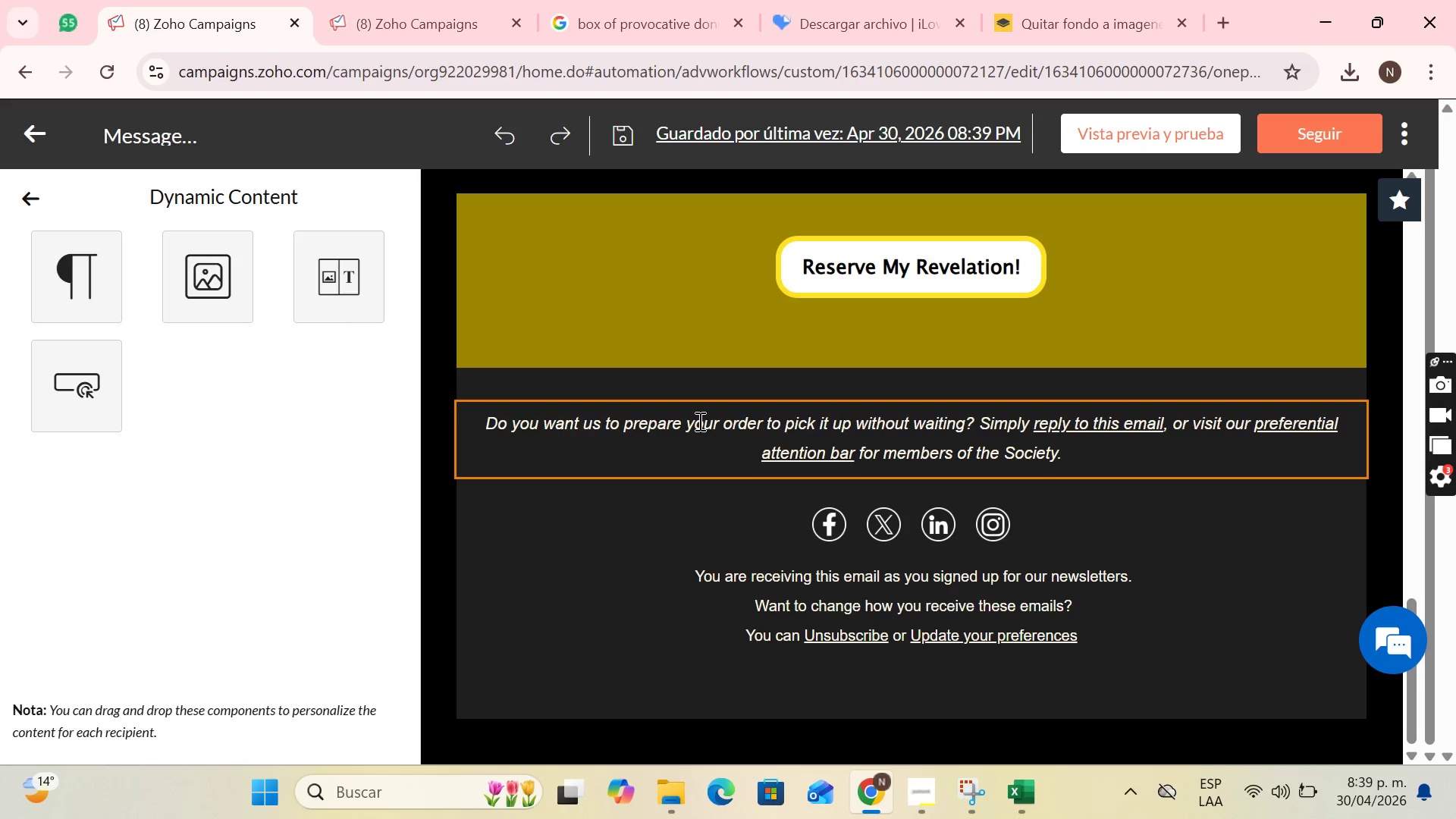 
wait(14.58)
 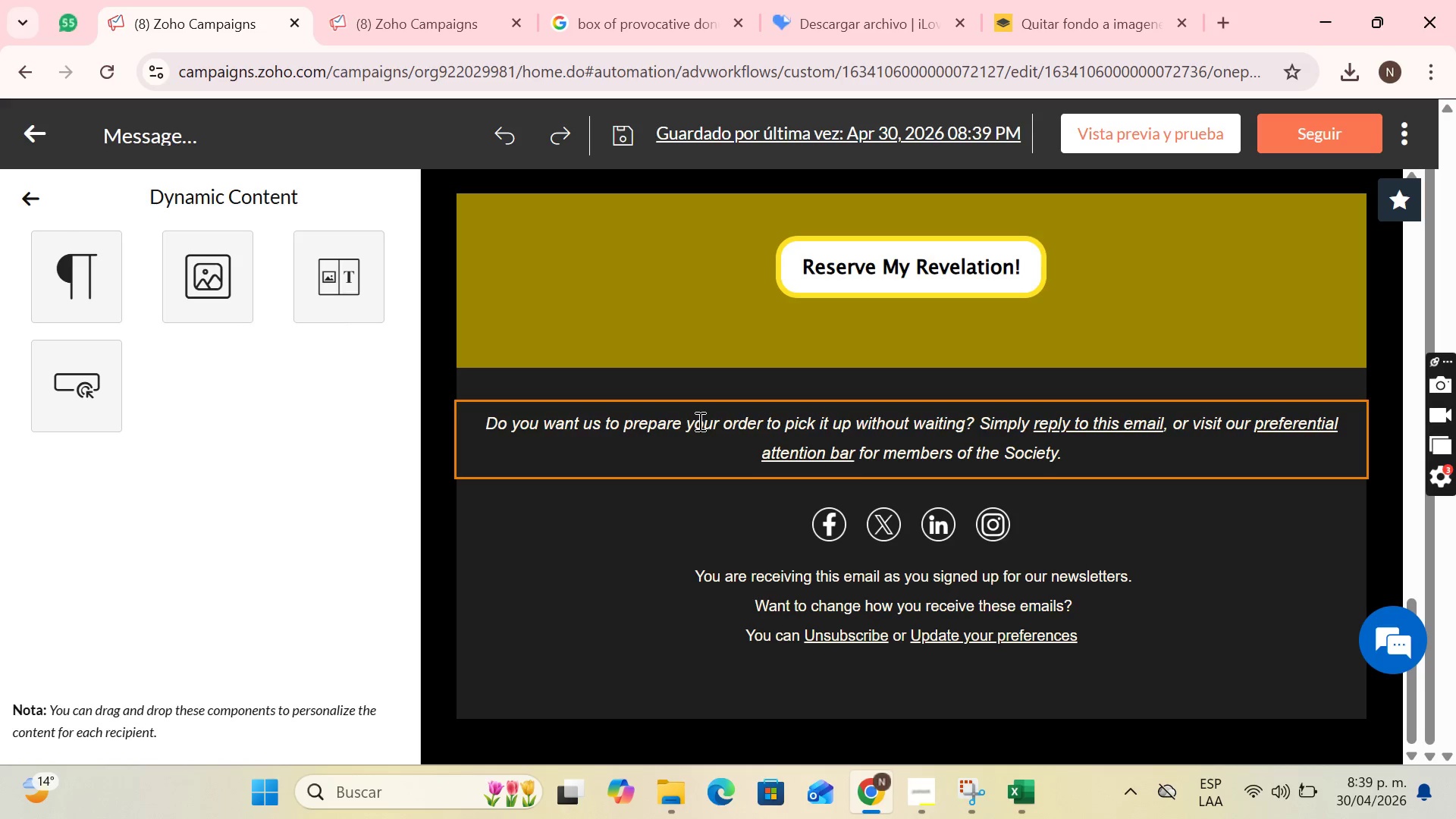 
scroll: coordinate [1083, 445], scroll_direction: up, amount: 3.0
 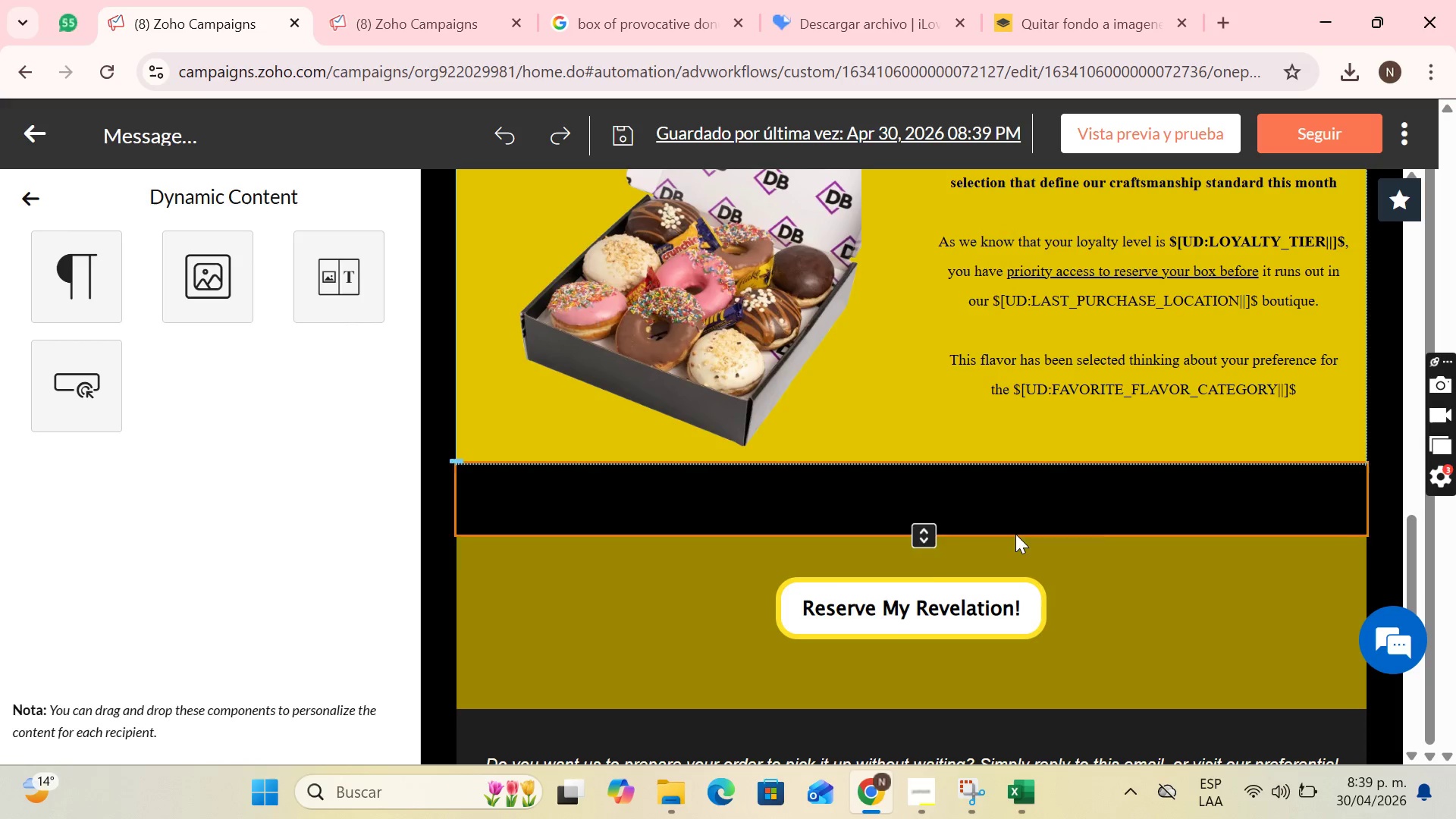 
left_click([1062, 569])
 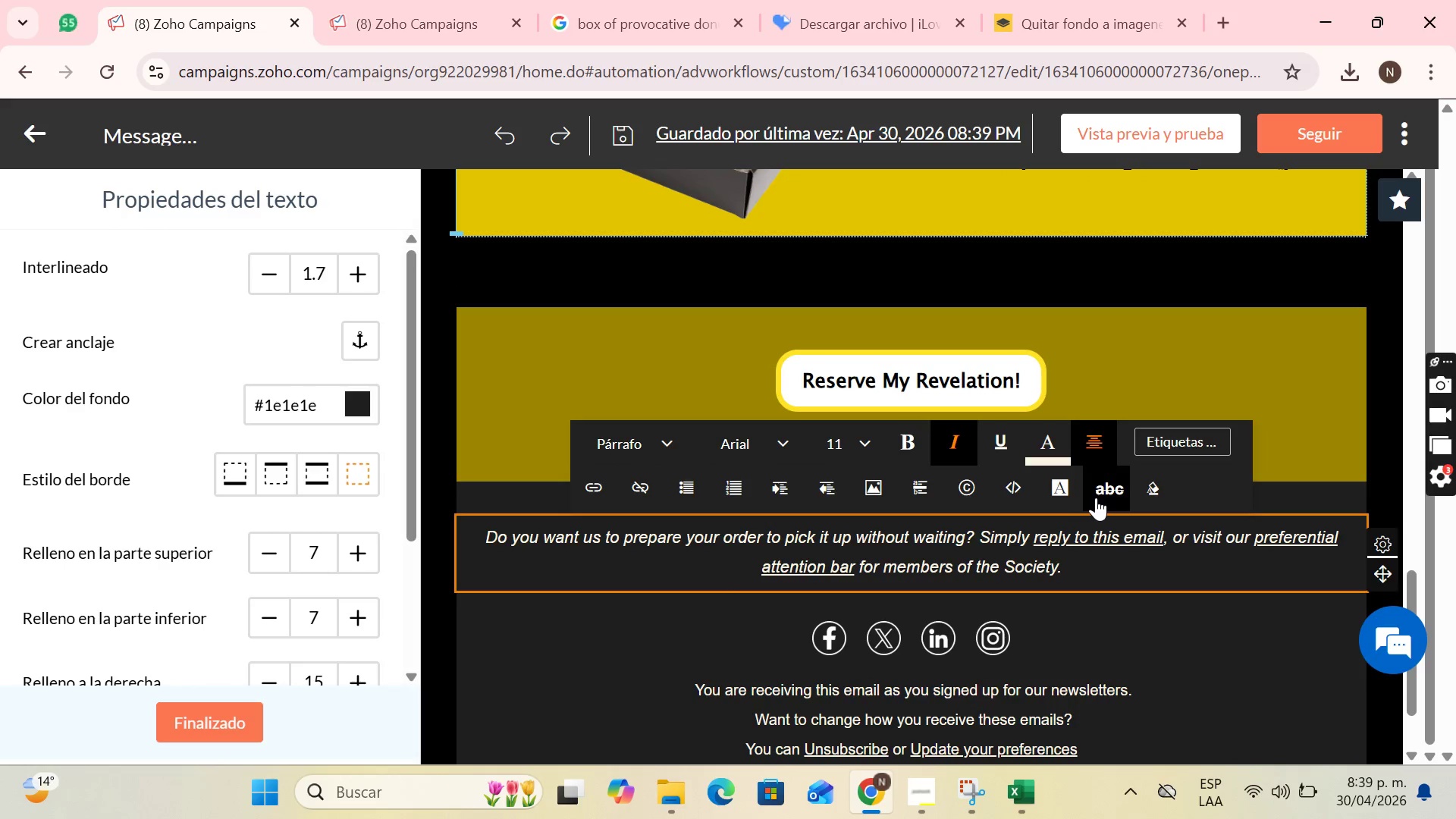 
scroll: coordinate [988, 548], scroll_direction: down, amount: 2.0
 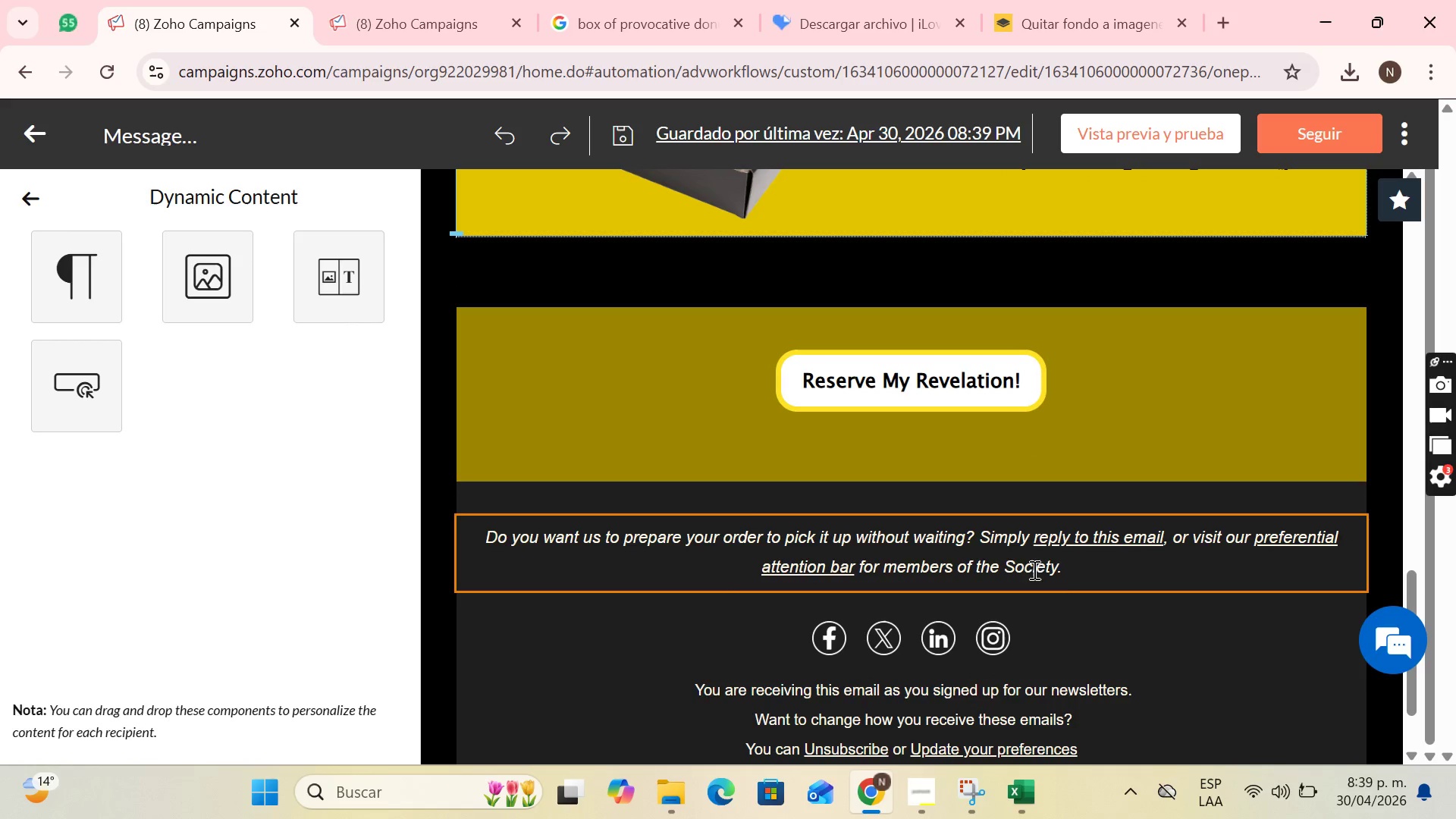 
wait(9.23)
 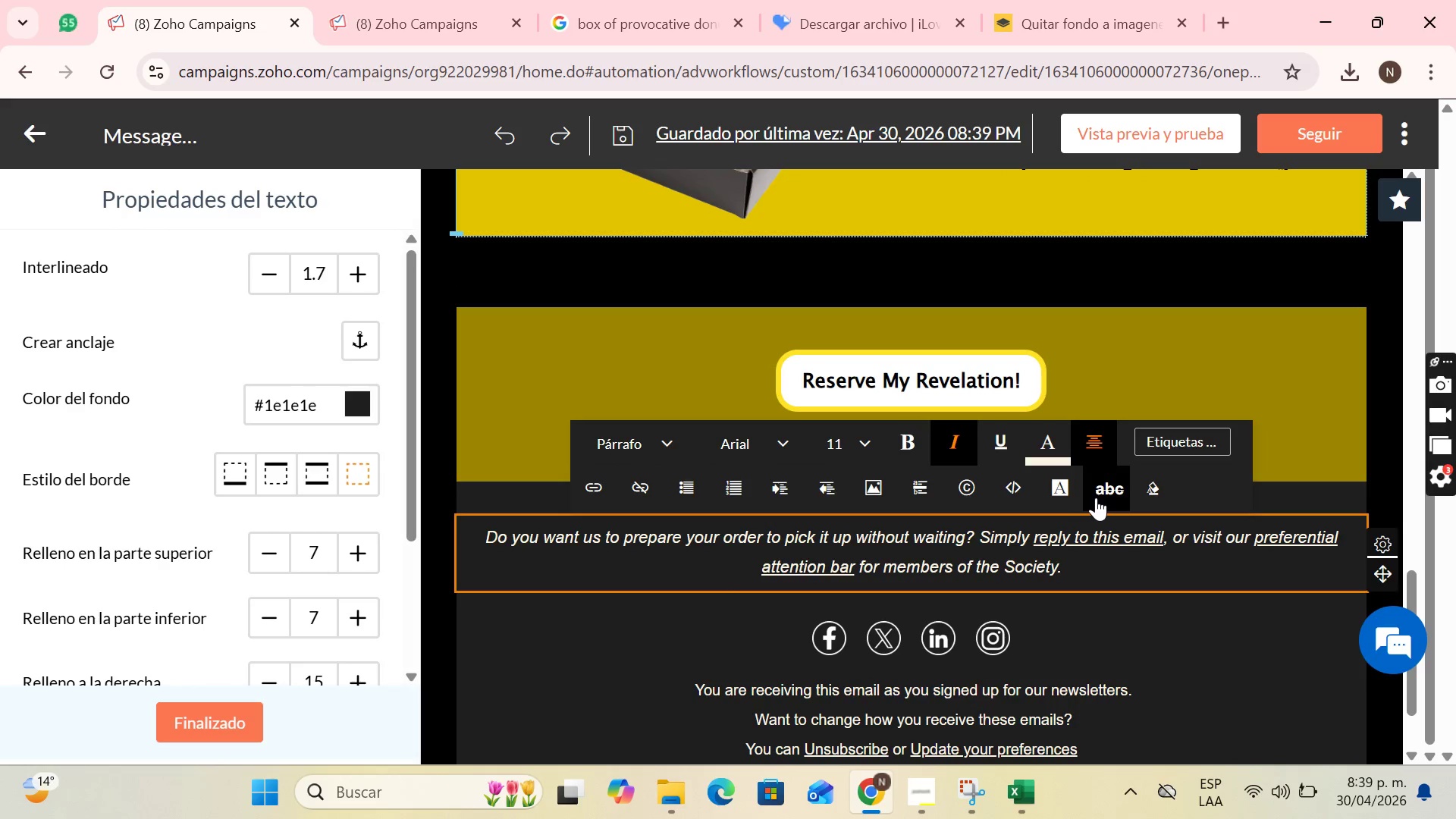 
left_click([1181, 447])
 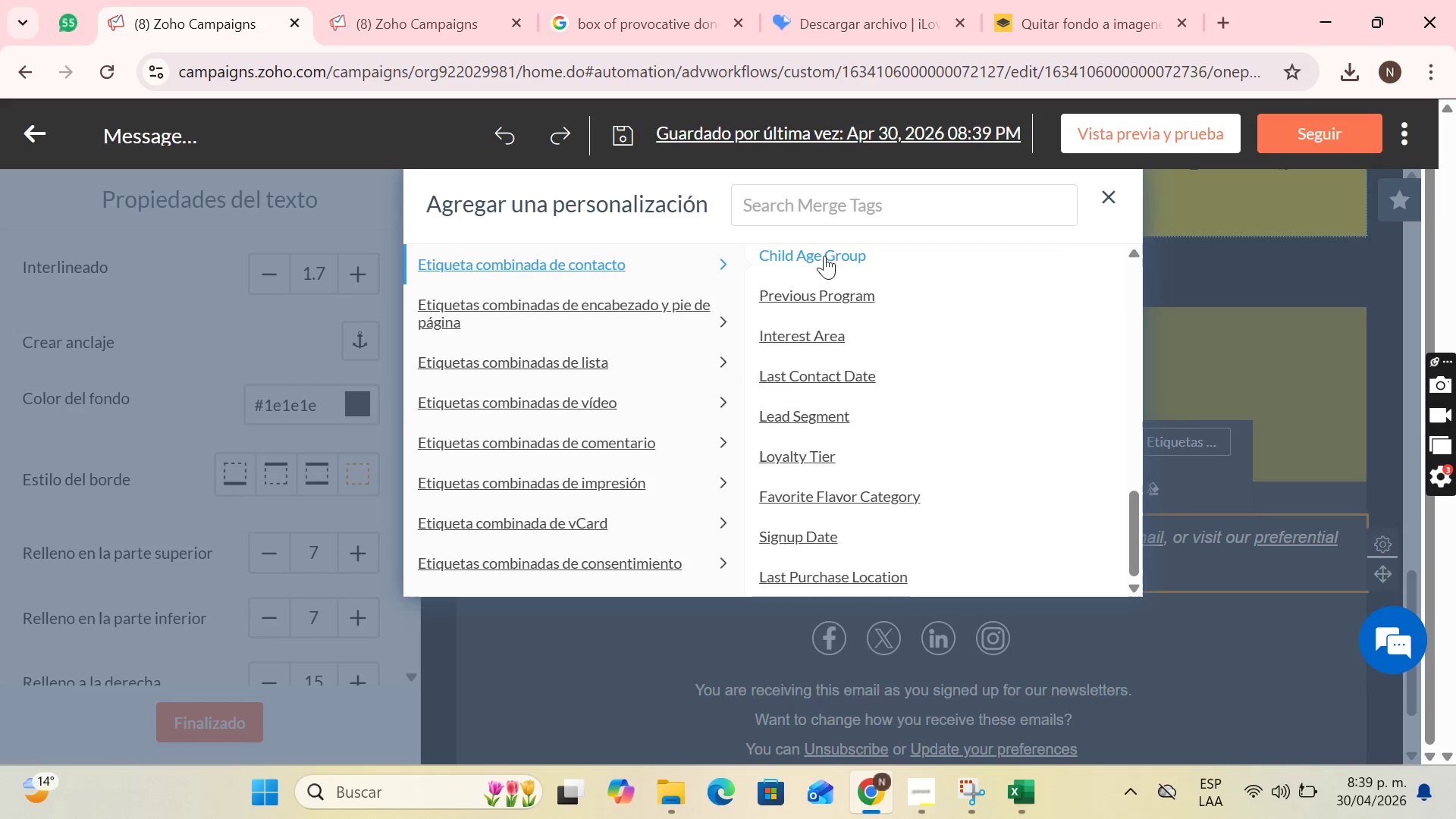 
scroll: coordinate [812, 349], scroll_direction: up, amount: 11.0
 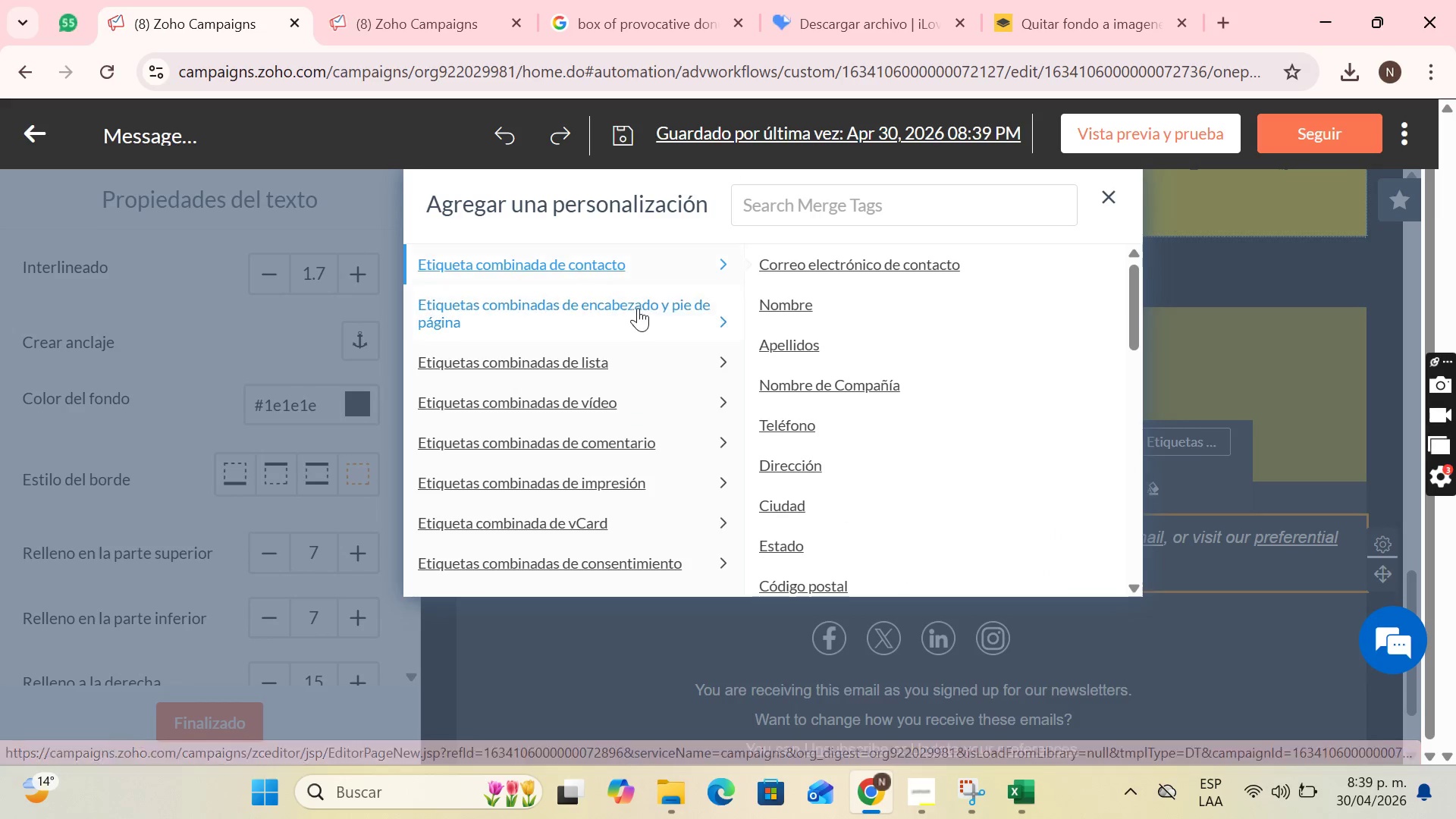 
scroll: coordinate [629, 348], scroll_direction: down, amount: 2.0
 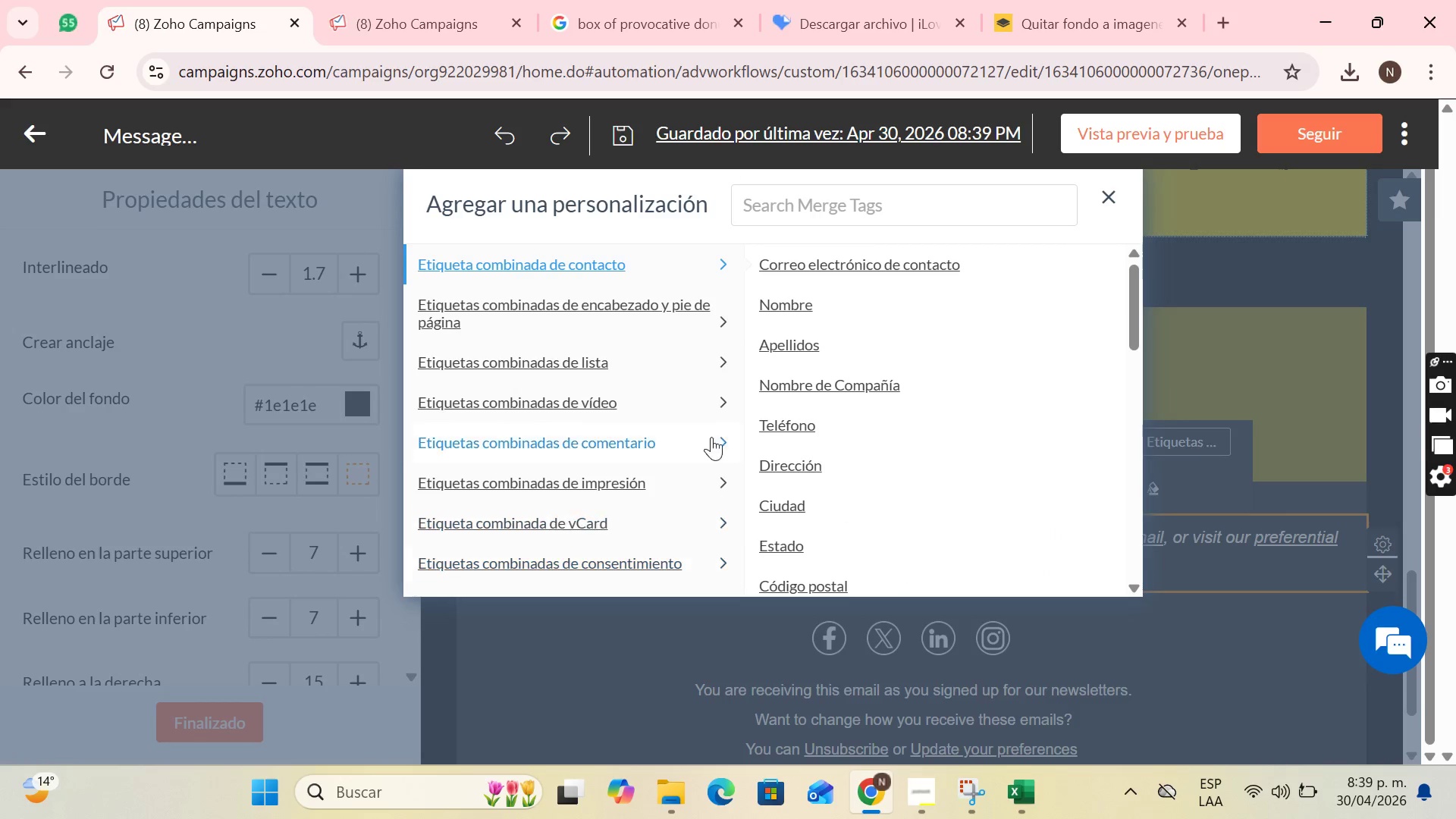 
left_click([725, 327])
 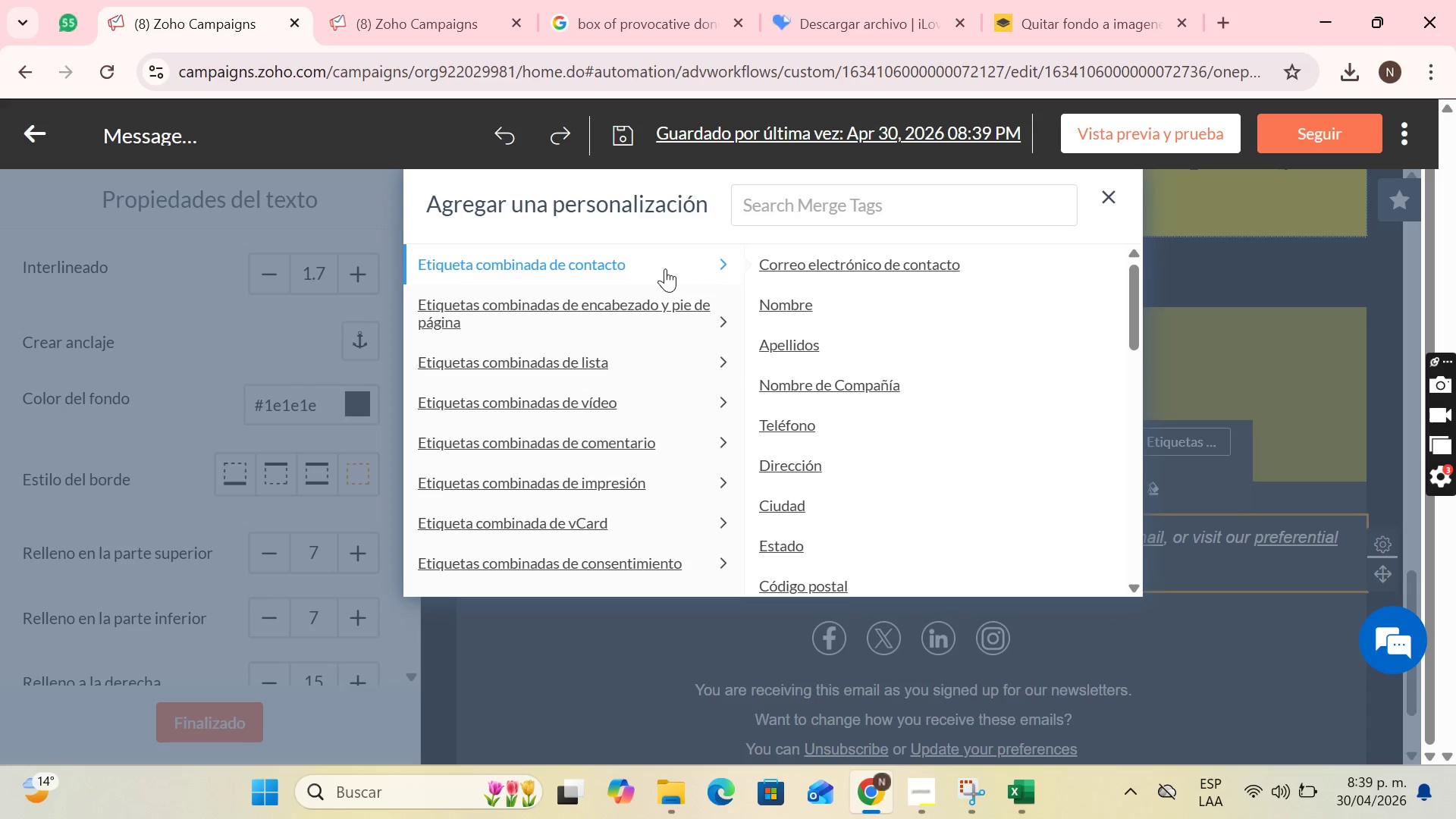 
double_click([635, 310])
 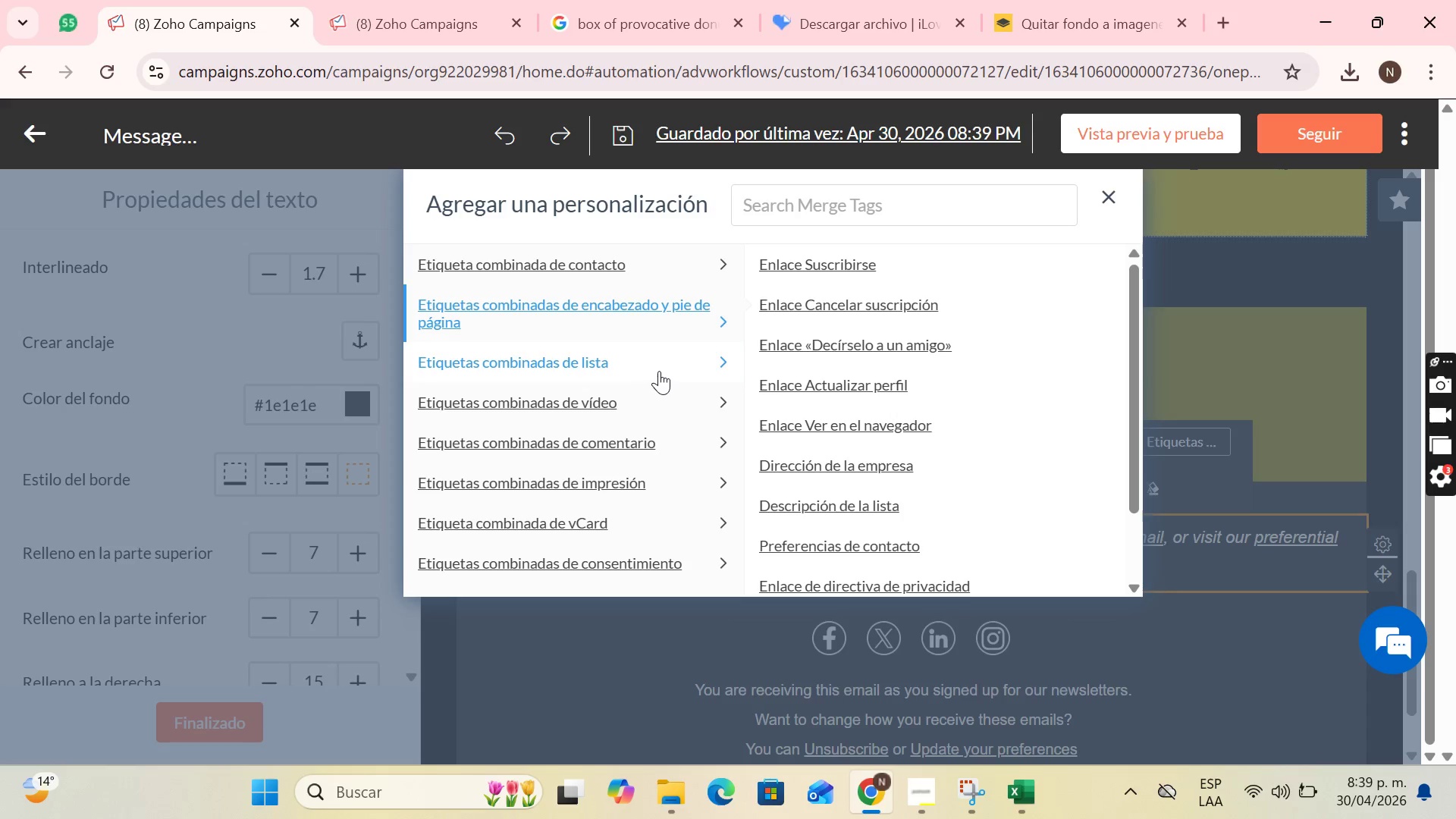 
left_click([661, 366])
 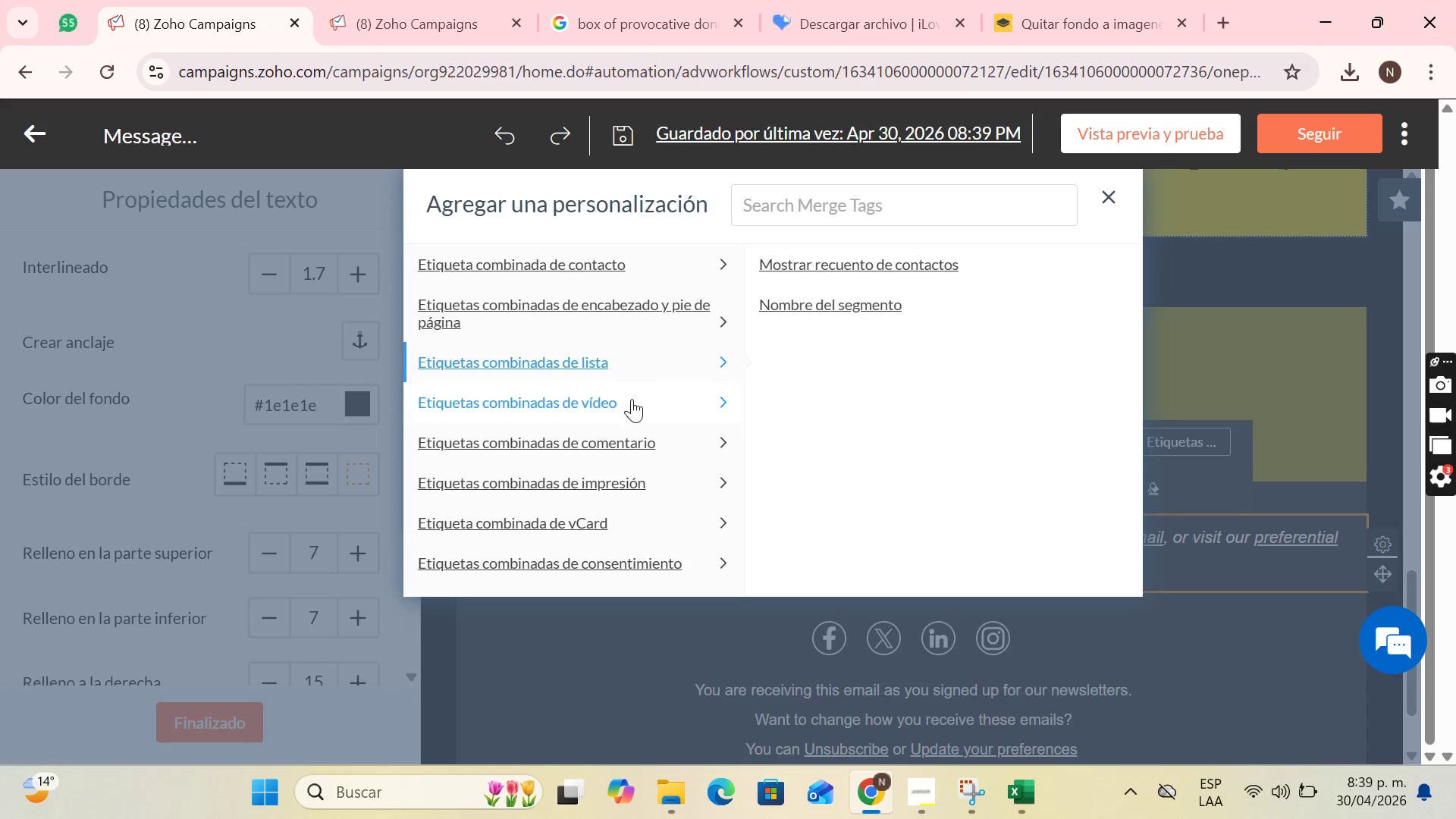 
left_click([621, 423])
 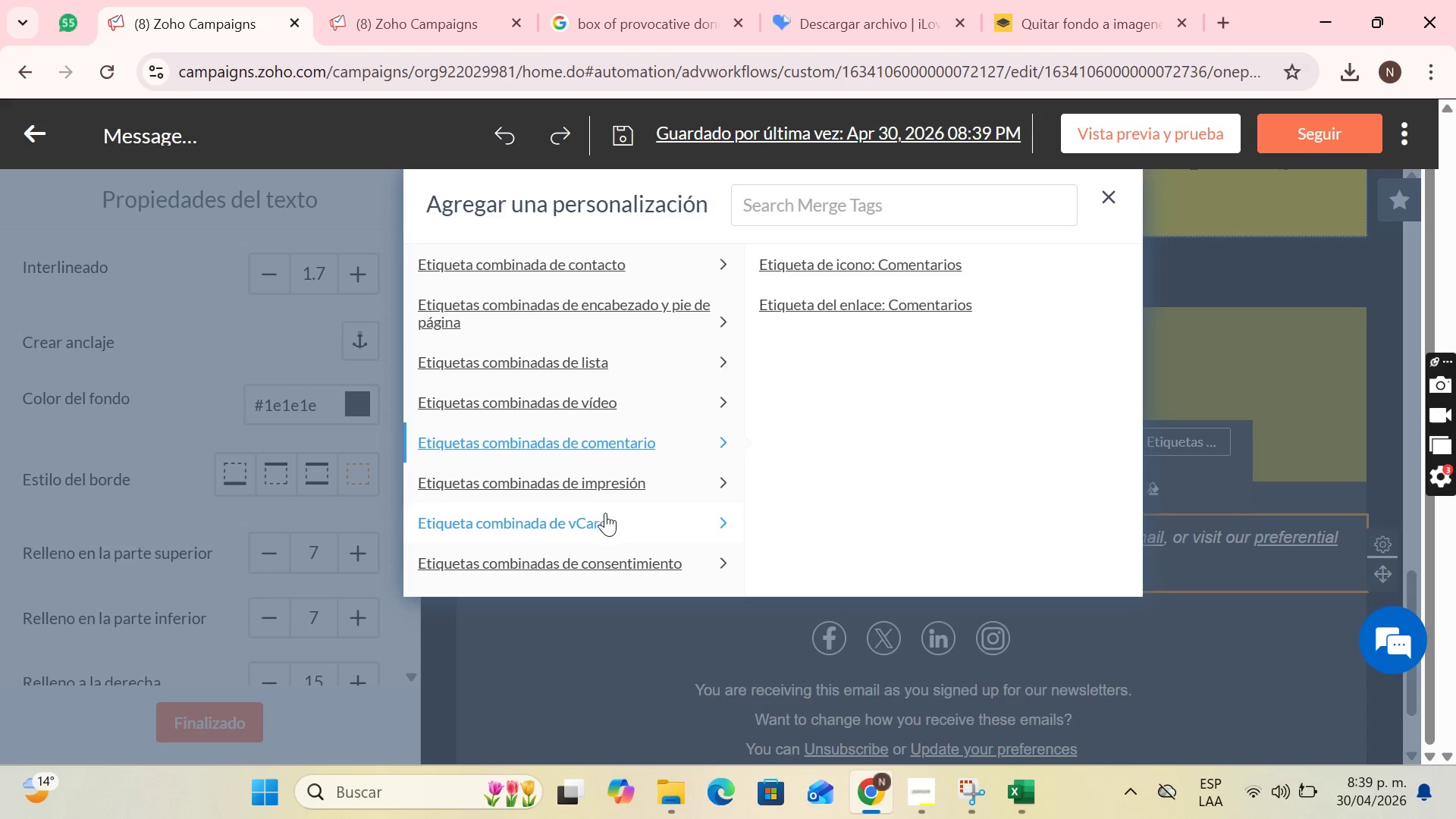 
left_click([586, 563])
 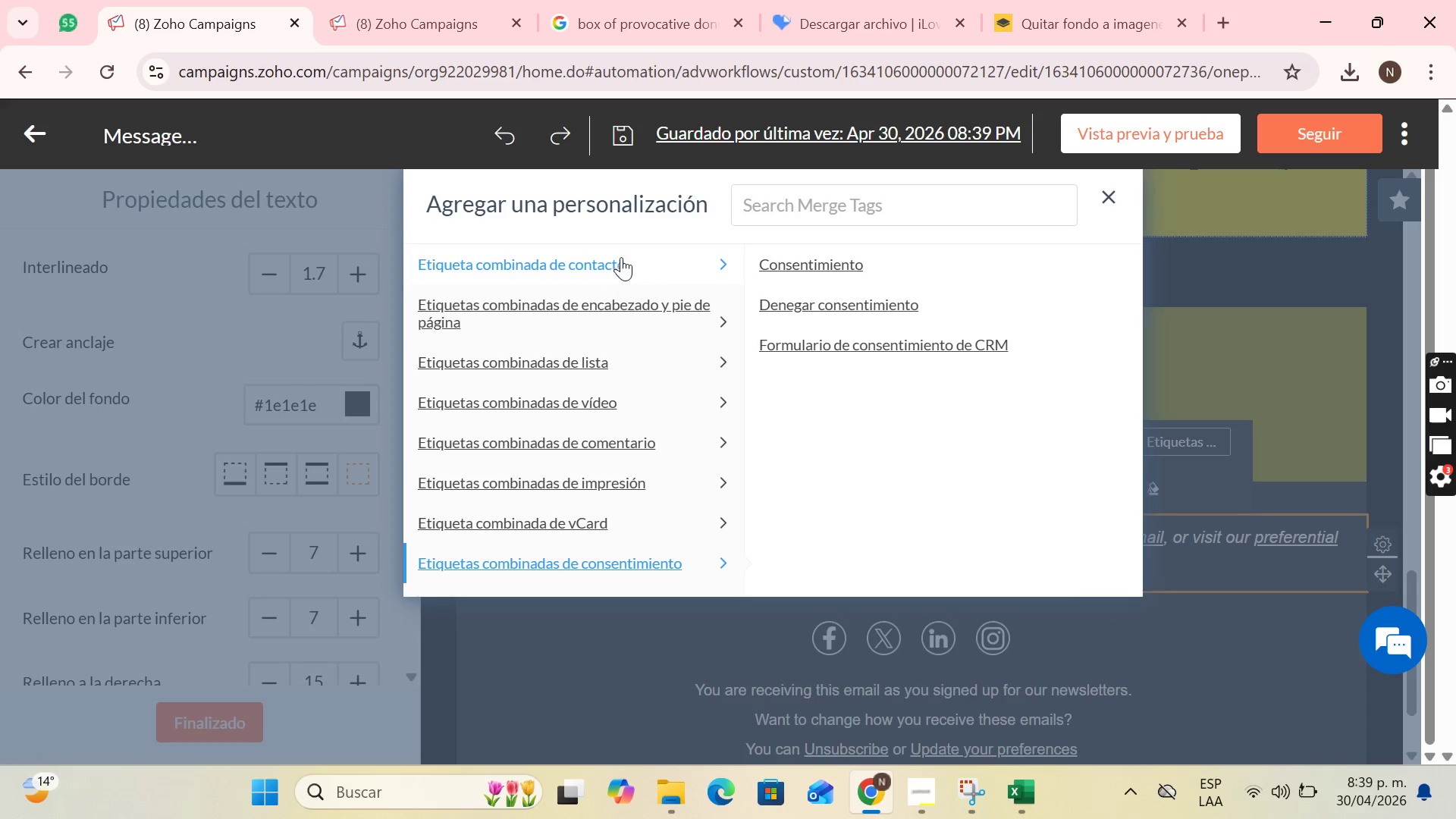 
scroll: coordinate [610, 517], scroll_direction: down, amount: 2.0
 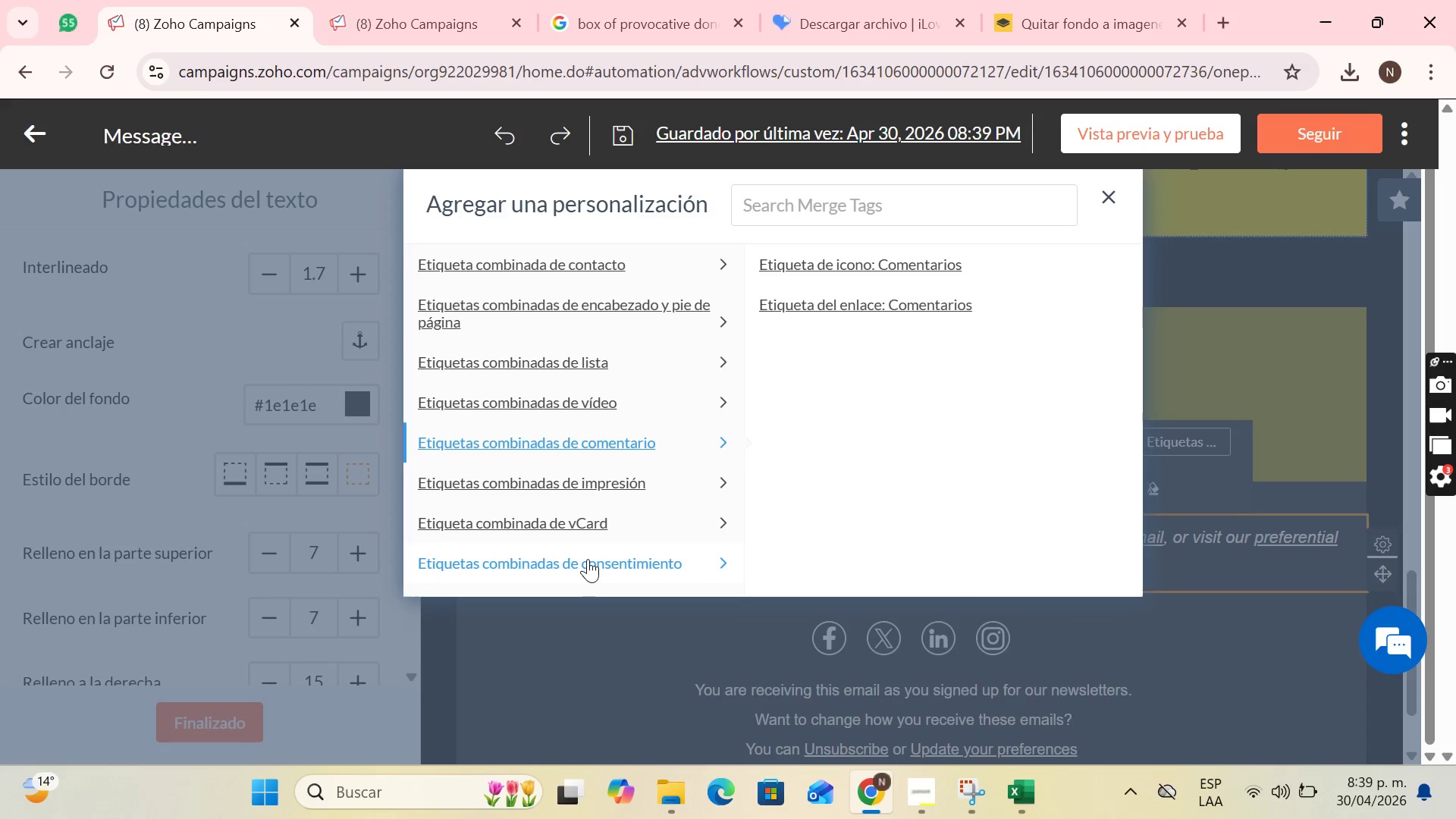 
left_click([598, 265])
 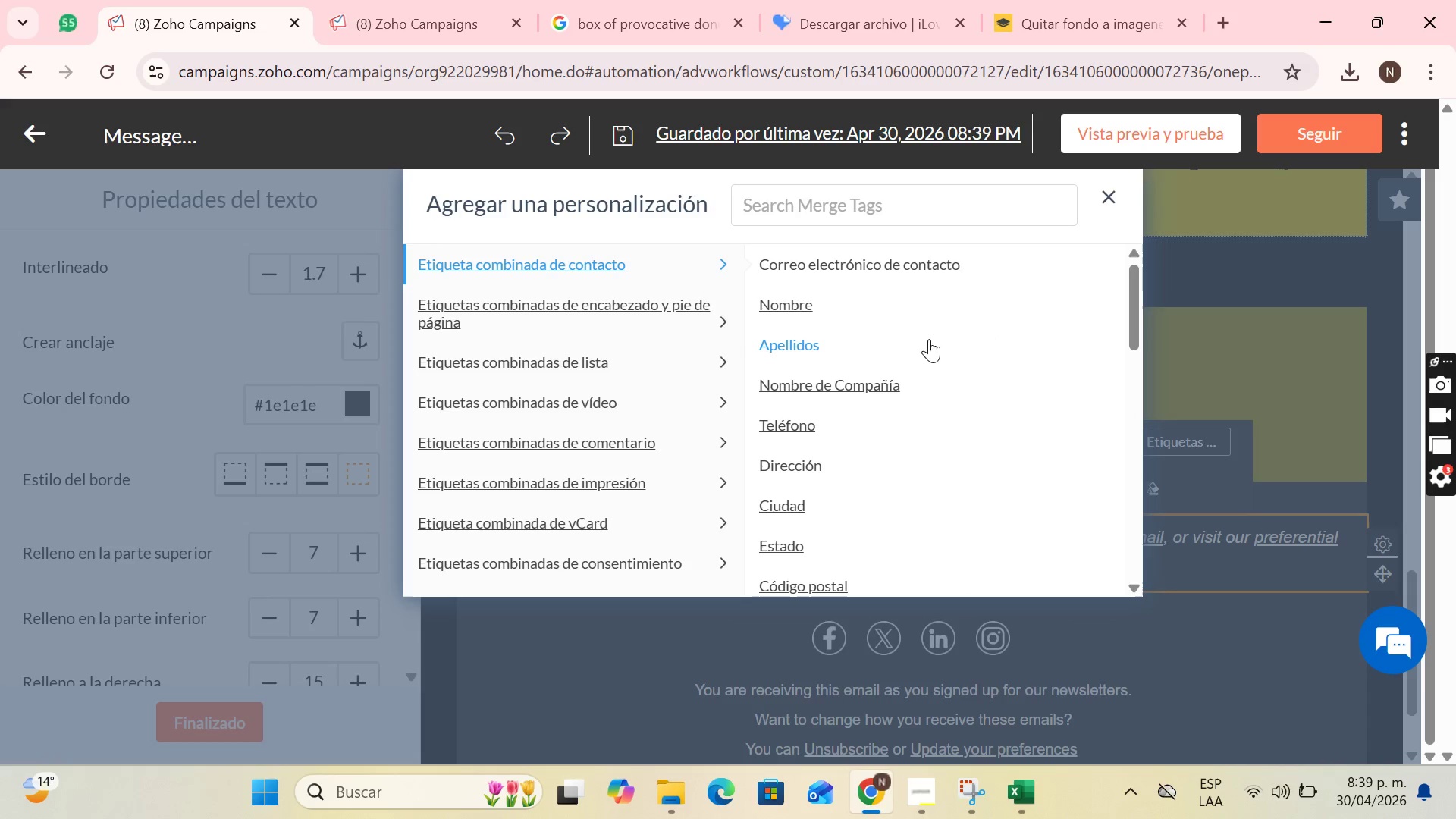 
scroll: coordinate [973, 359], scroll_direction: none, amount: 0.0
 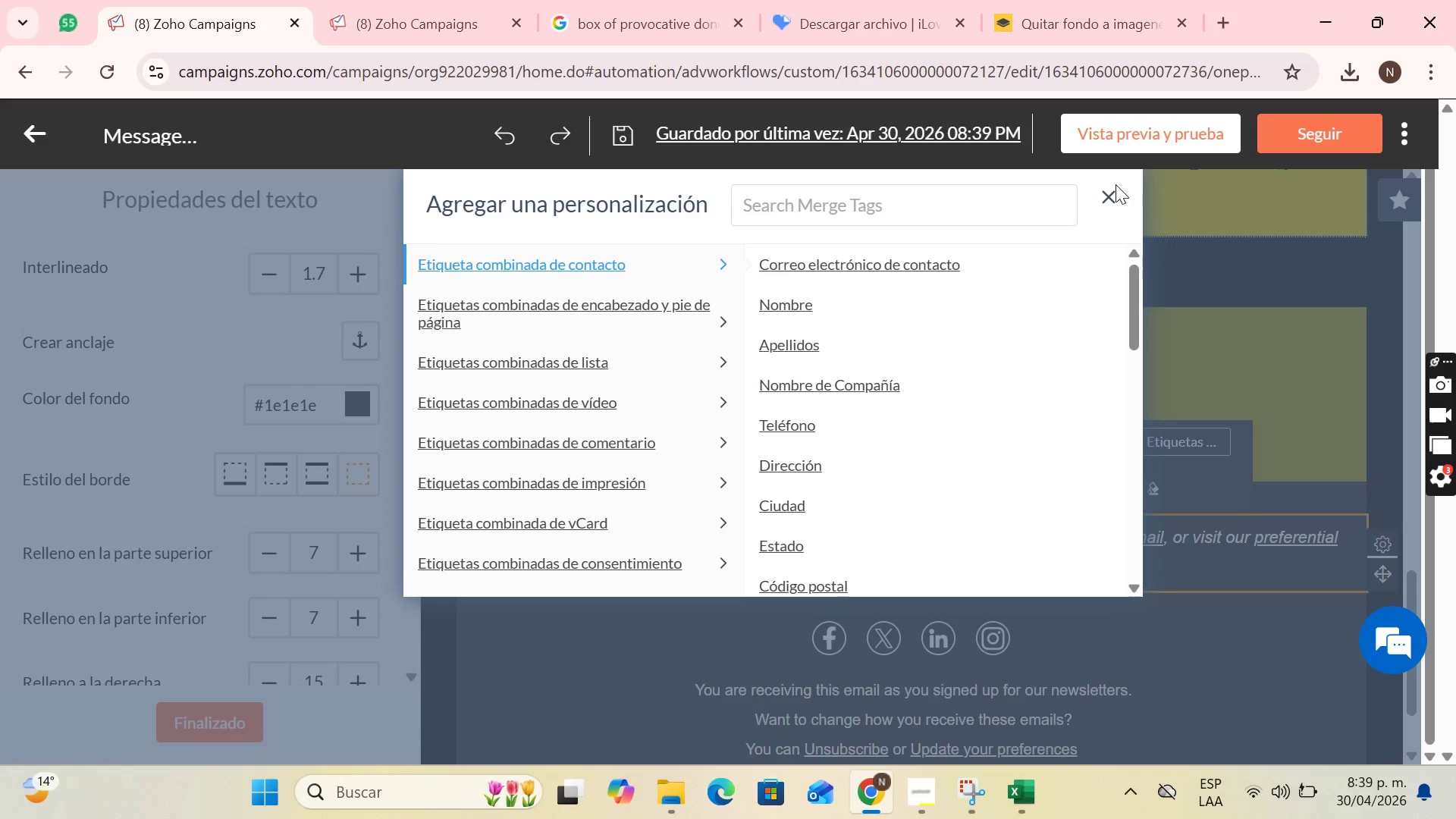 
left_click([1103, 198])
 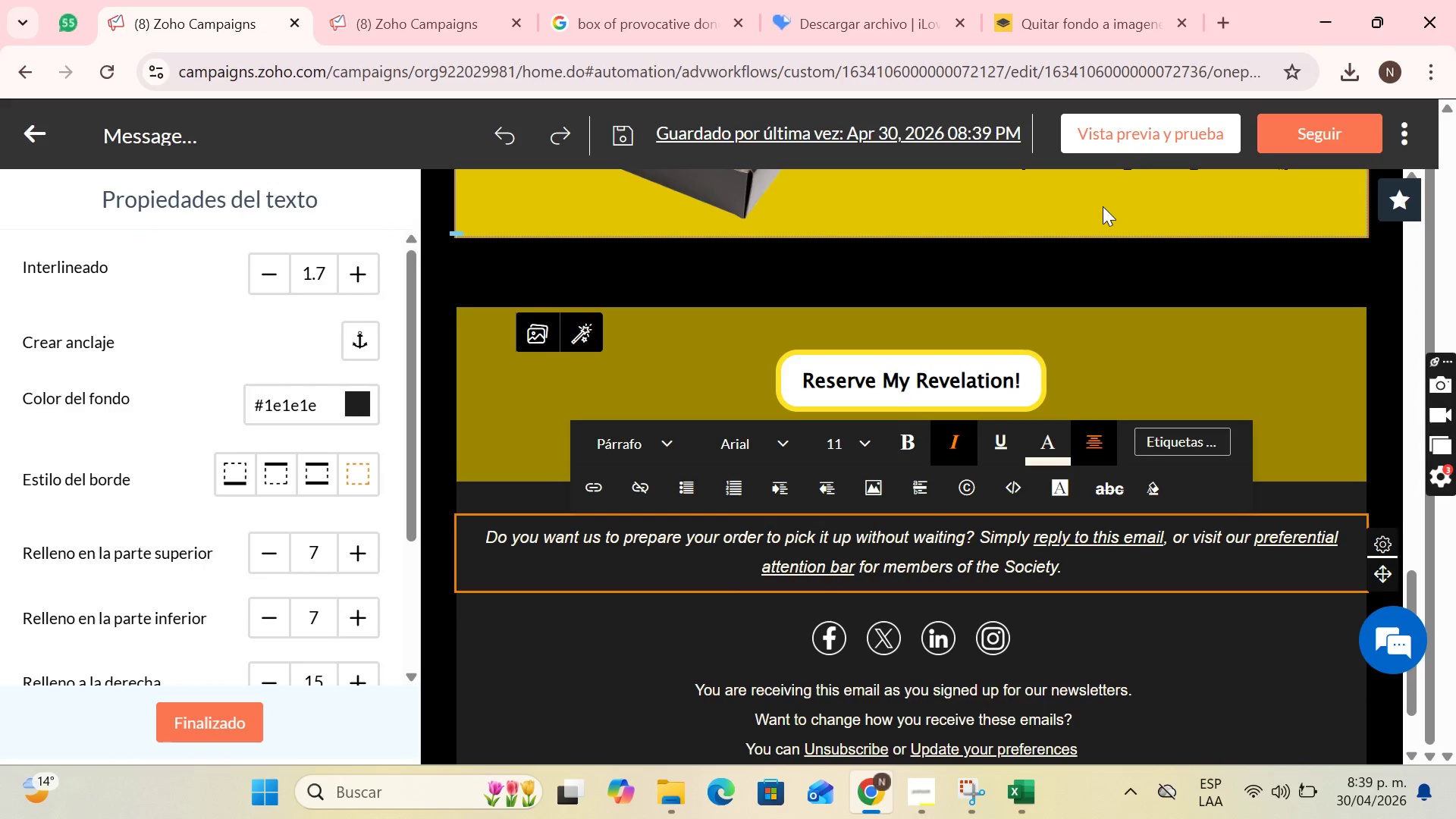 
left_click([1116, 222])
 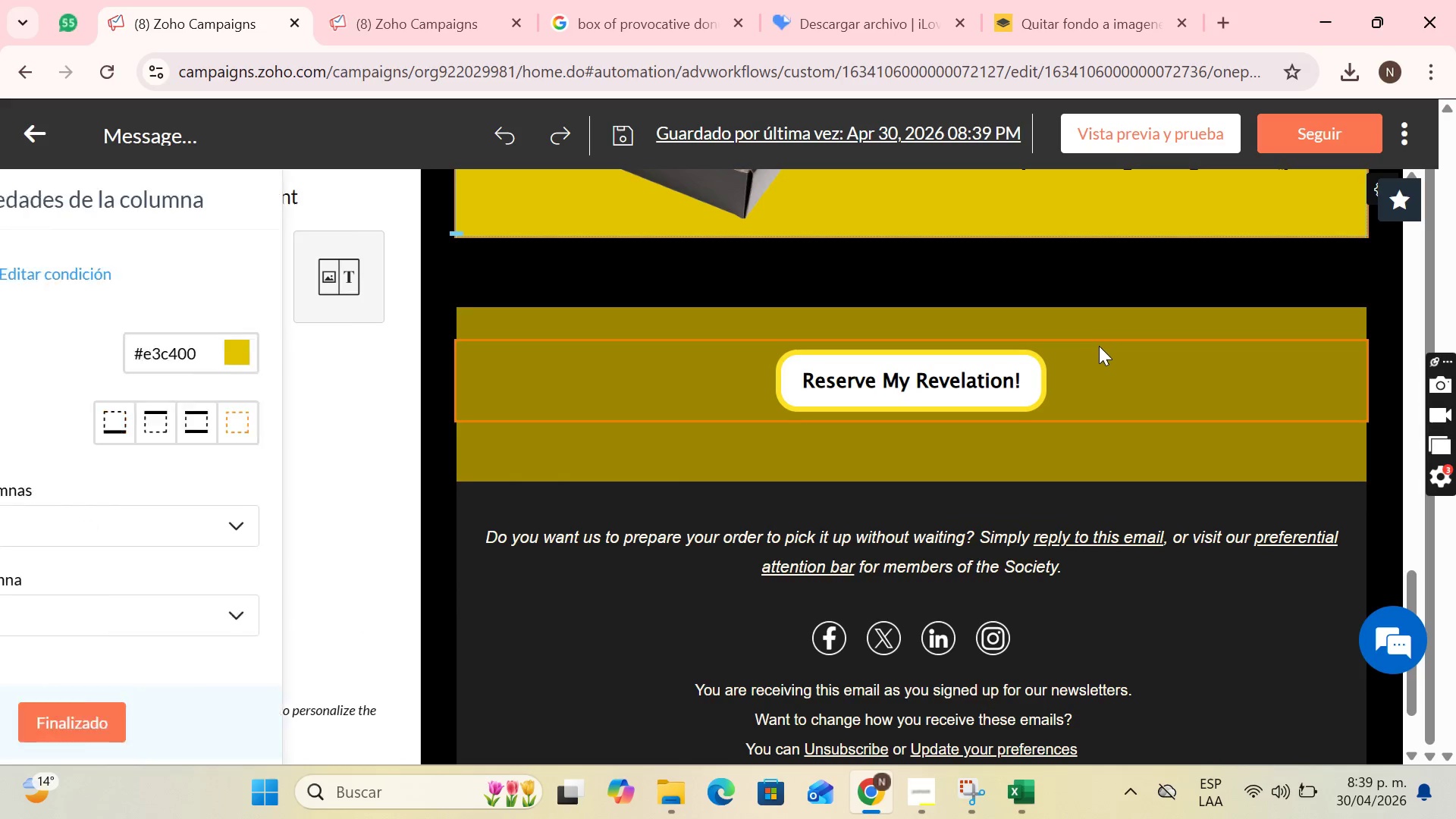 
scroll: coordinate [1112, 359], scroll_direction: up, amount: 16.0
 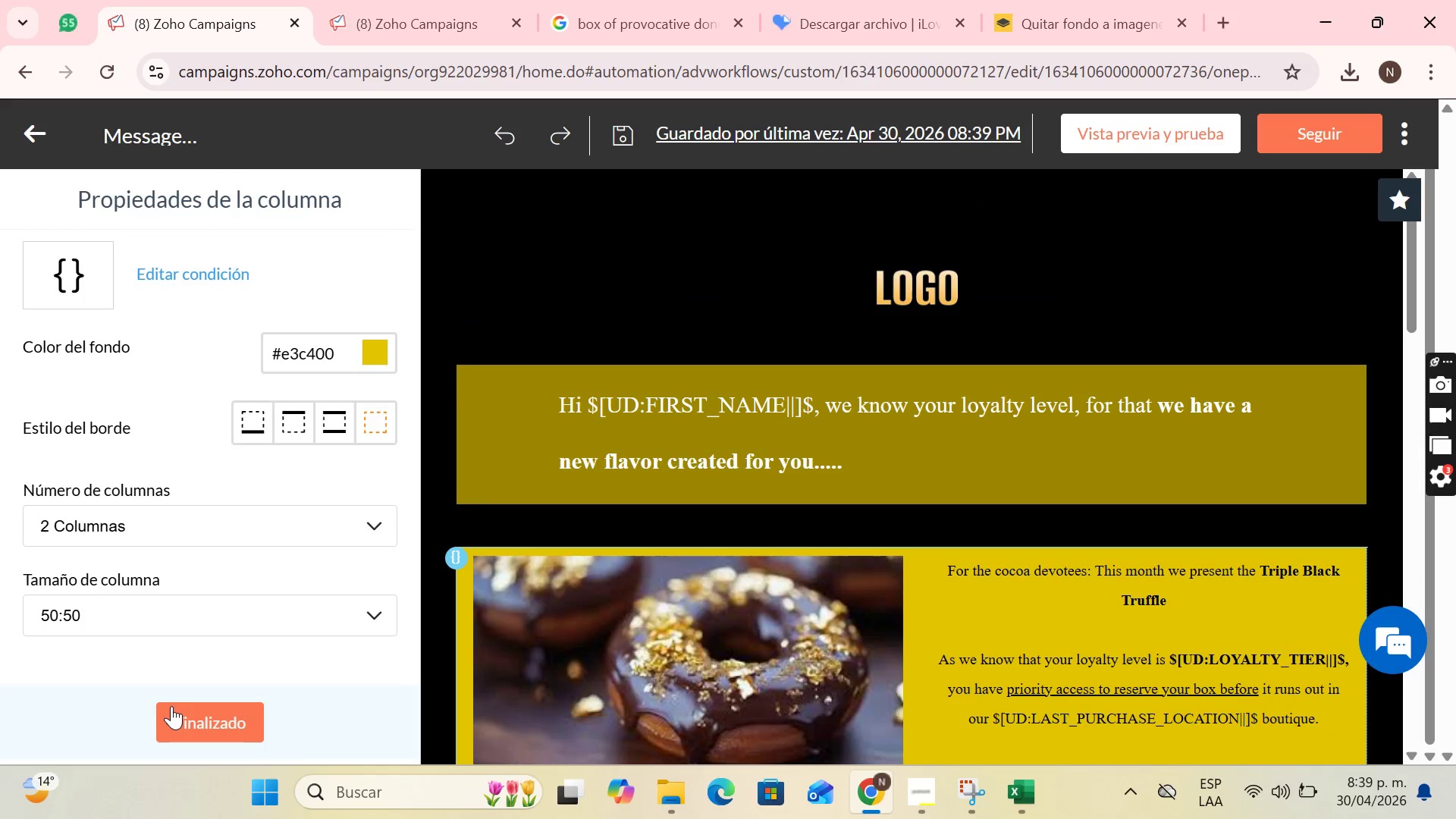 
left_click([175, 723])
 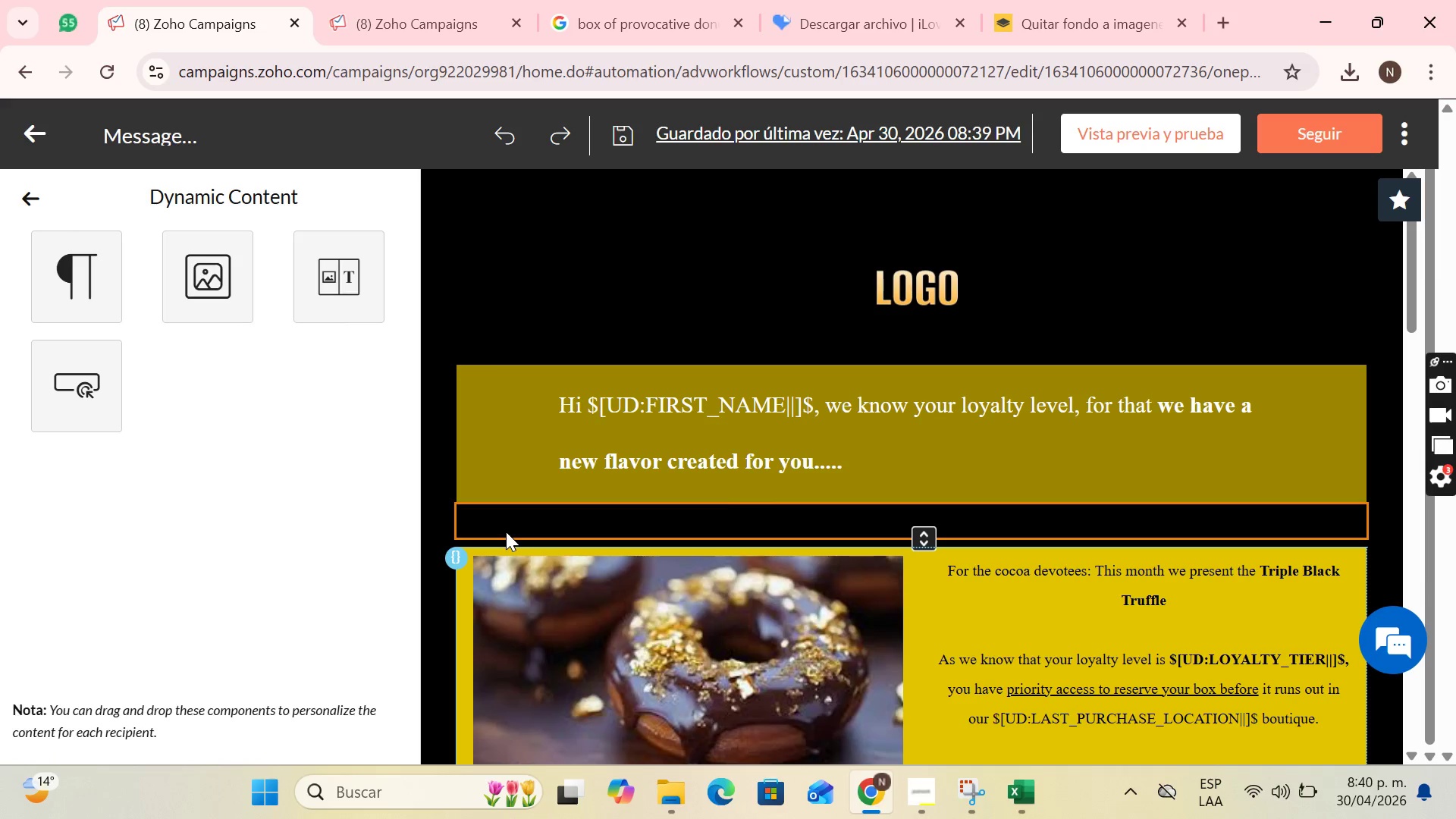 
wait(17.89)
 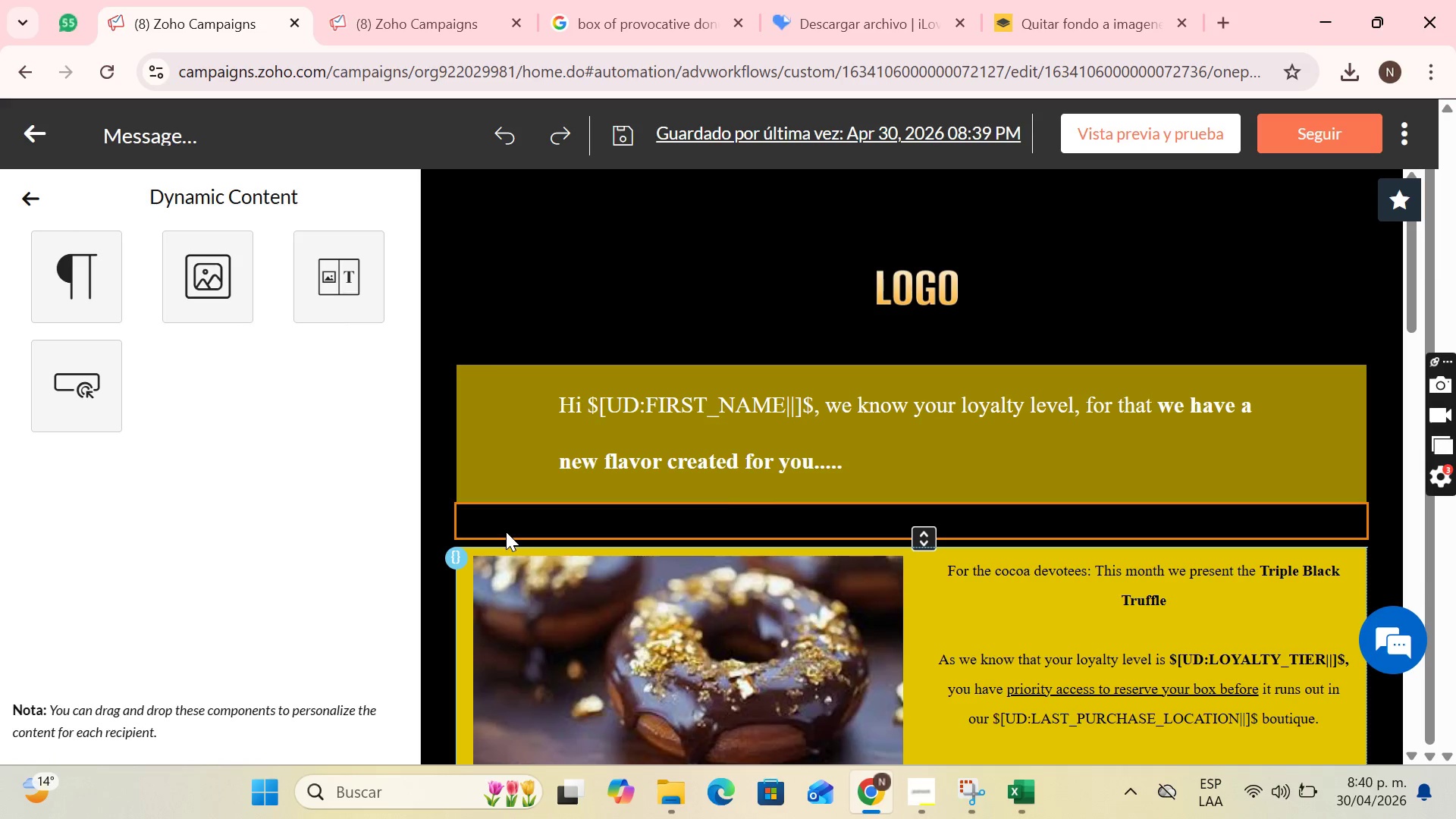 
left_click([1201, 129])
 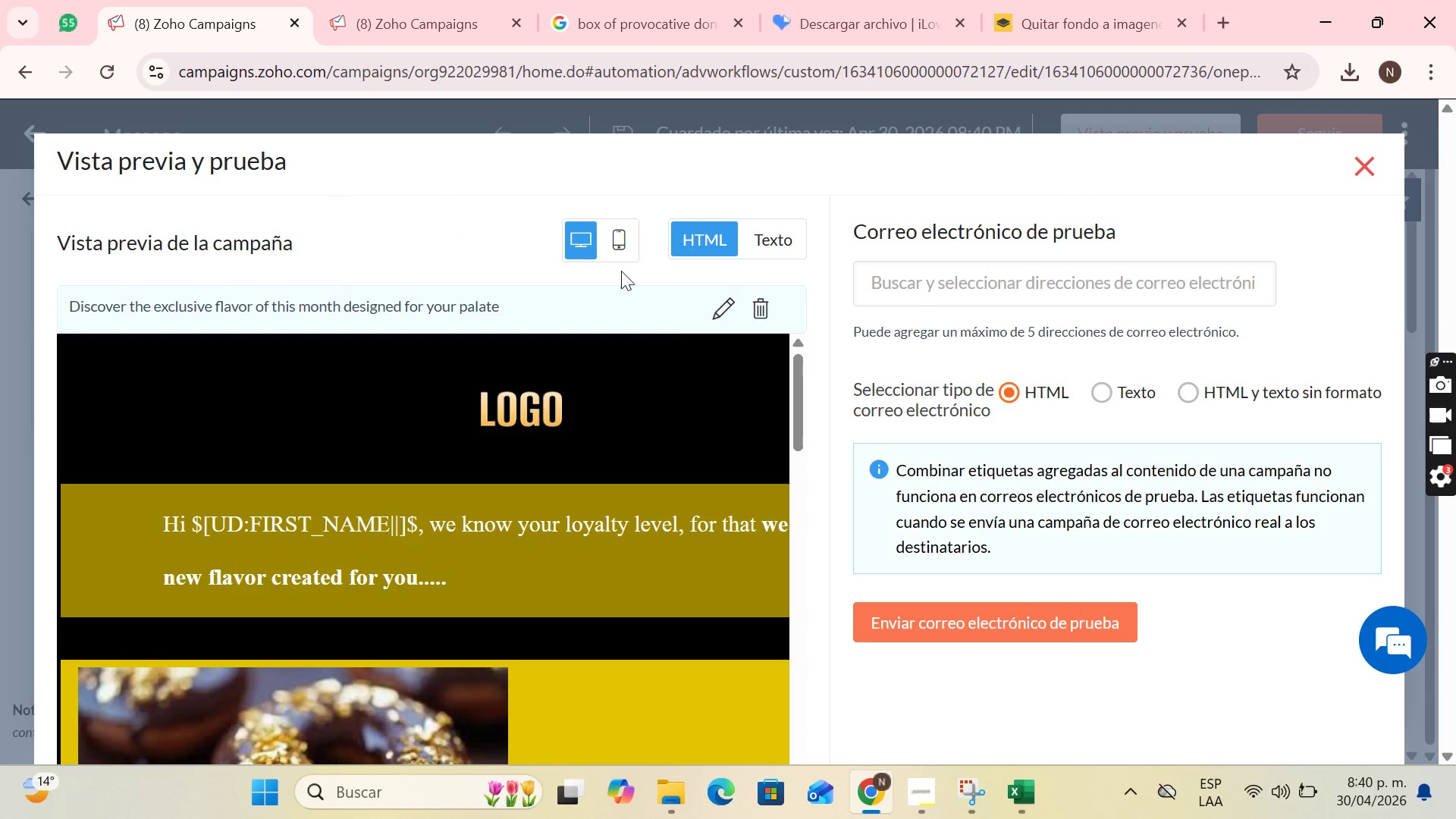 
scroll: coordinate [639, 452], scroll_direction: down, amount: 18.0
 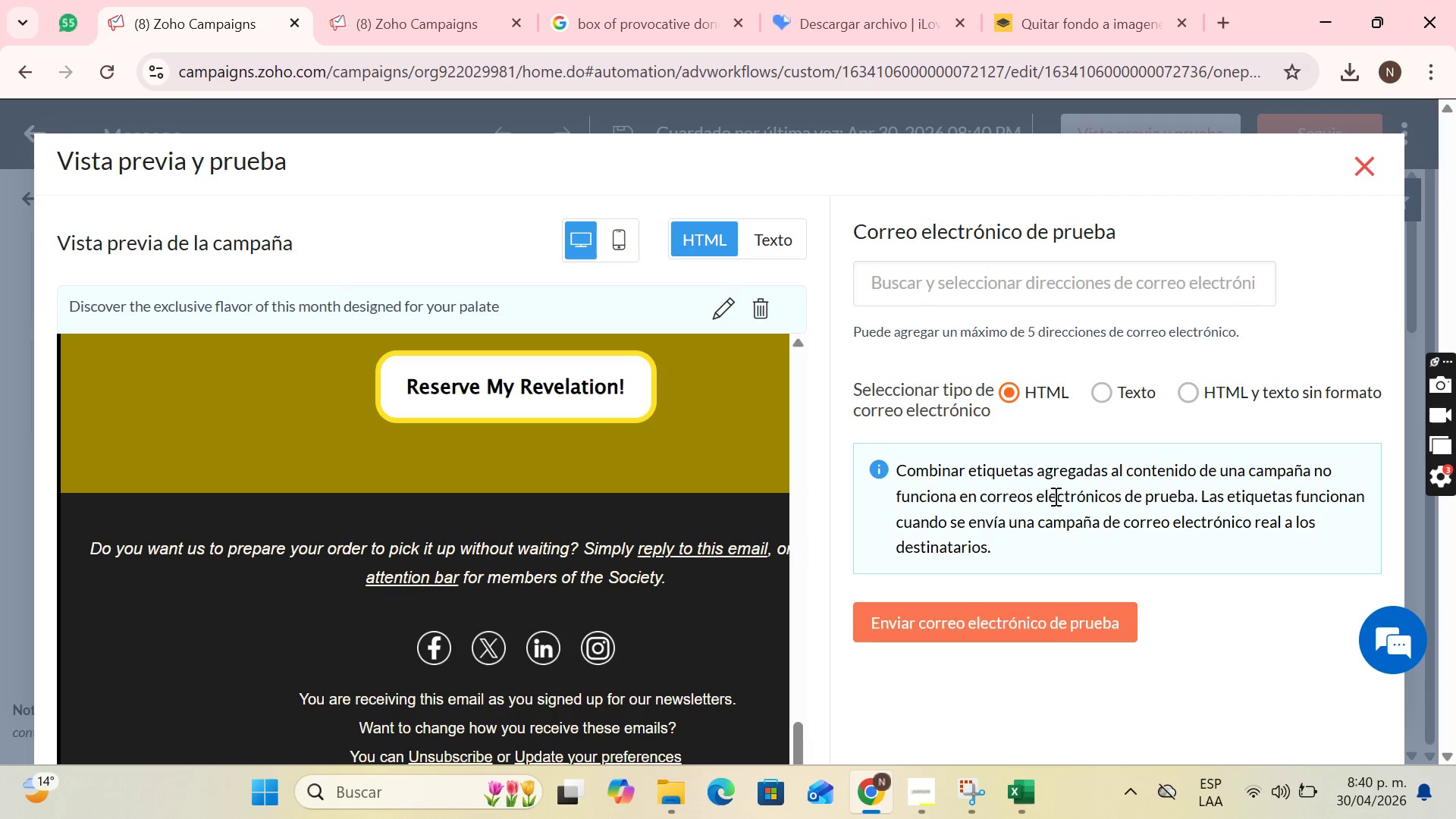 
left_click([1031, 276])
 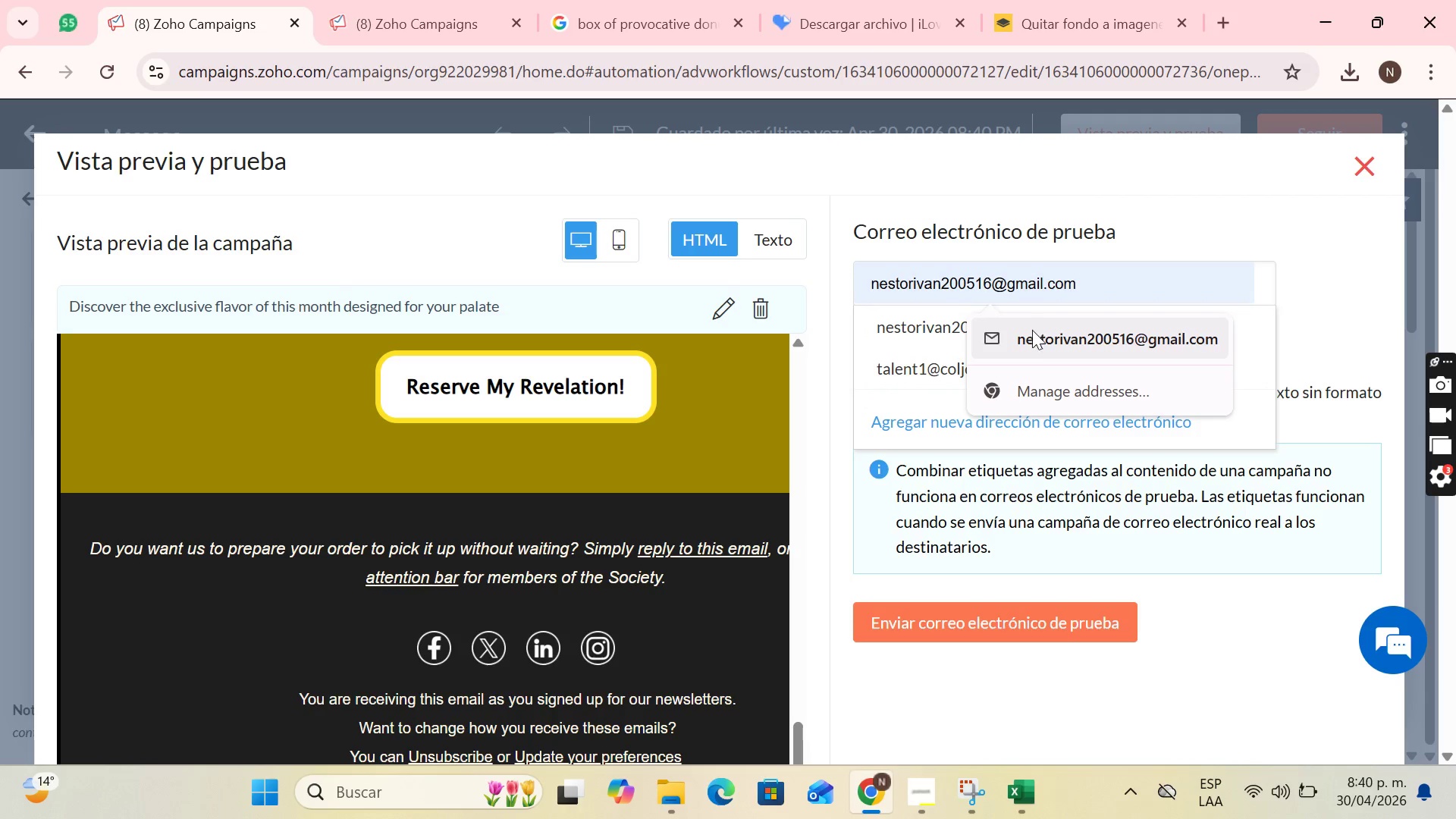 
left_click([1032, 334])
 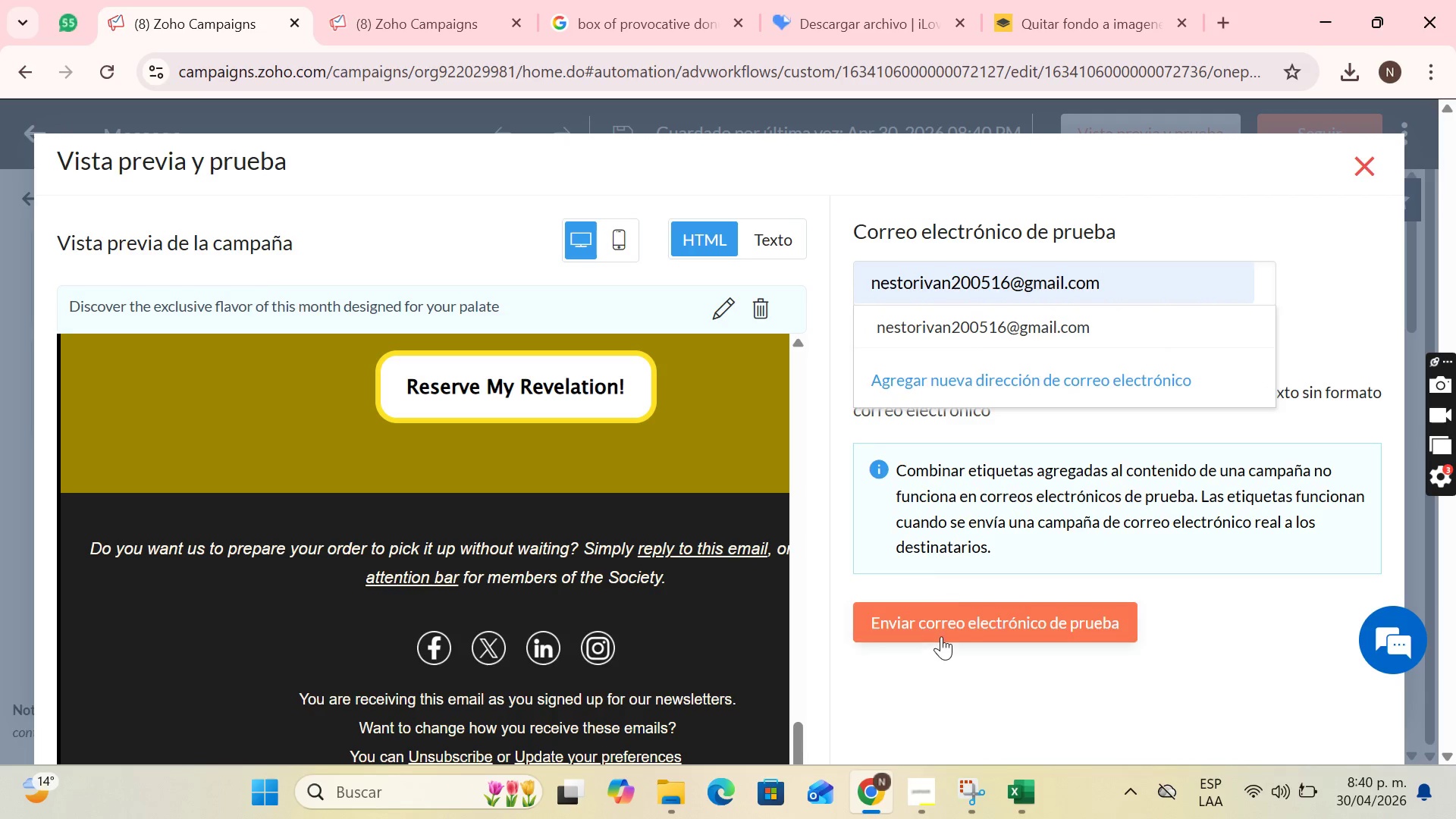 
left_click([943, 632])
 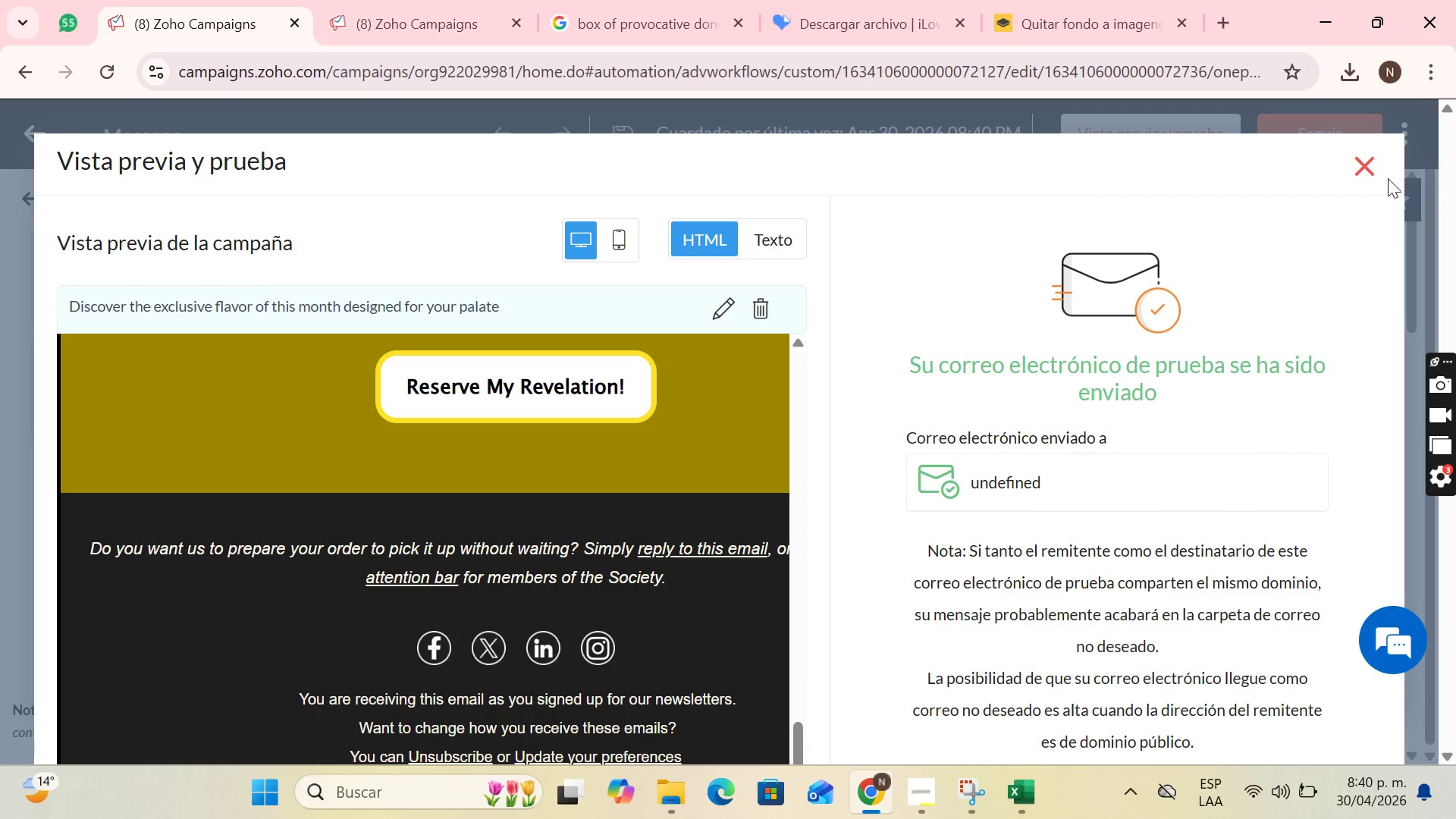 
left_click([1370, 174])
 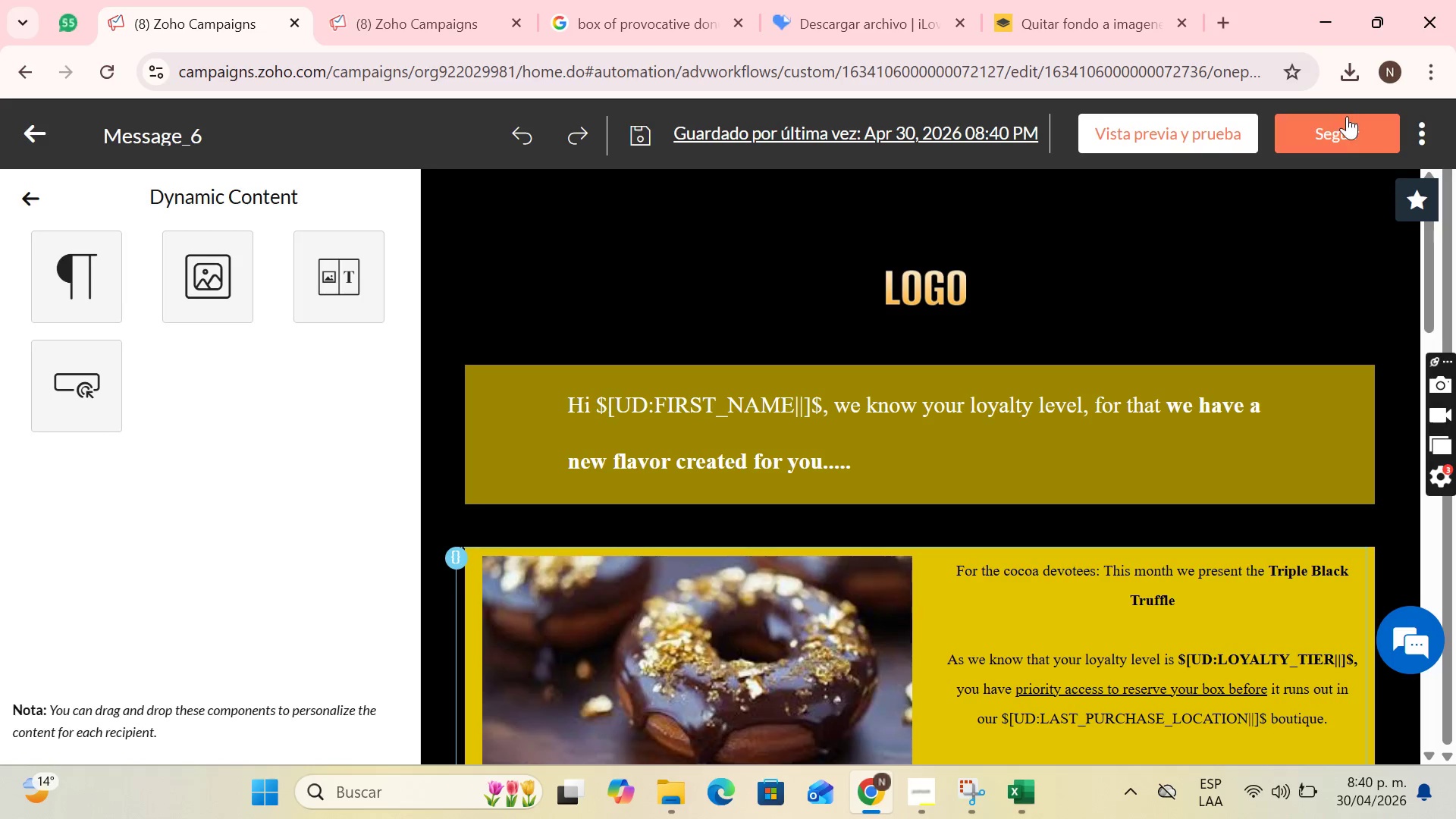 
left_click([1344, 128])
 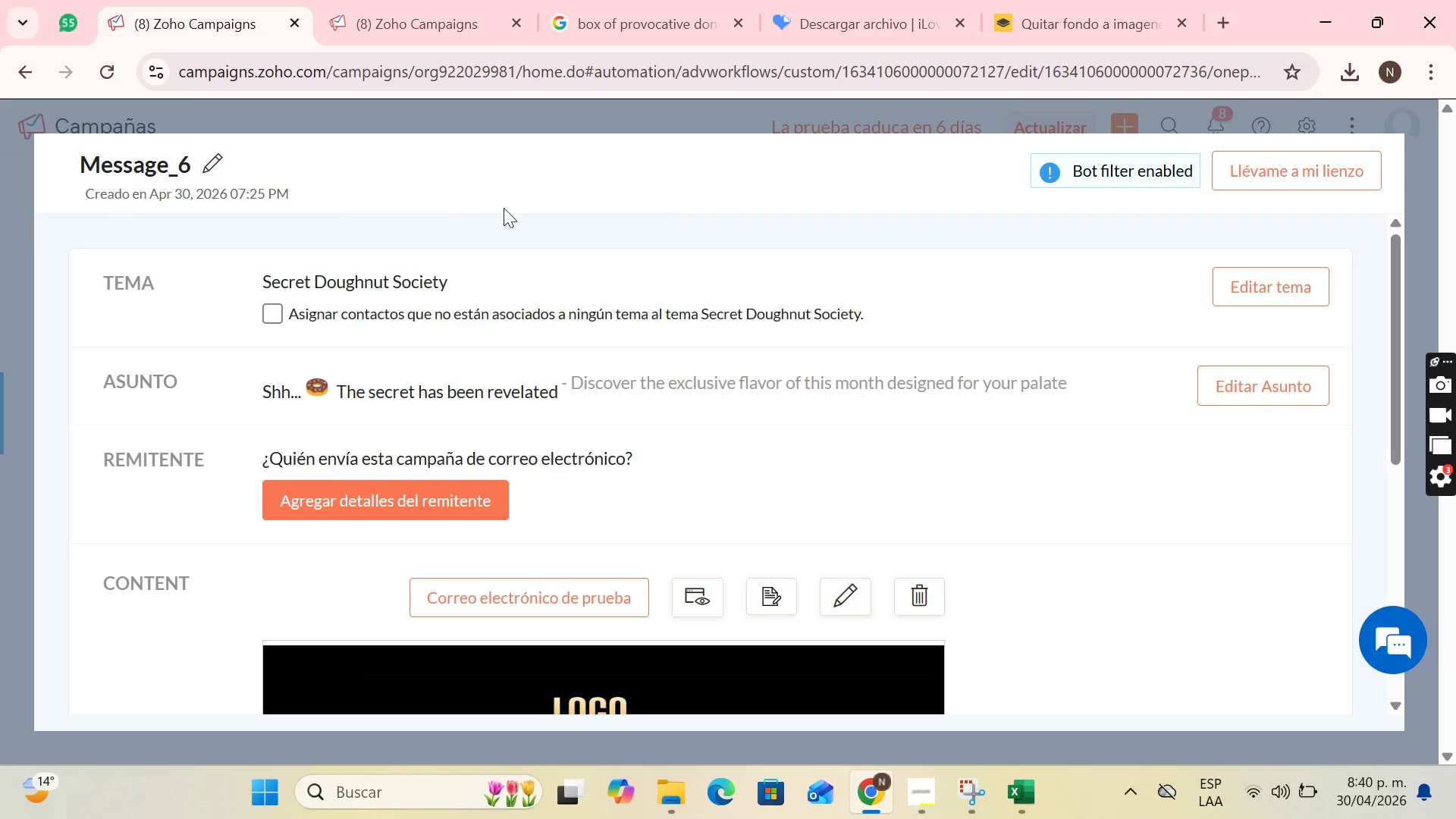 
left_click([207, 157])
 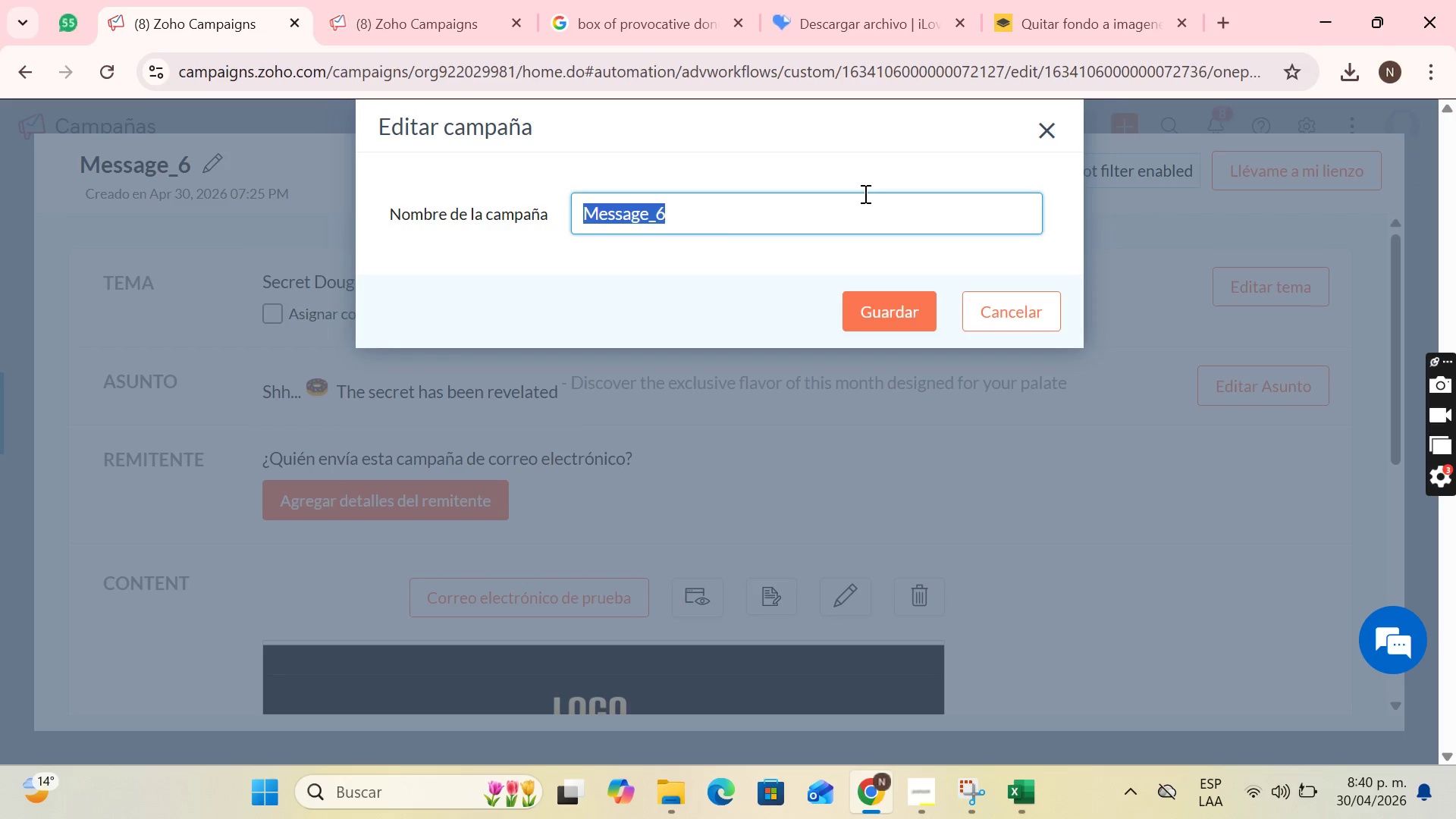 
key(Backspace)
 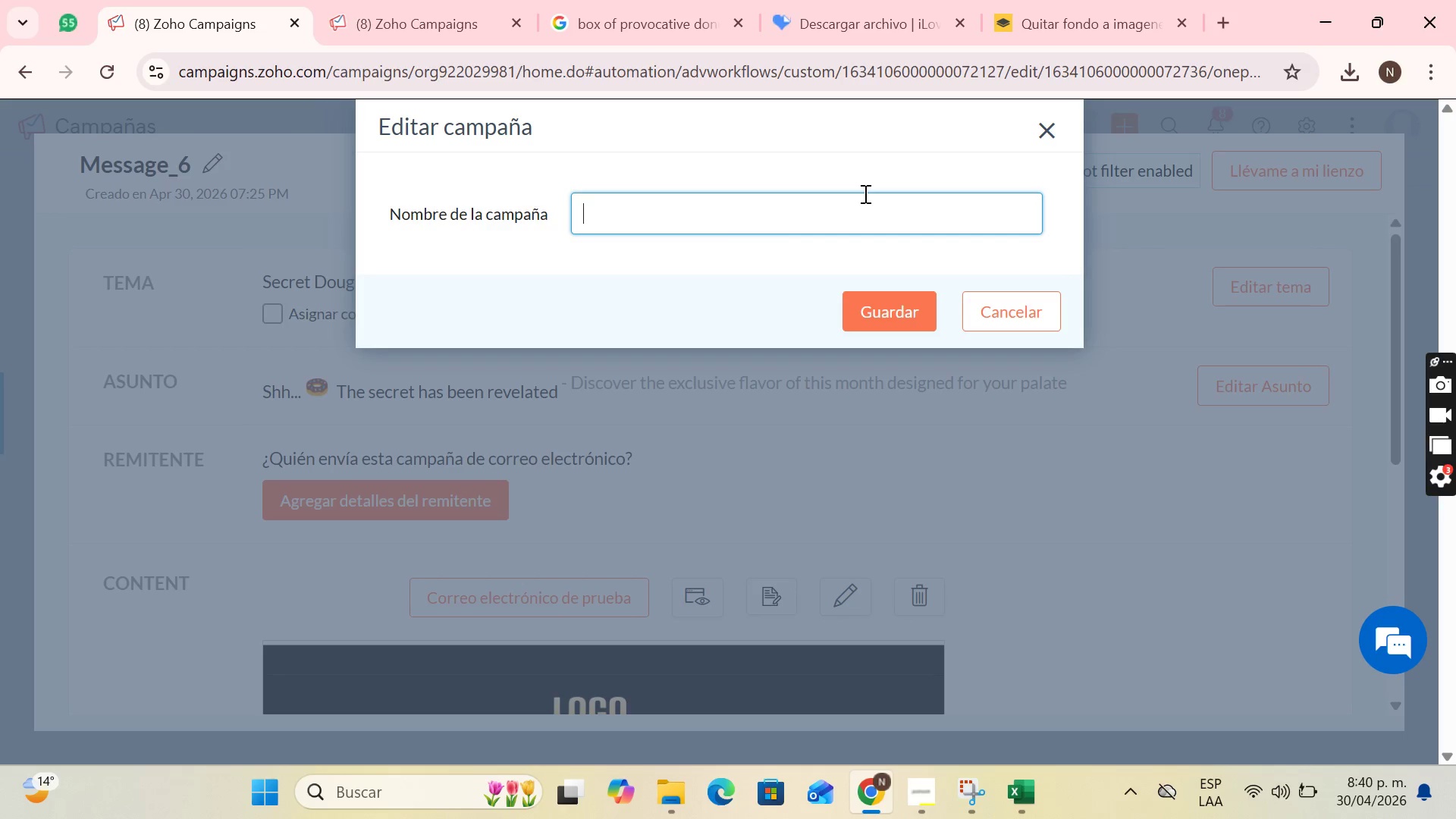 
wait(12.73)
 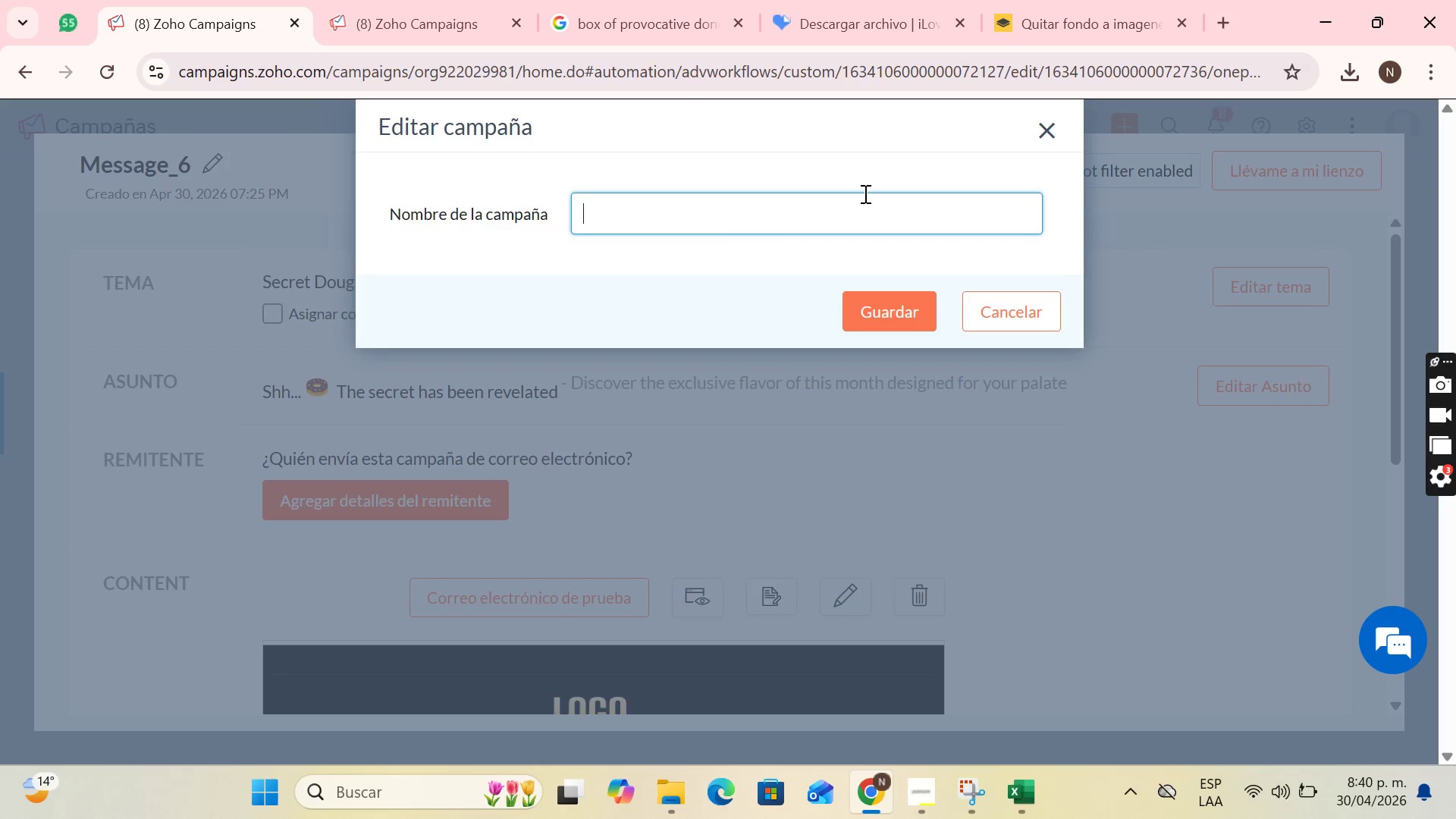 
type(Monthly flavor reveal)
 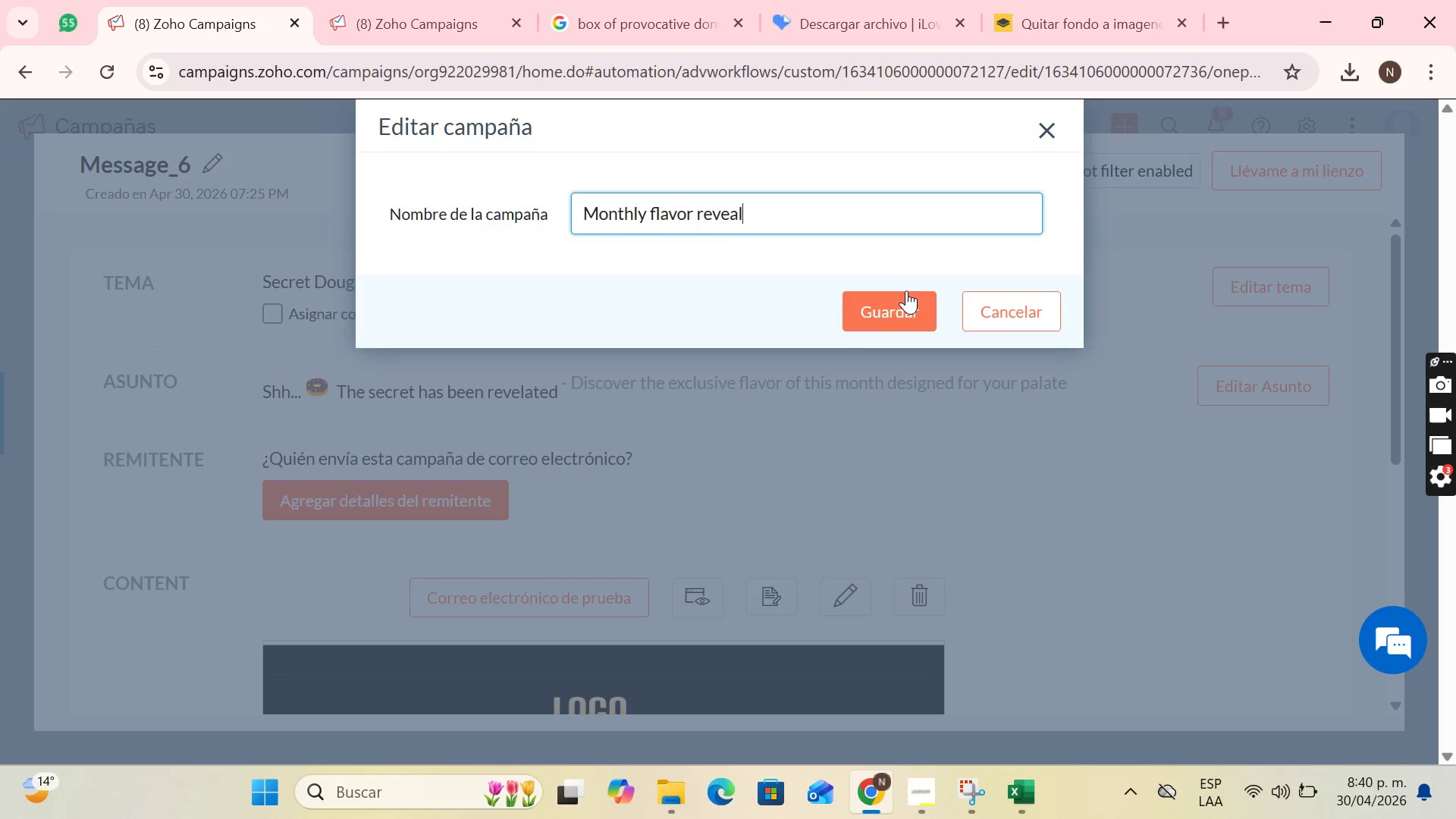 
left_click([864, 322])
 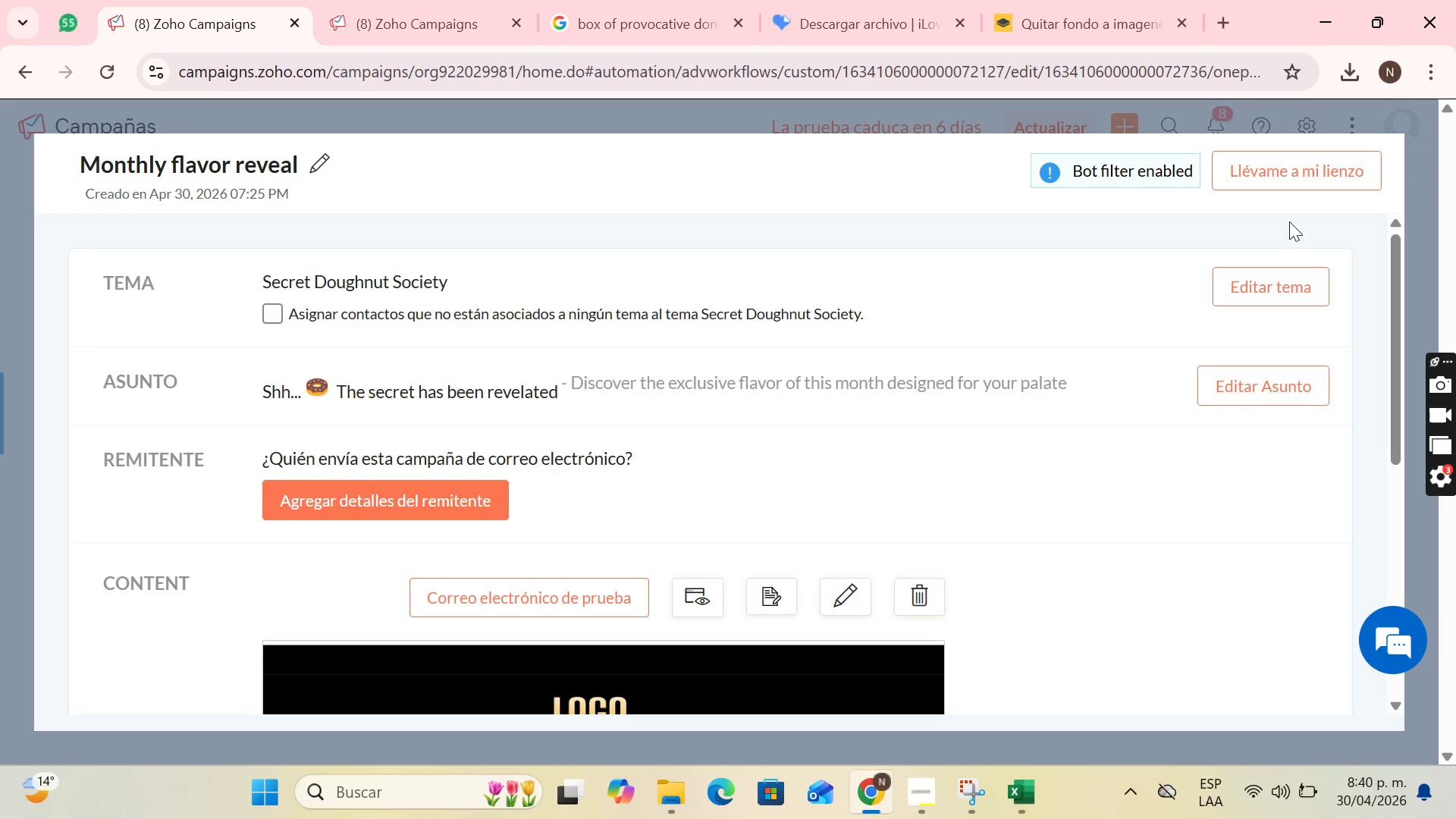 
scroll: coordinate [1106, 397], scroll_direction: down, amount: 4.0
 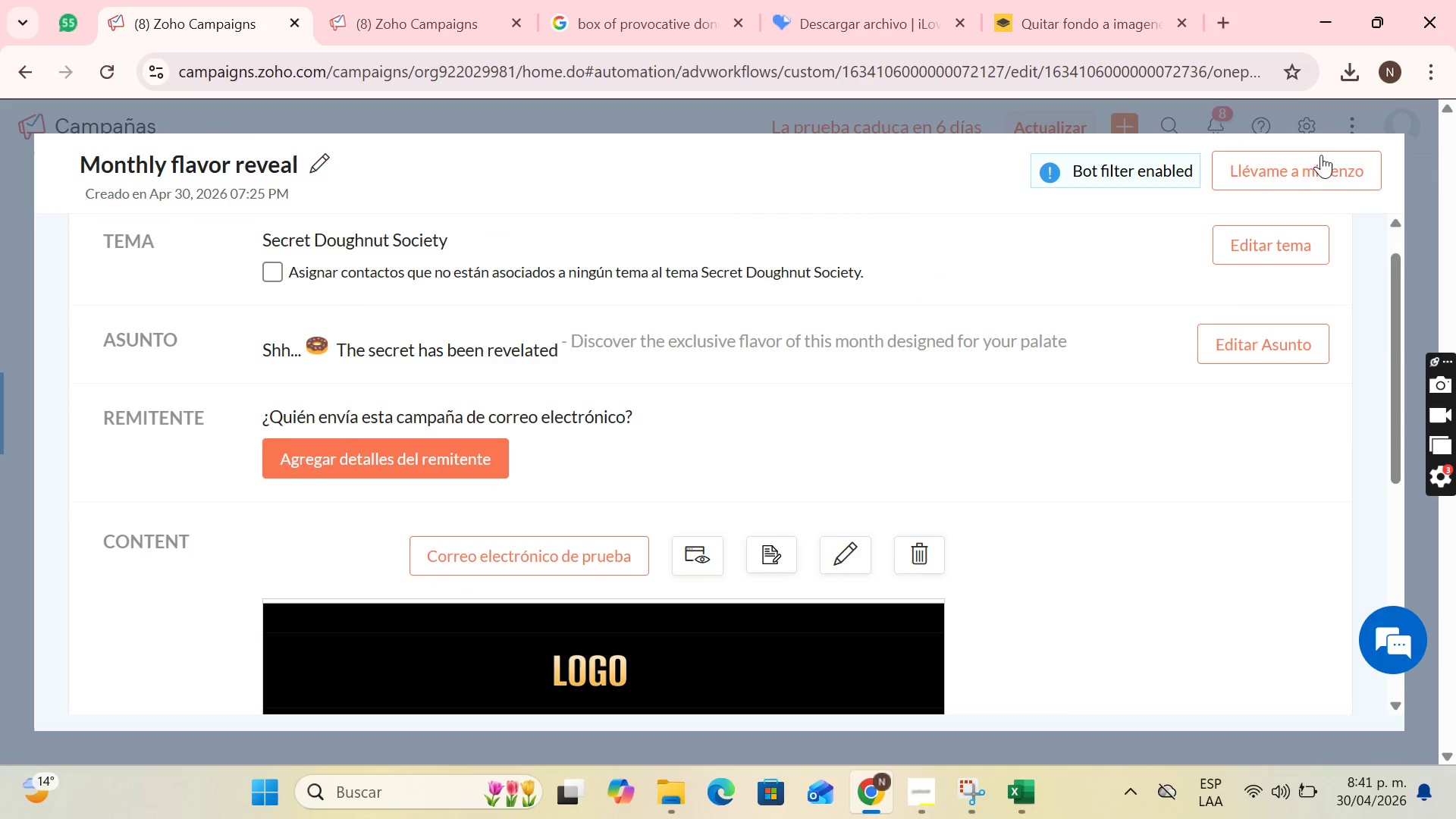 
left_click([1320, 157])
 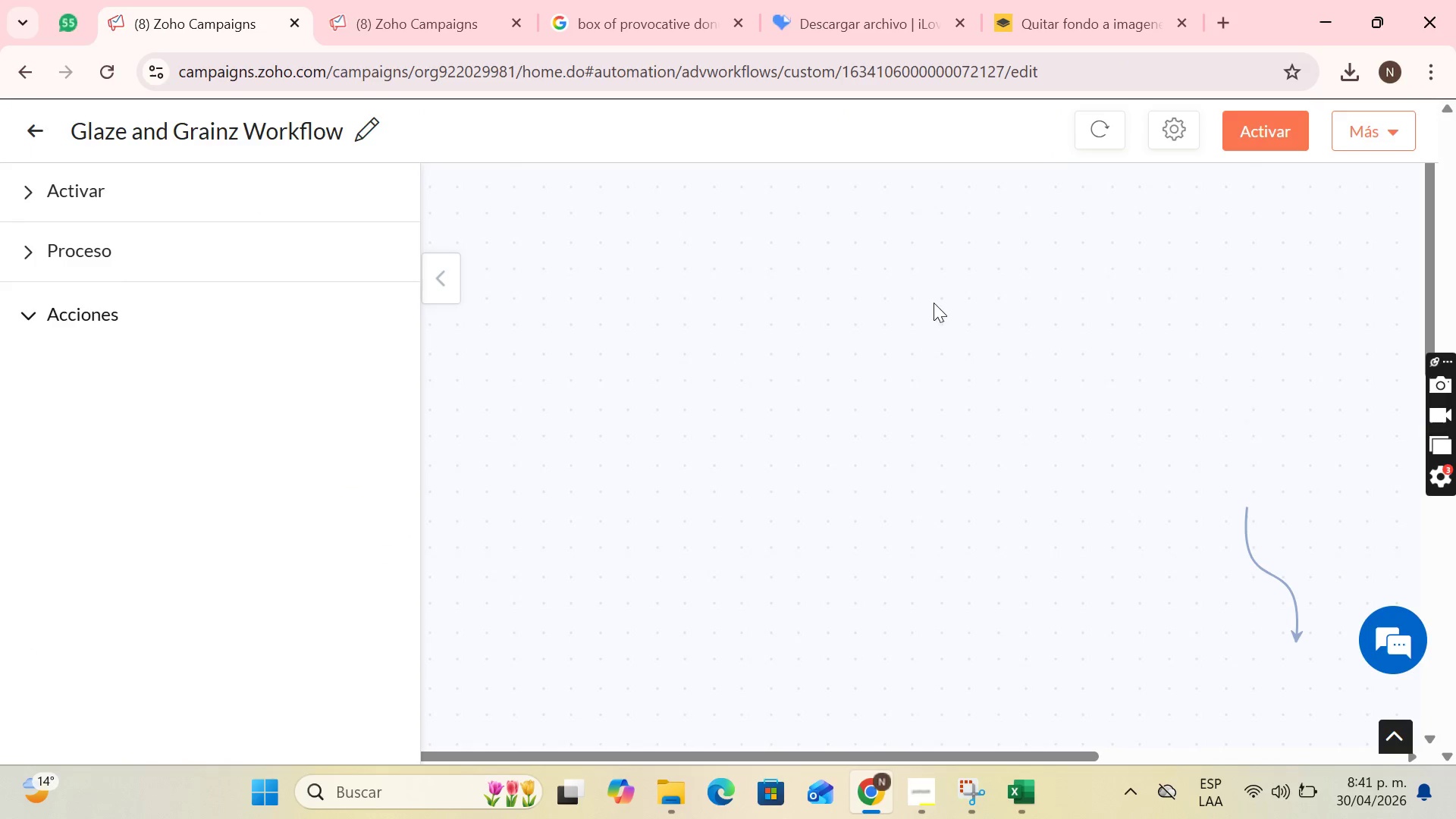 
scroll: coordinate [1294, 444], scroll_direction: down, amount: 1.0
 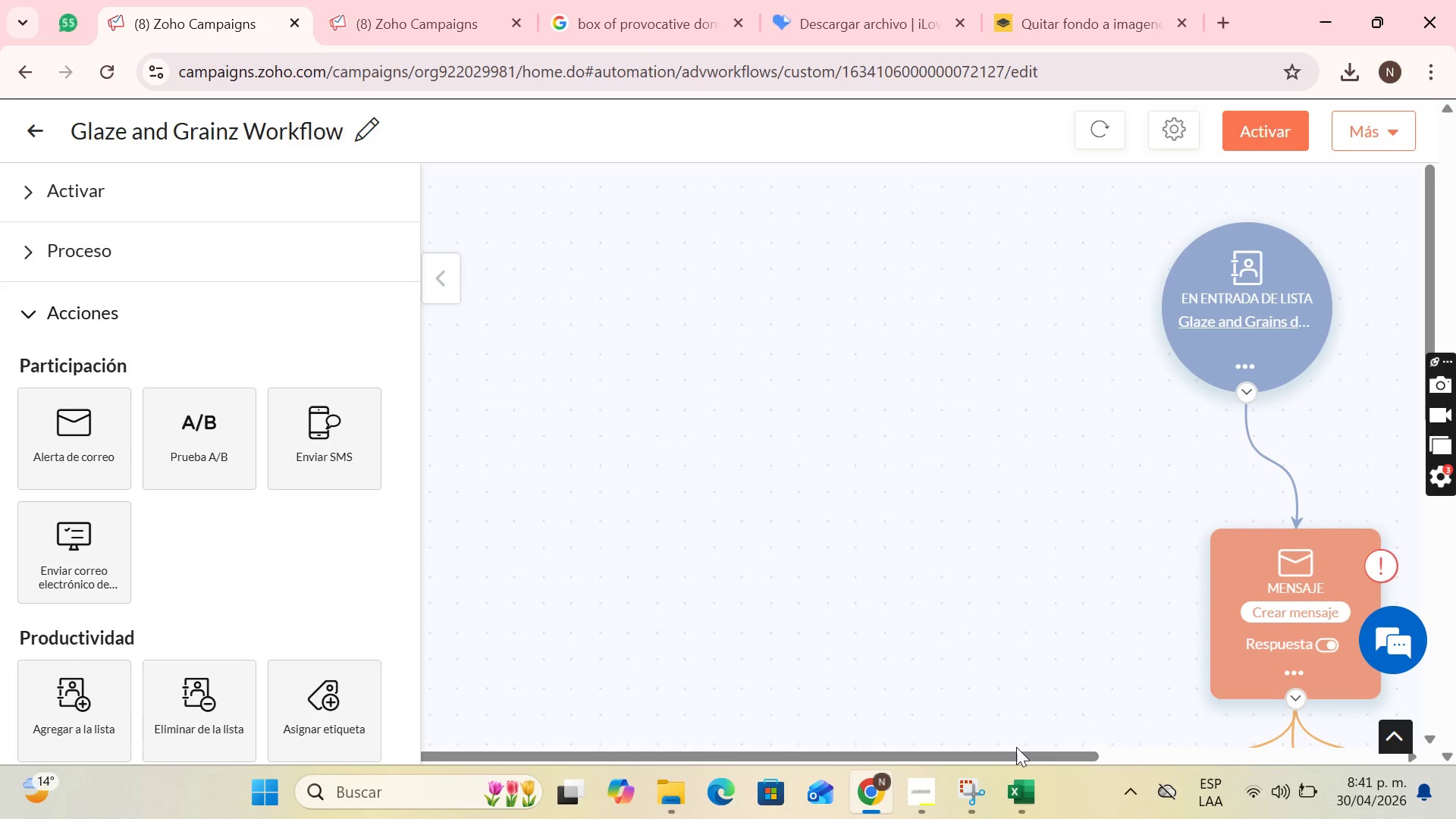 
left_click_drag(start_coordinate=[1016, 748], to_coordinate=[1191, 745])
 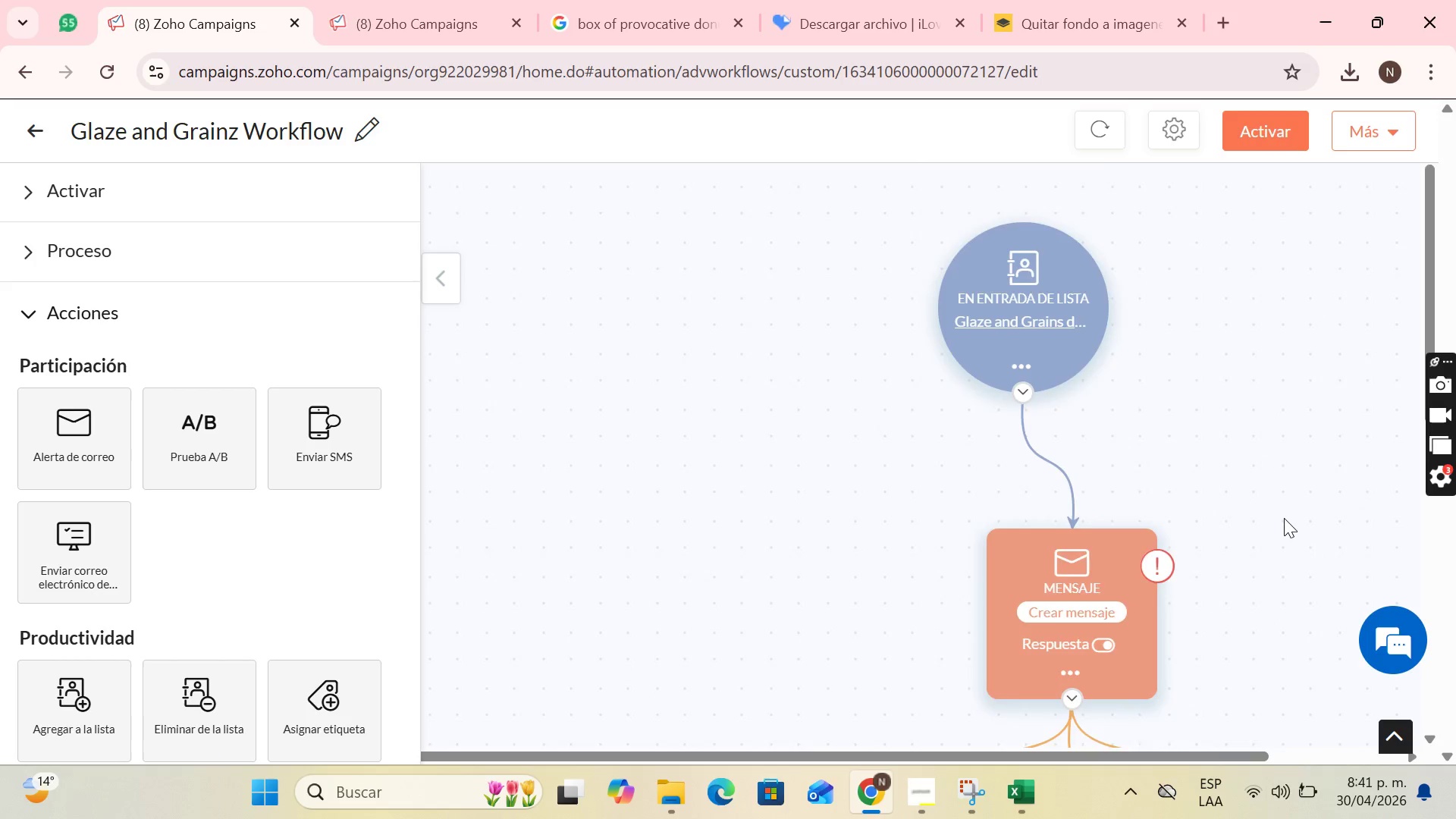 
scroll: coordinate [1284, 507], scroll_direction: down, amount: 5.0
 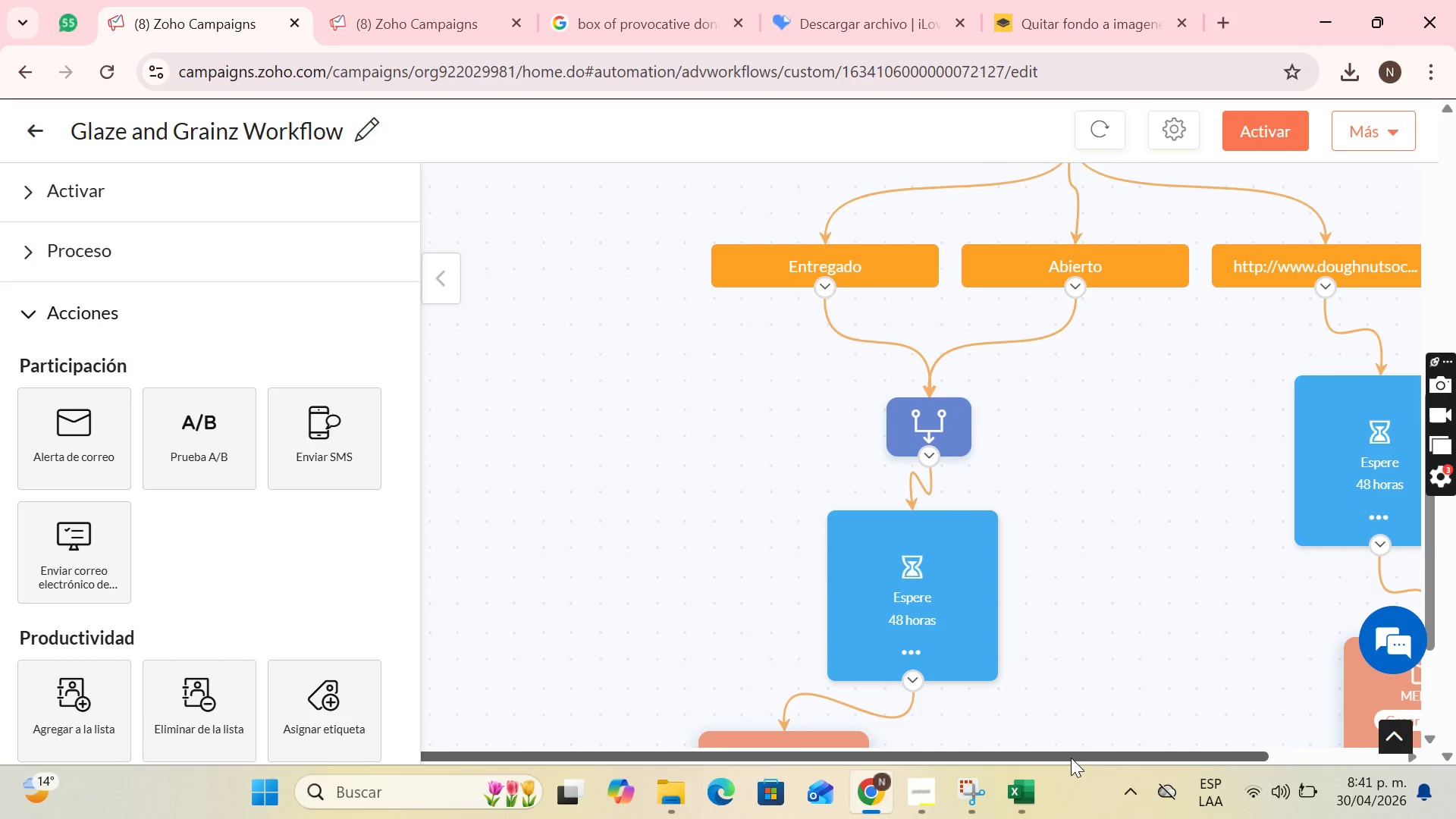 
left_click_drag(start_coordinate=[1072, 757], to_coordinate=[1277, 753])
 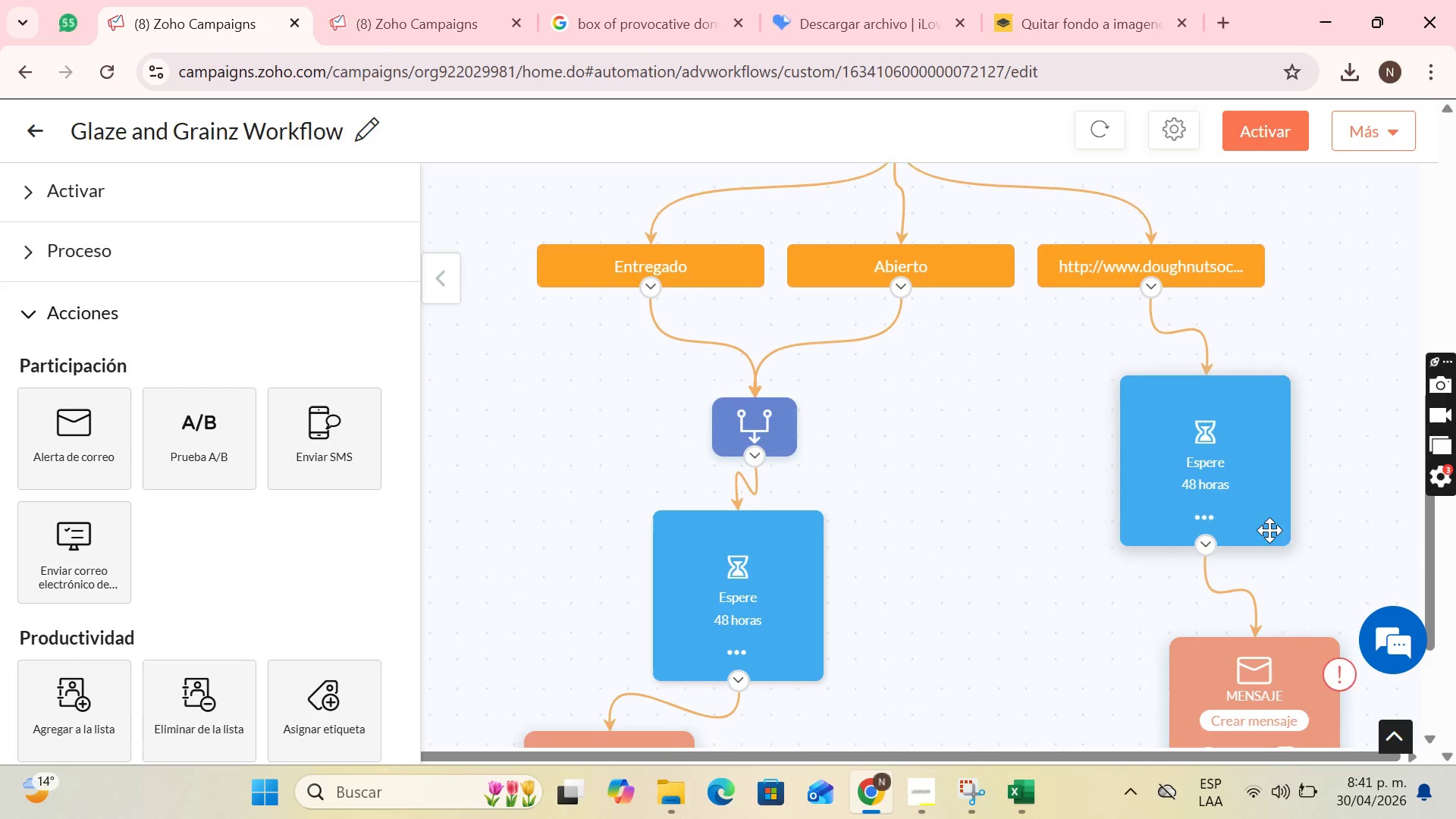 
scroll: coordinate [1269, 530], scroll_direction: down, amount: 4.0
 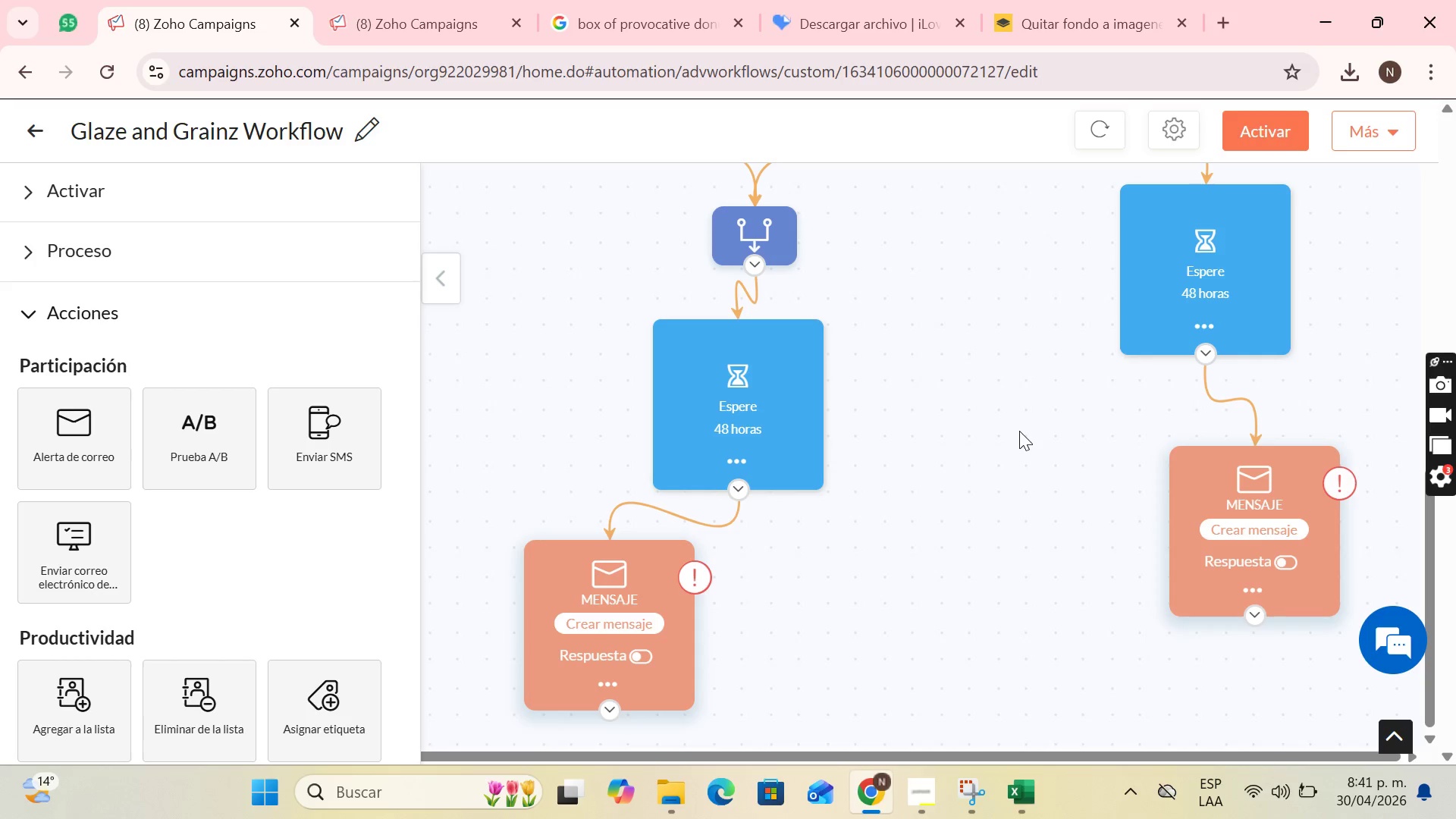 
wait(23.57)
 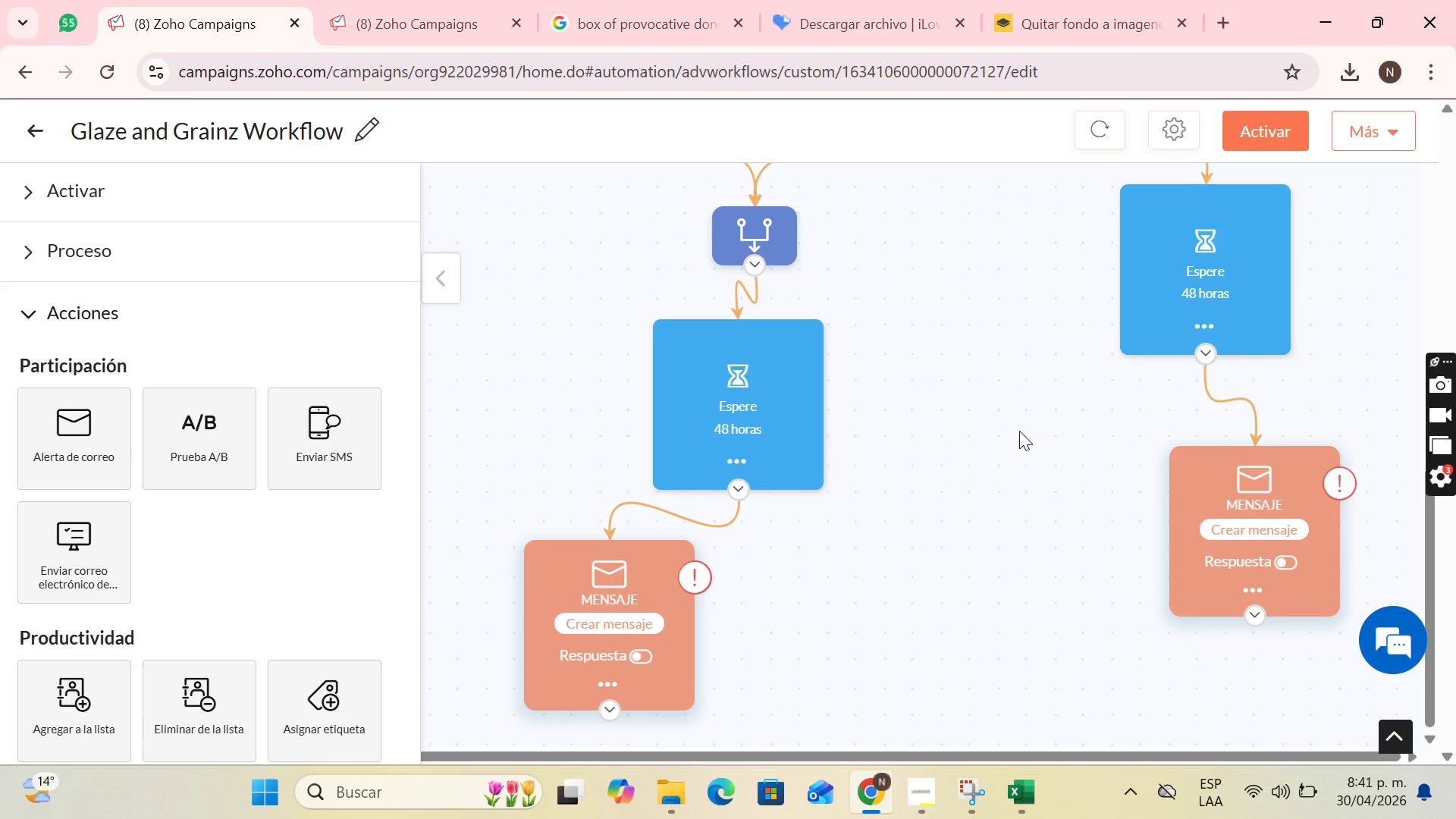 
scroll: coordinate [842, 458], scroll_direction: down, amount: 2.0
 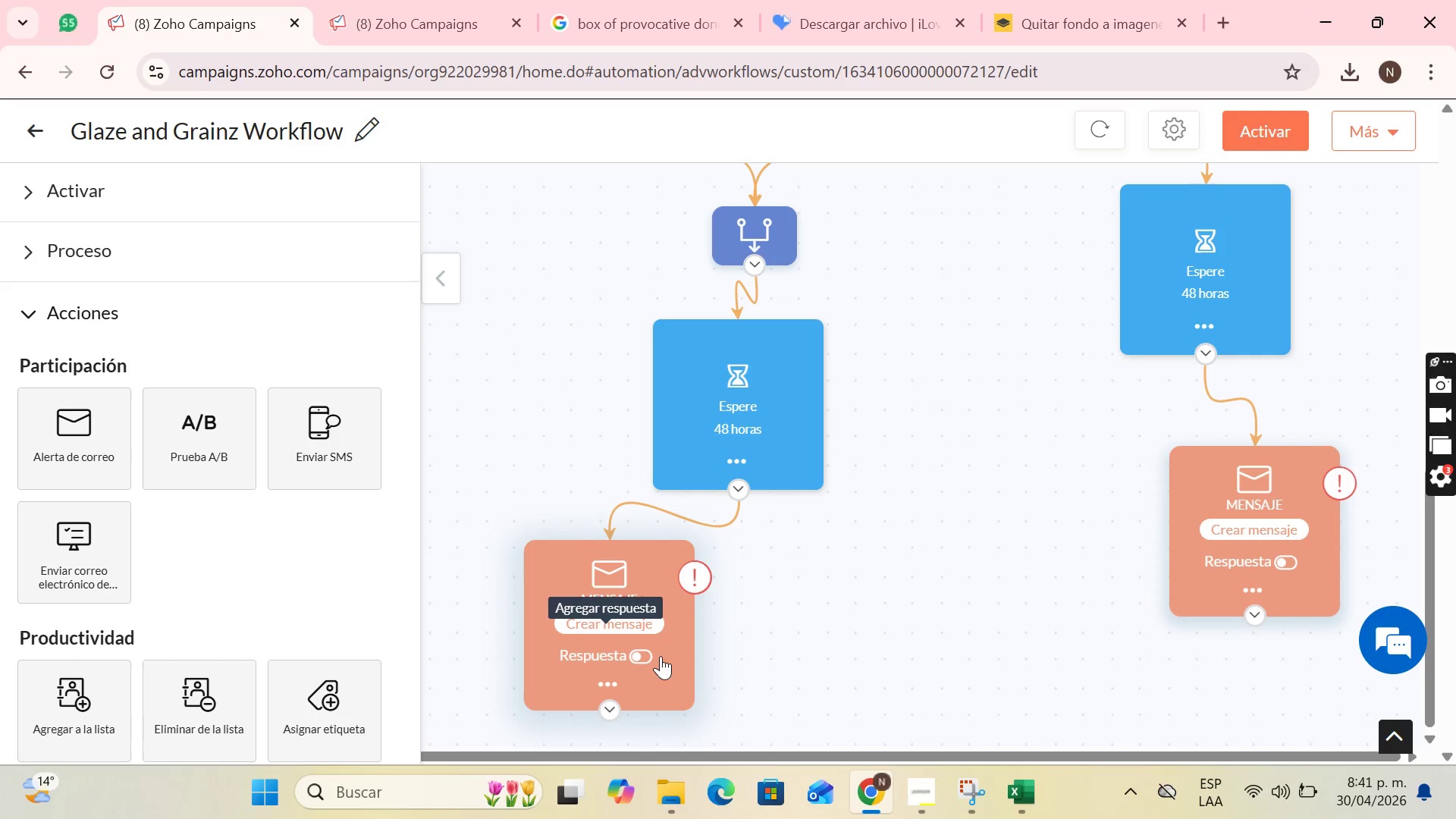 
left_click([648, 653])
 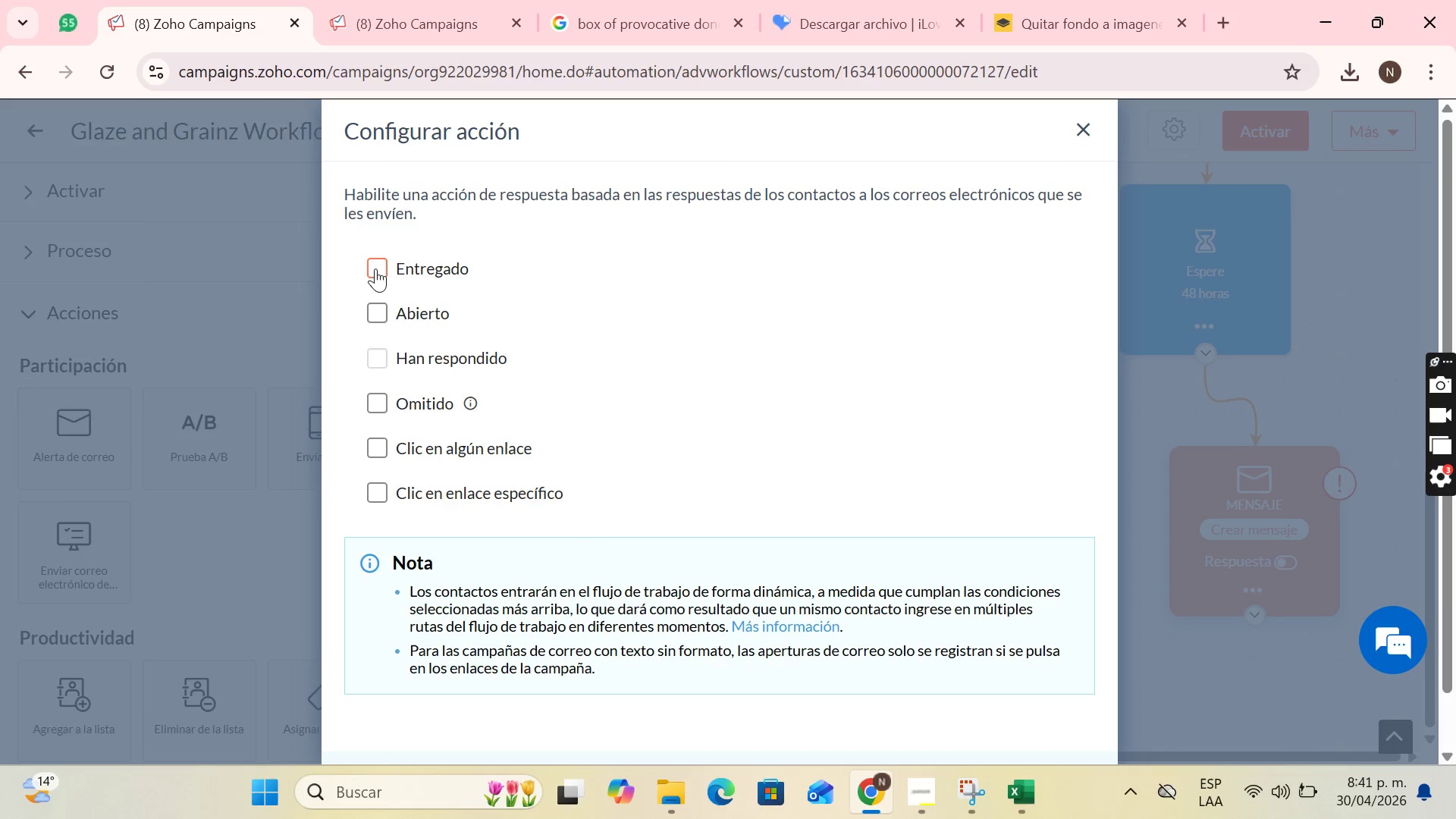 
left_click([375, 268])
 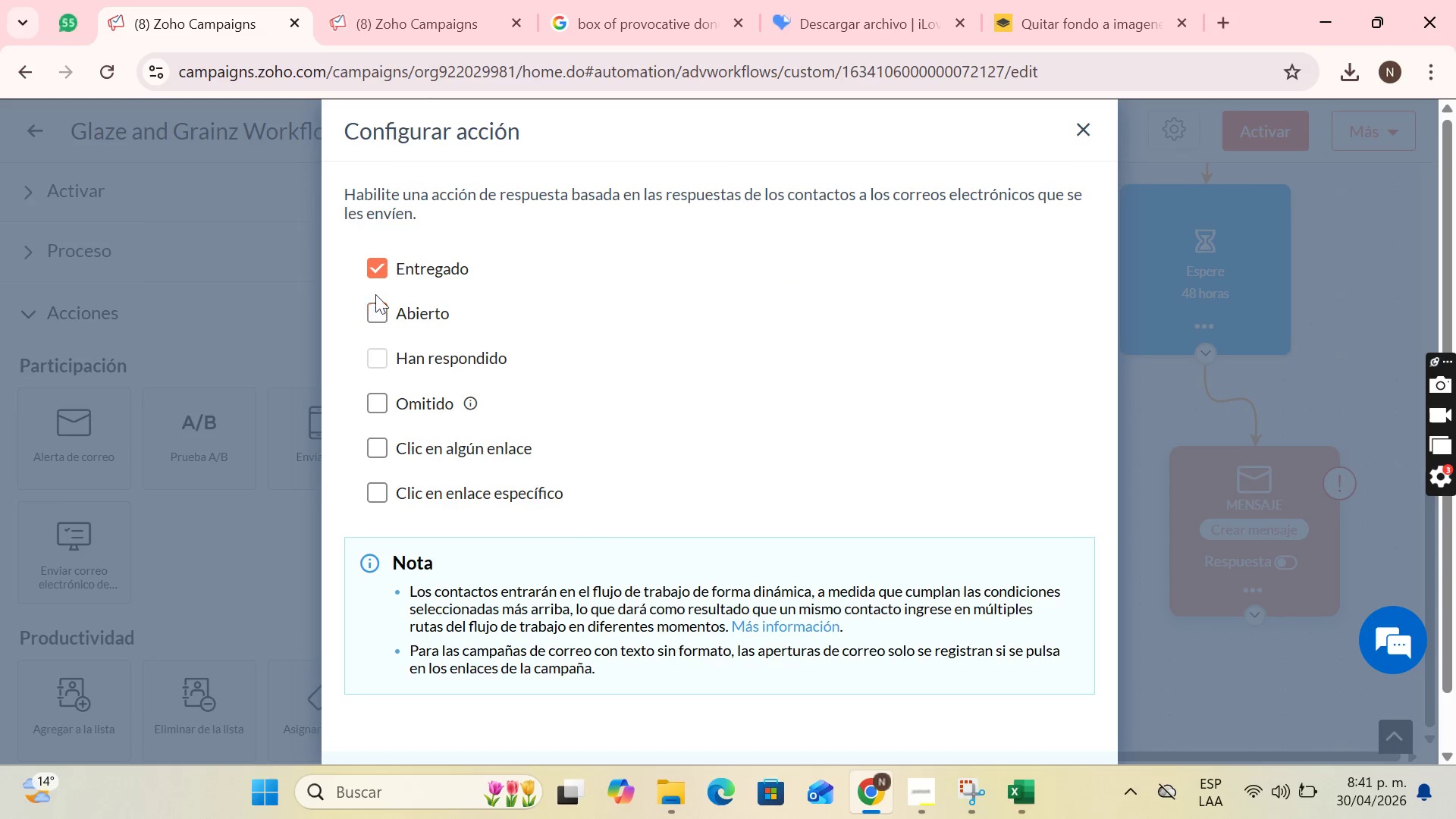 
left_click([374, 275])
 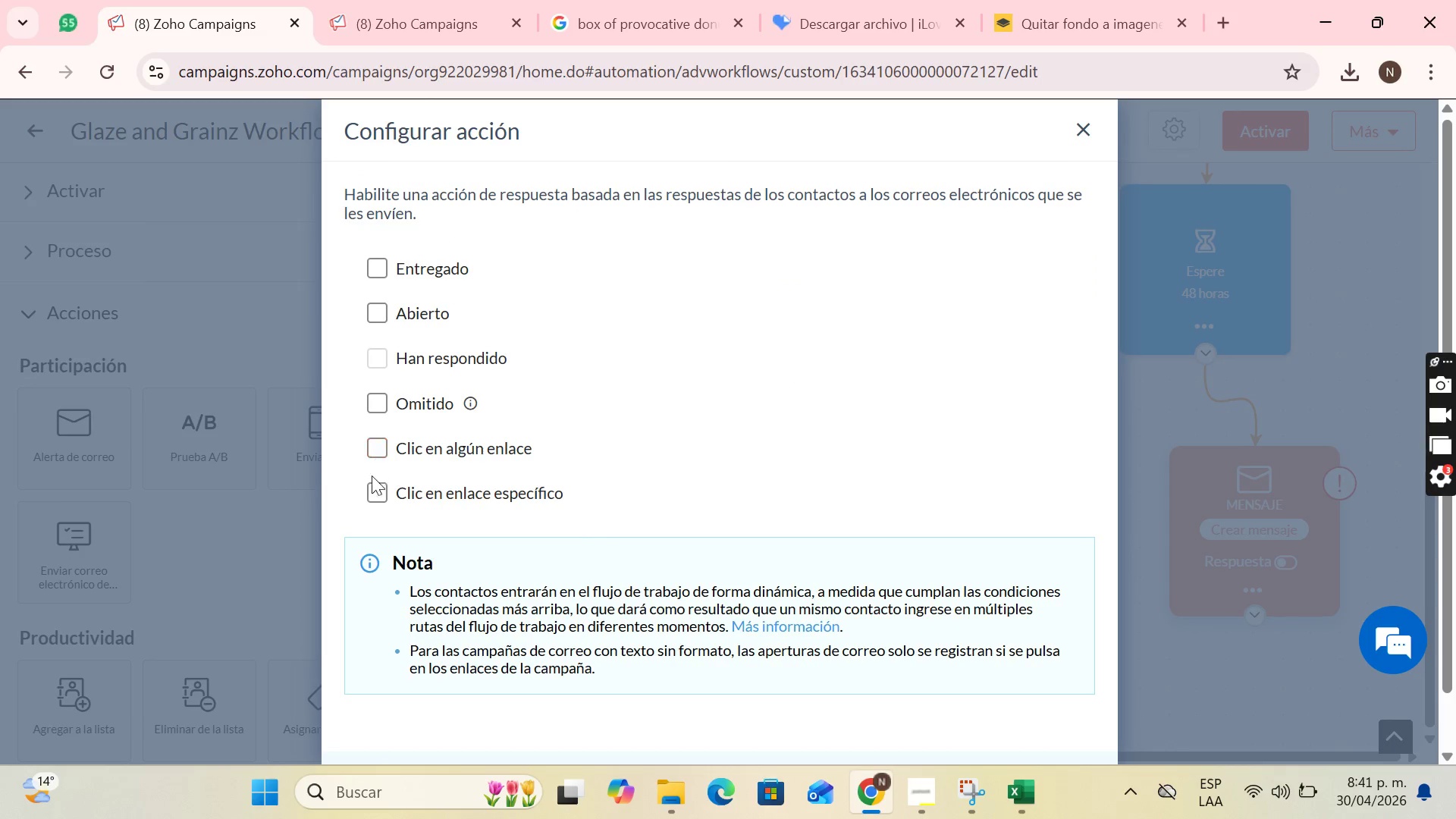 
left_click([370, 485])
 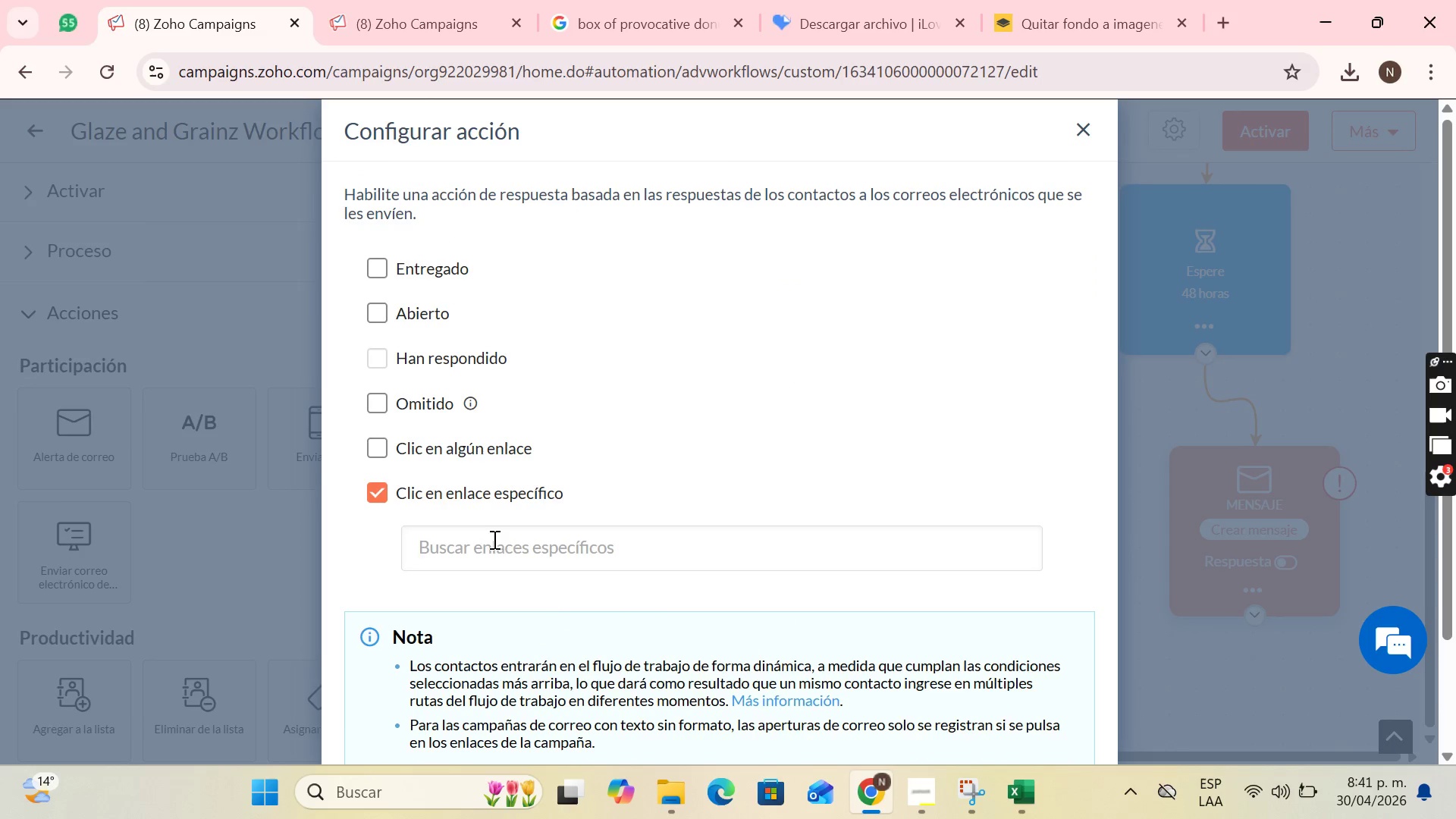 
left_click([493, 541])
 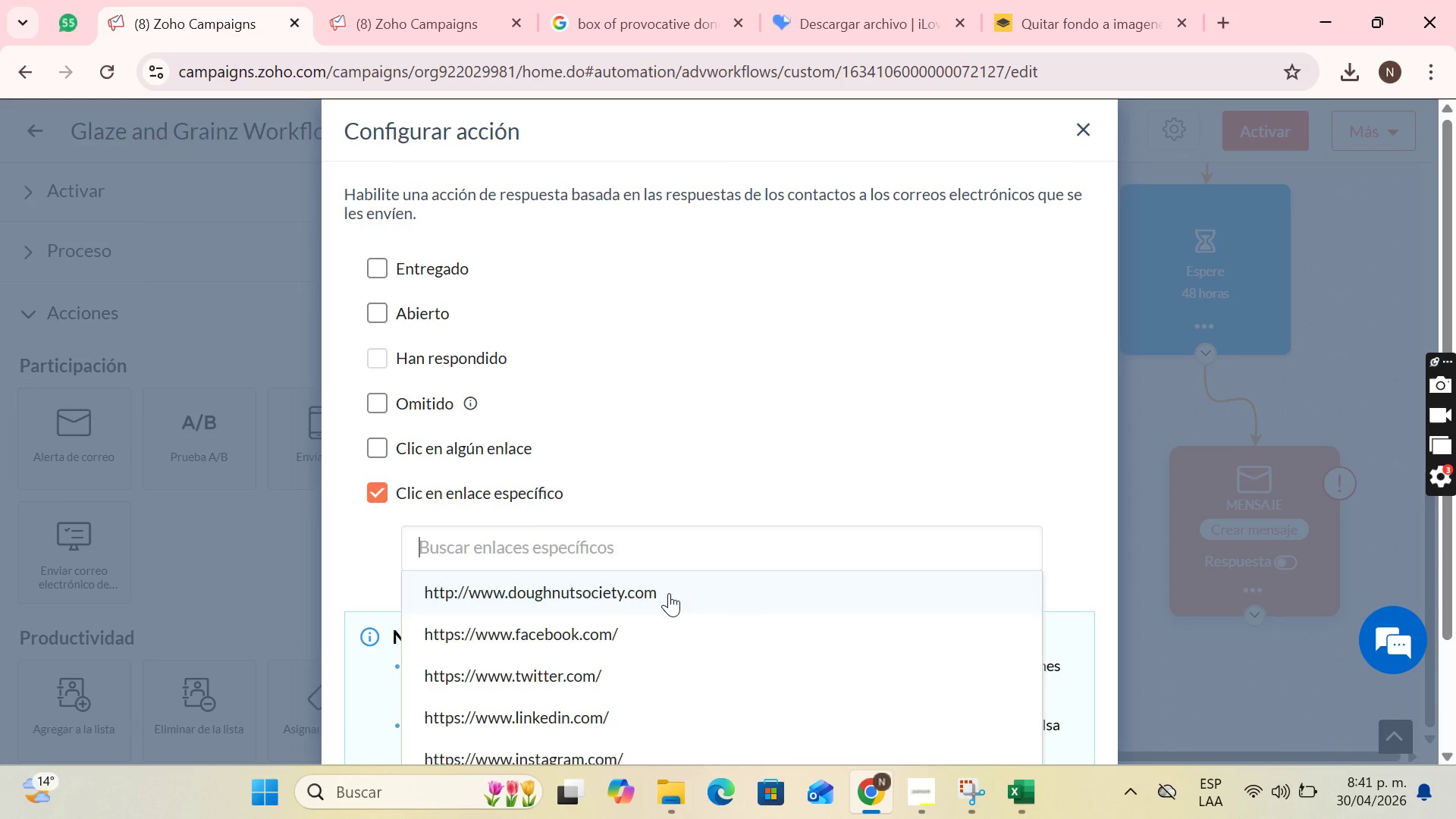 
scroll: coordinate [691, 664], scroll_direction: down, amount: 3.0
 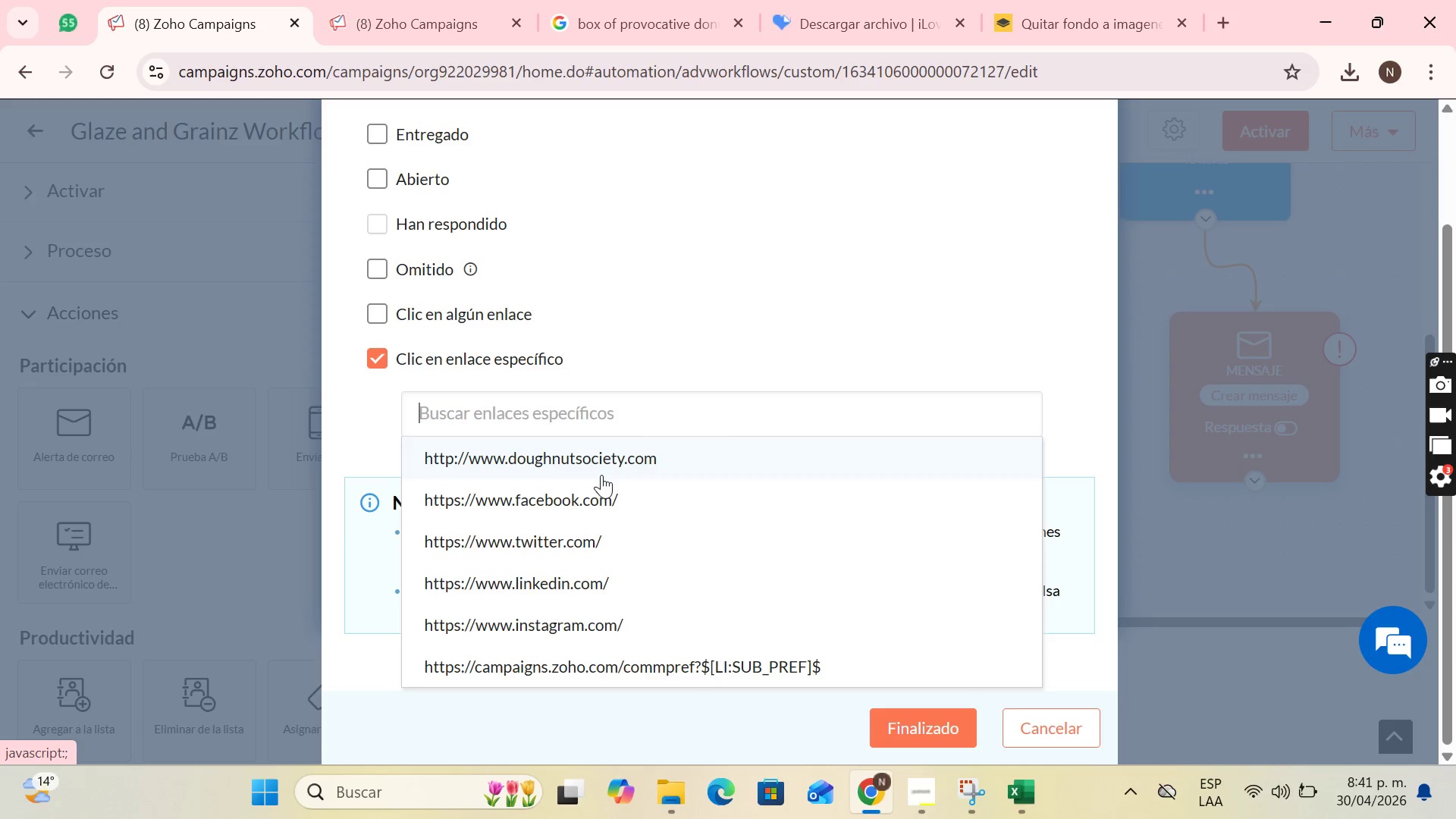 
left_click([601, 471])
 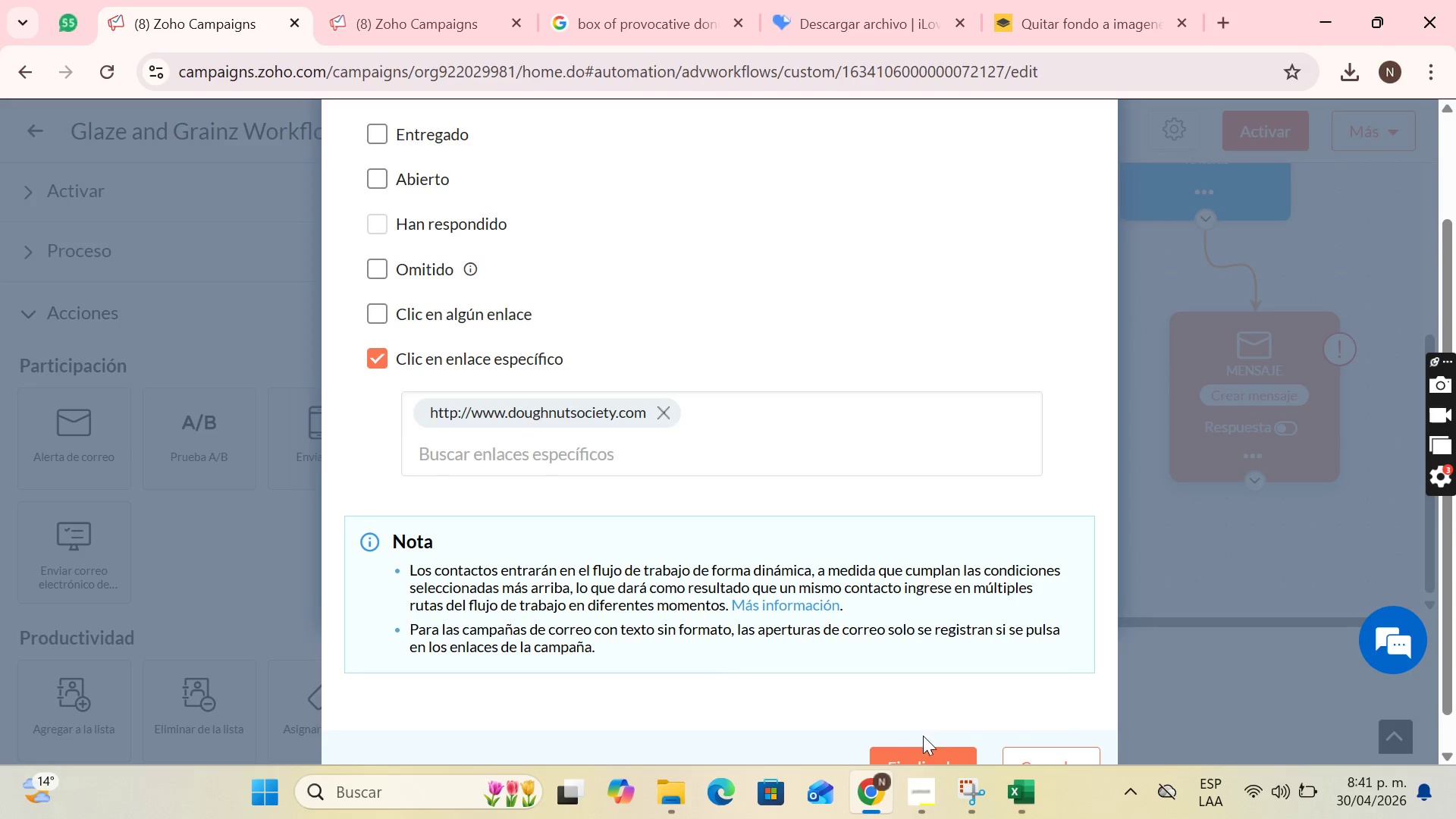 
left_click([926, 754])
 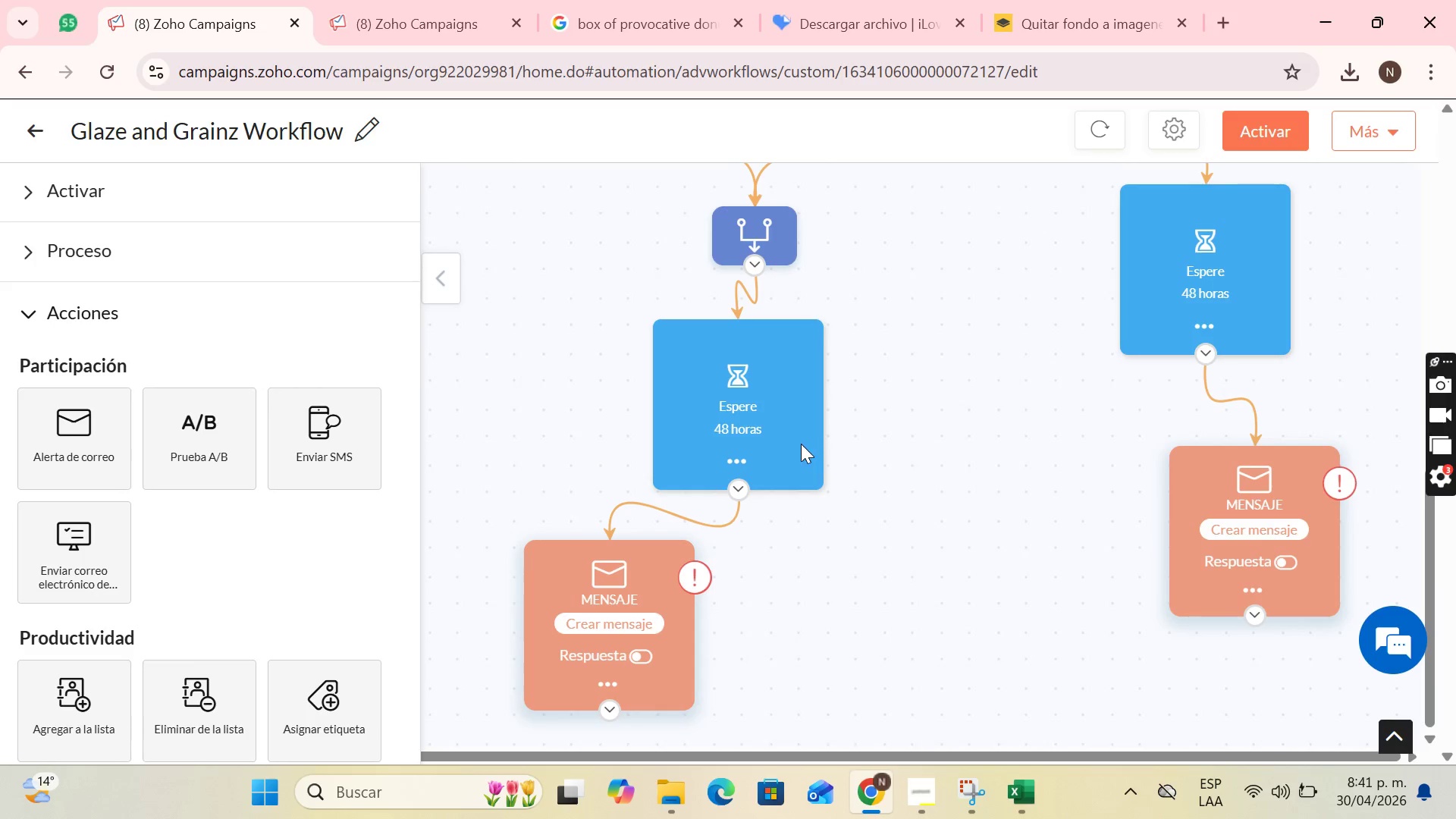 
scroll: coordinate [786, 470], scroll_direction: down, amount: 3.0
 